 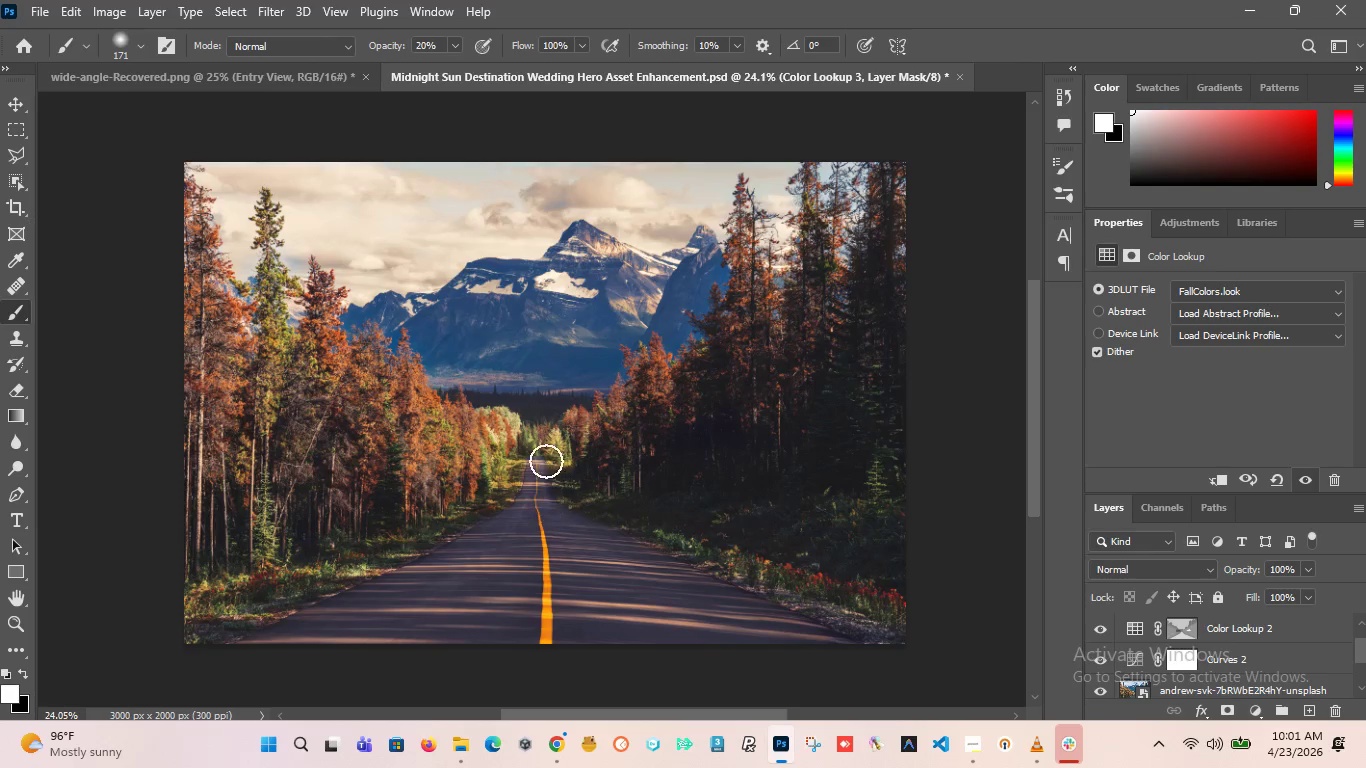 
hold_key(key=AltLeft, duration=2.45)
scroll: coordinate [548, 384], scroll_direction: down, amount: 3.0
 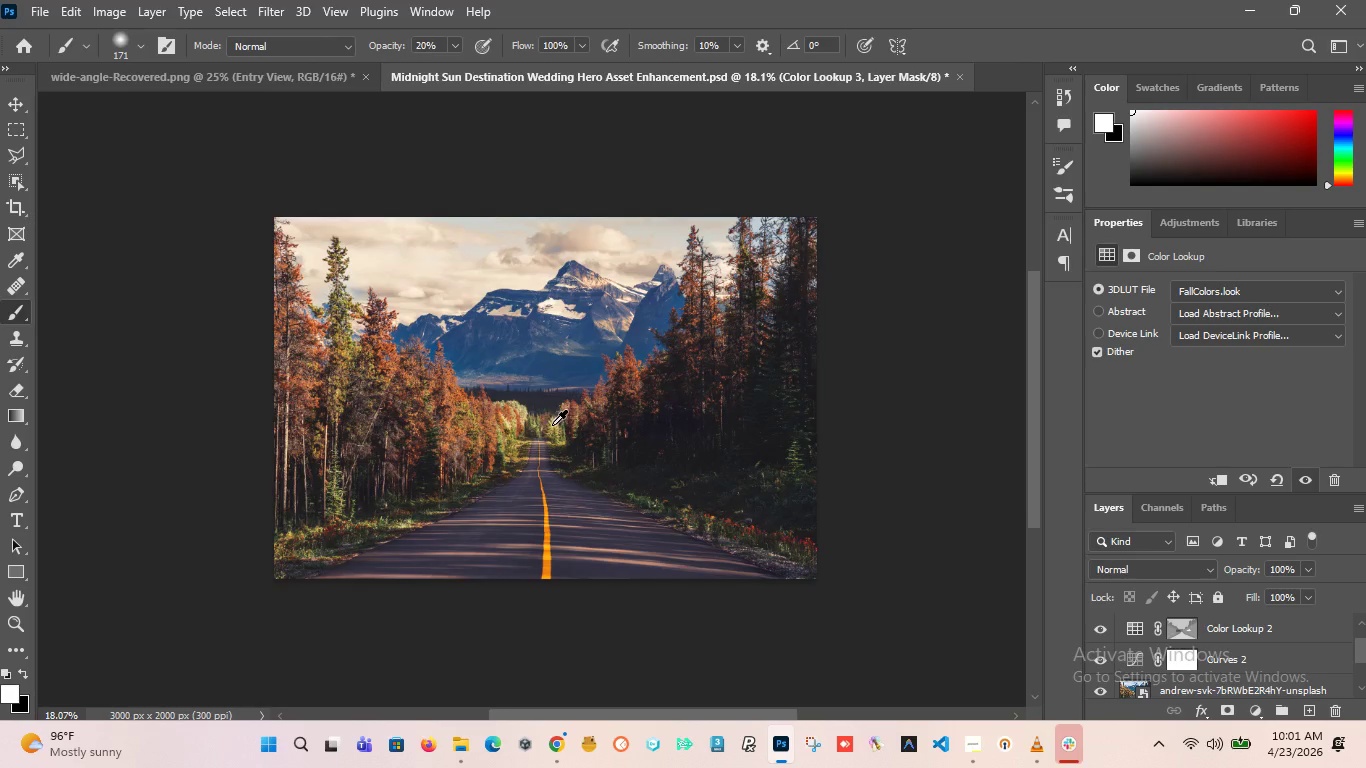 
scroll: coordinate [552, 425], scroll_direction: up, amount: 5.0
 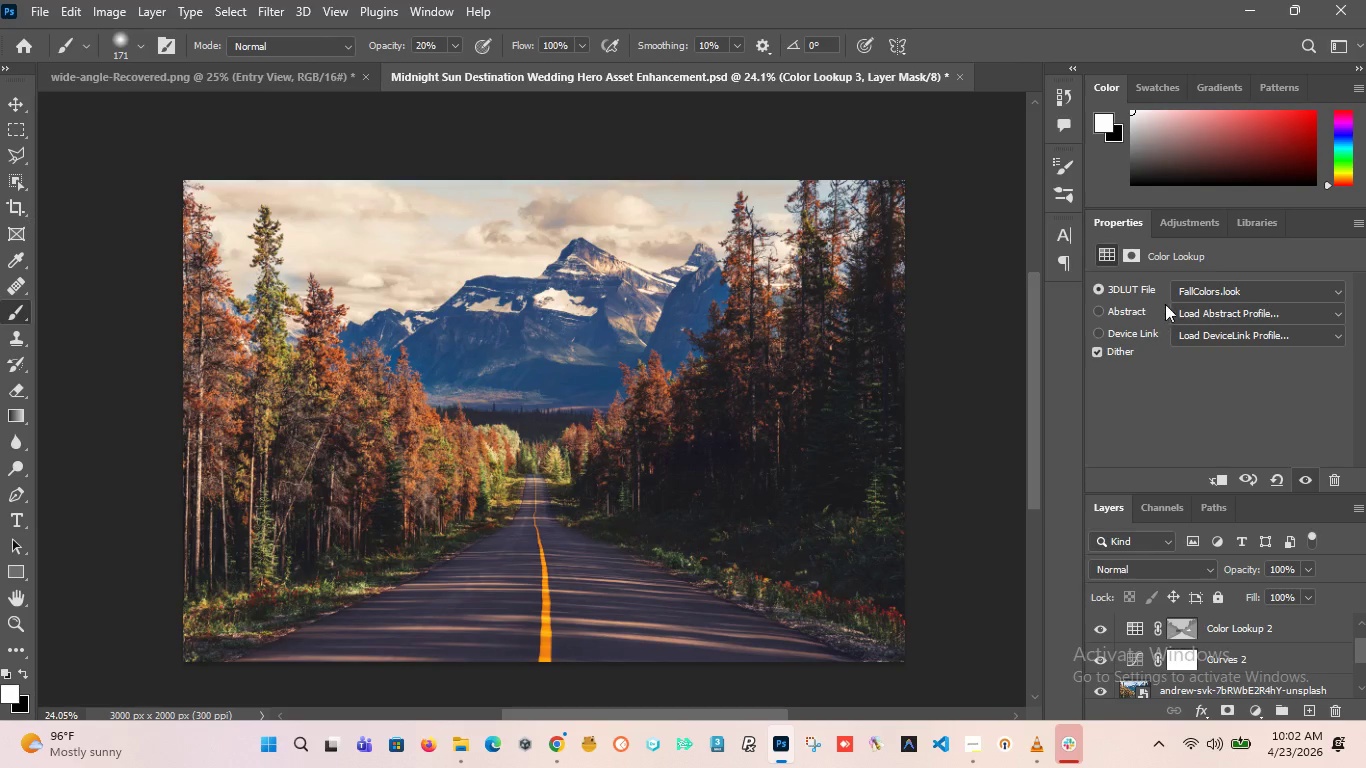 
wait(62.74)
 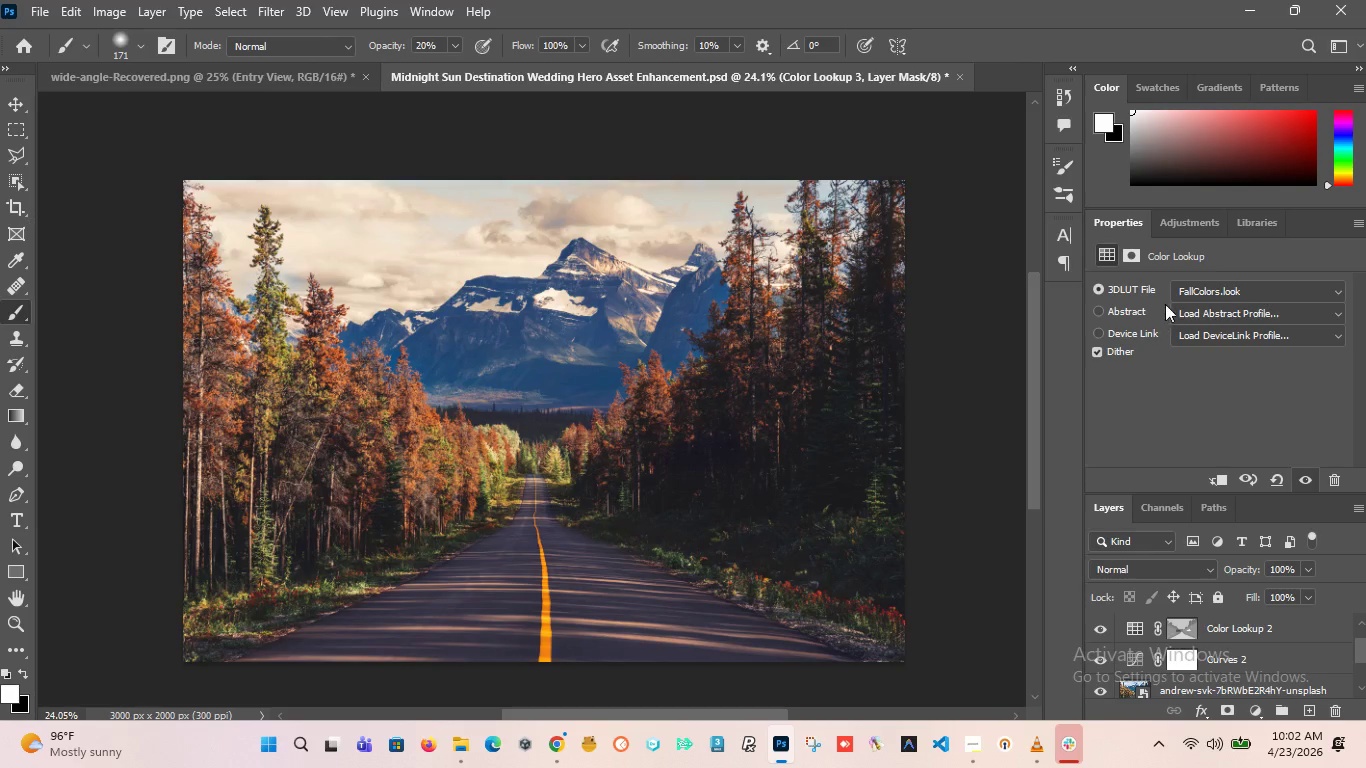 
left_click([1261, 720])
 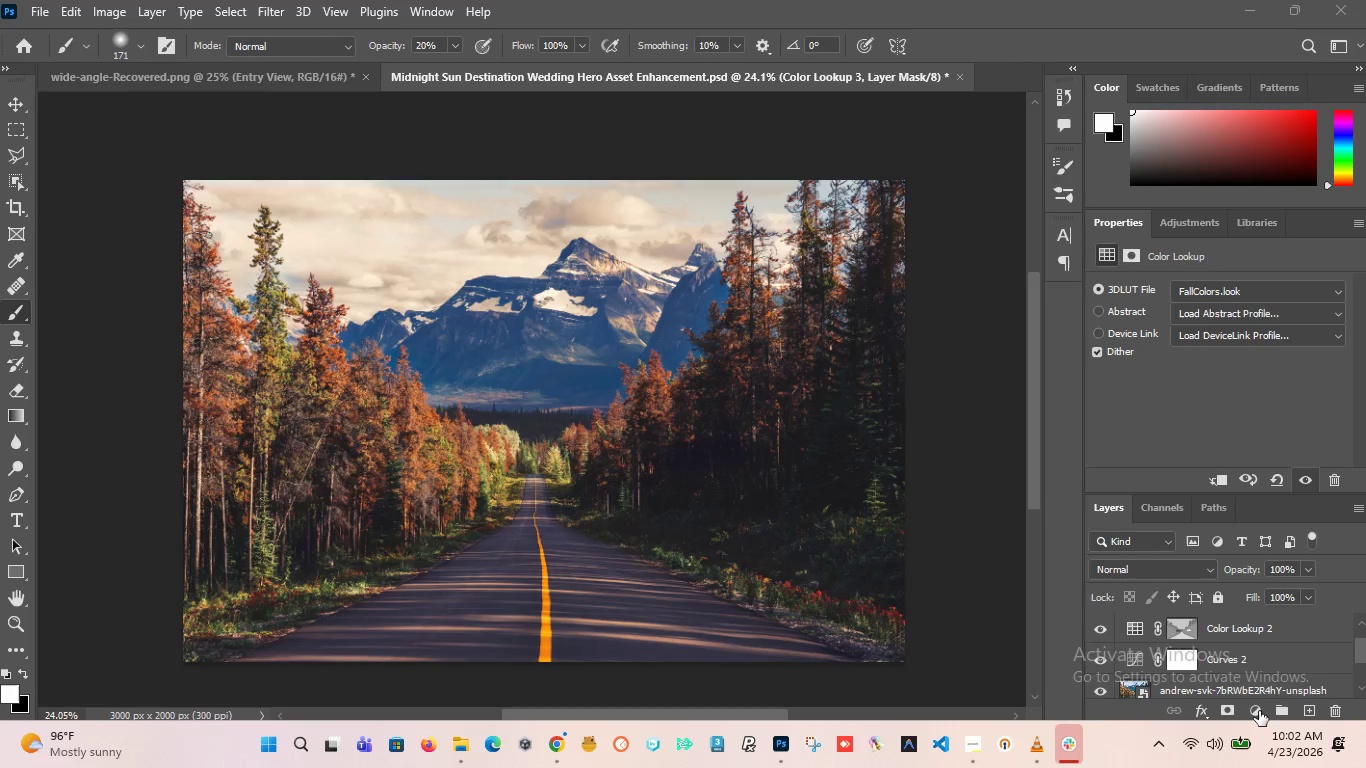 
left_click([1259, 711])
 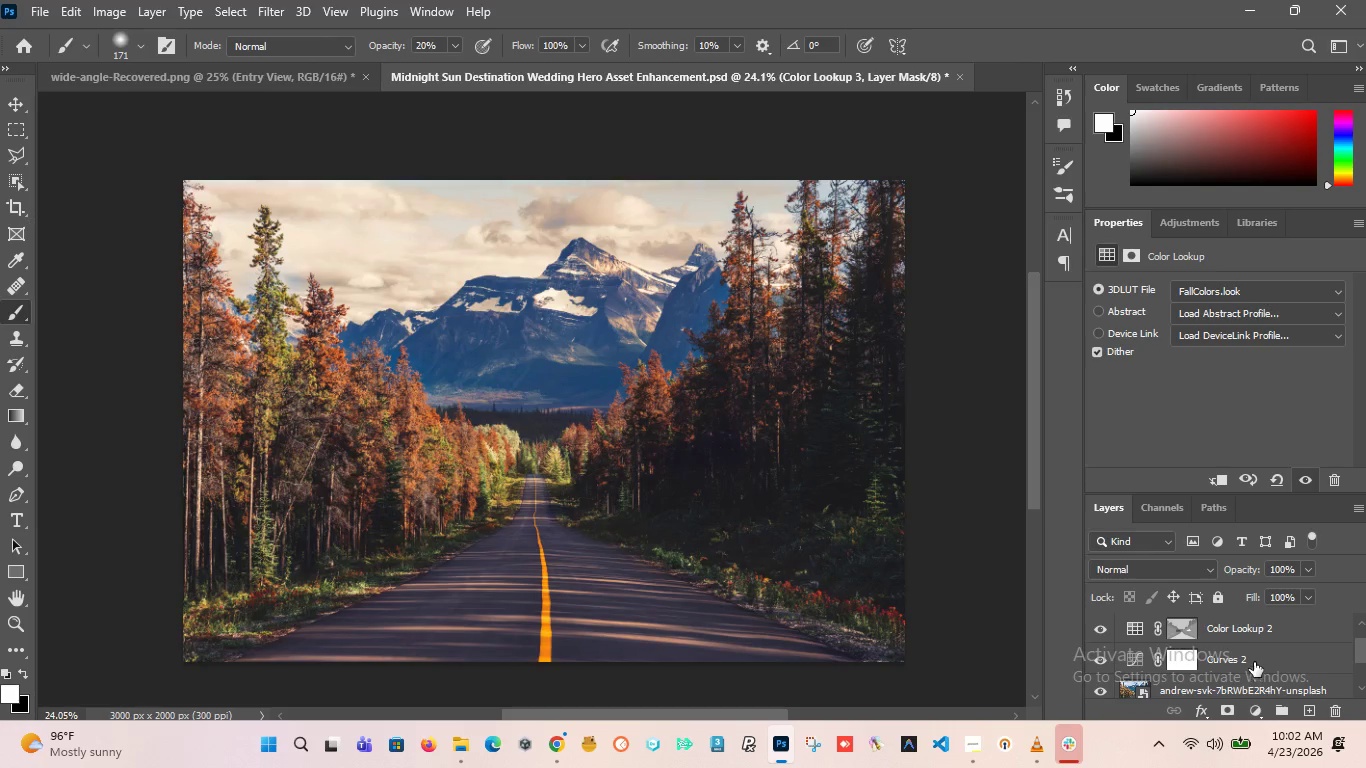 
scroll: coordinate [1200, 642], scroll_direction: up, amount: 7.0
 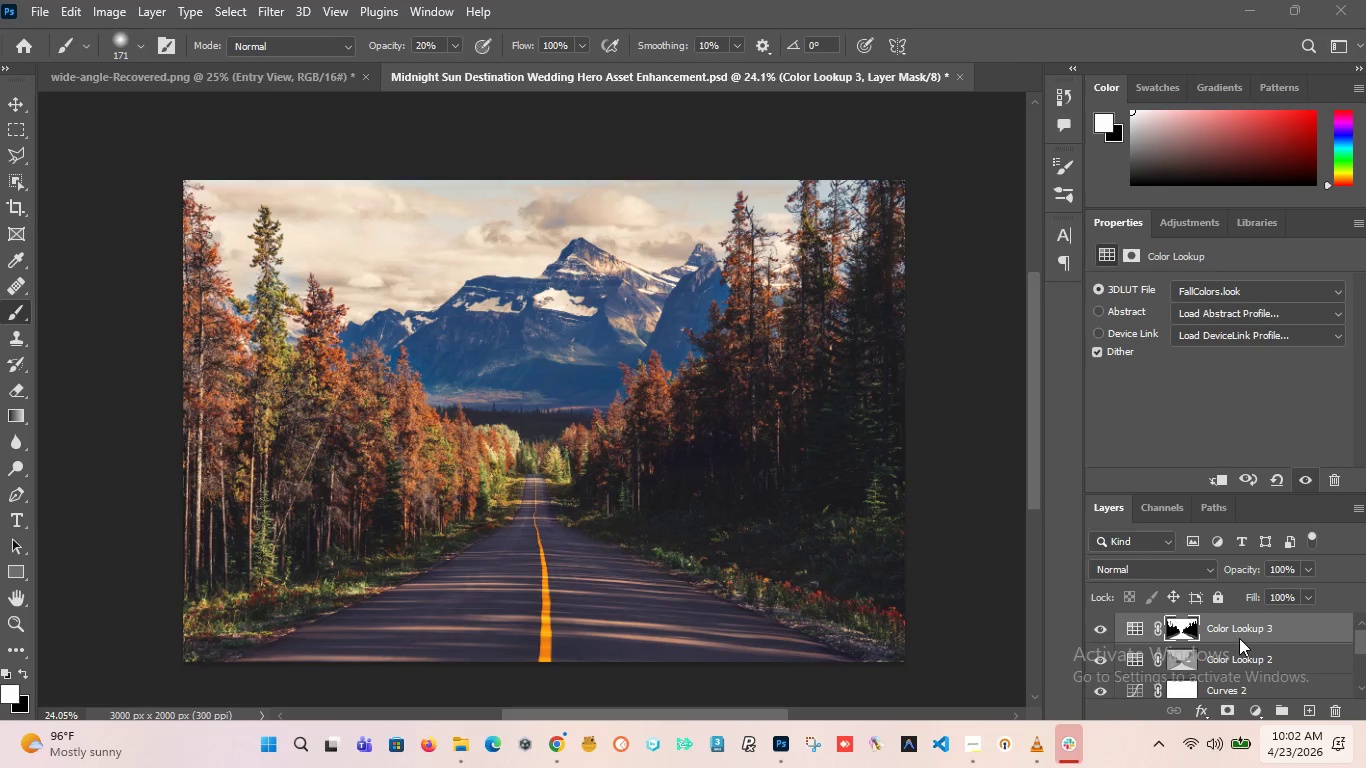 
left_click([1239, 638])
 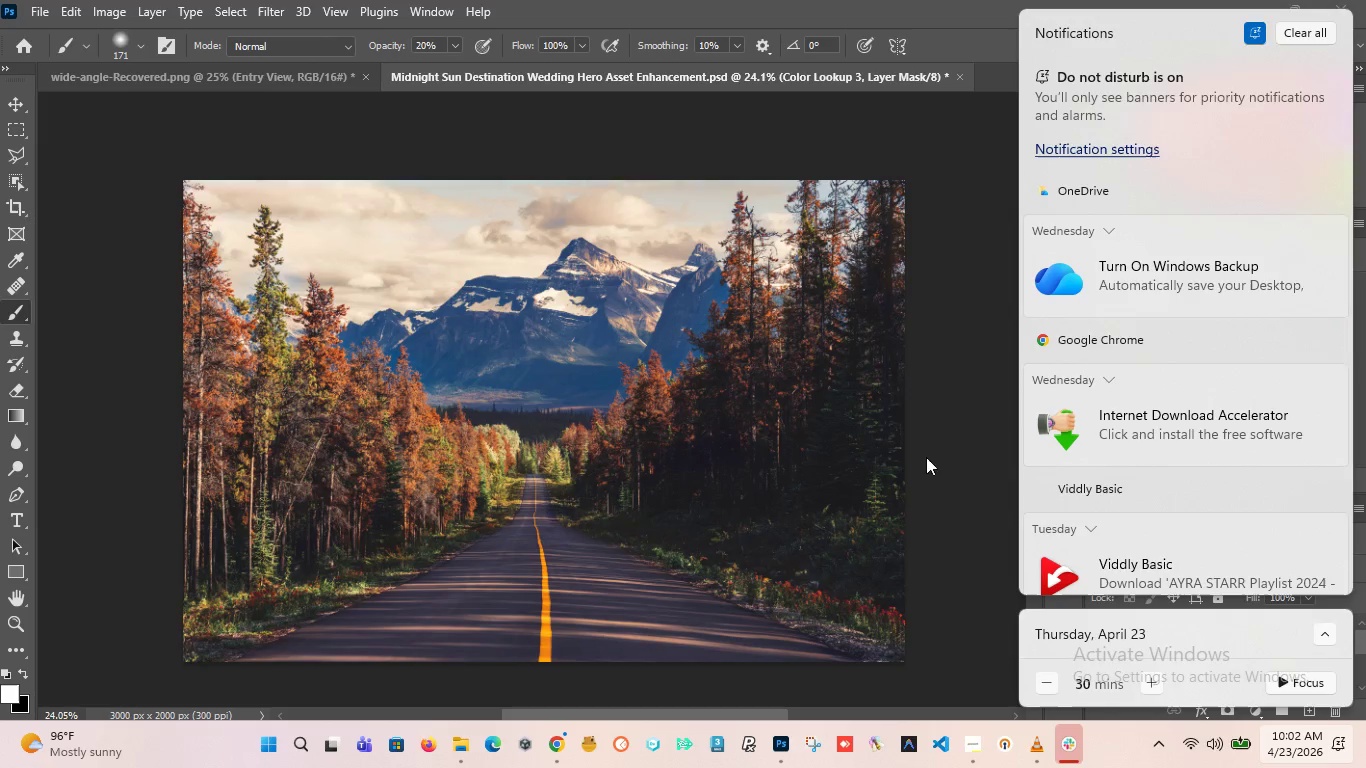 
left_click([940, 438])
 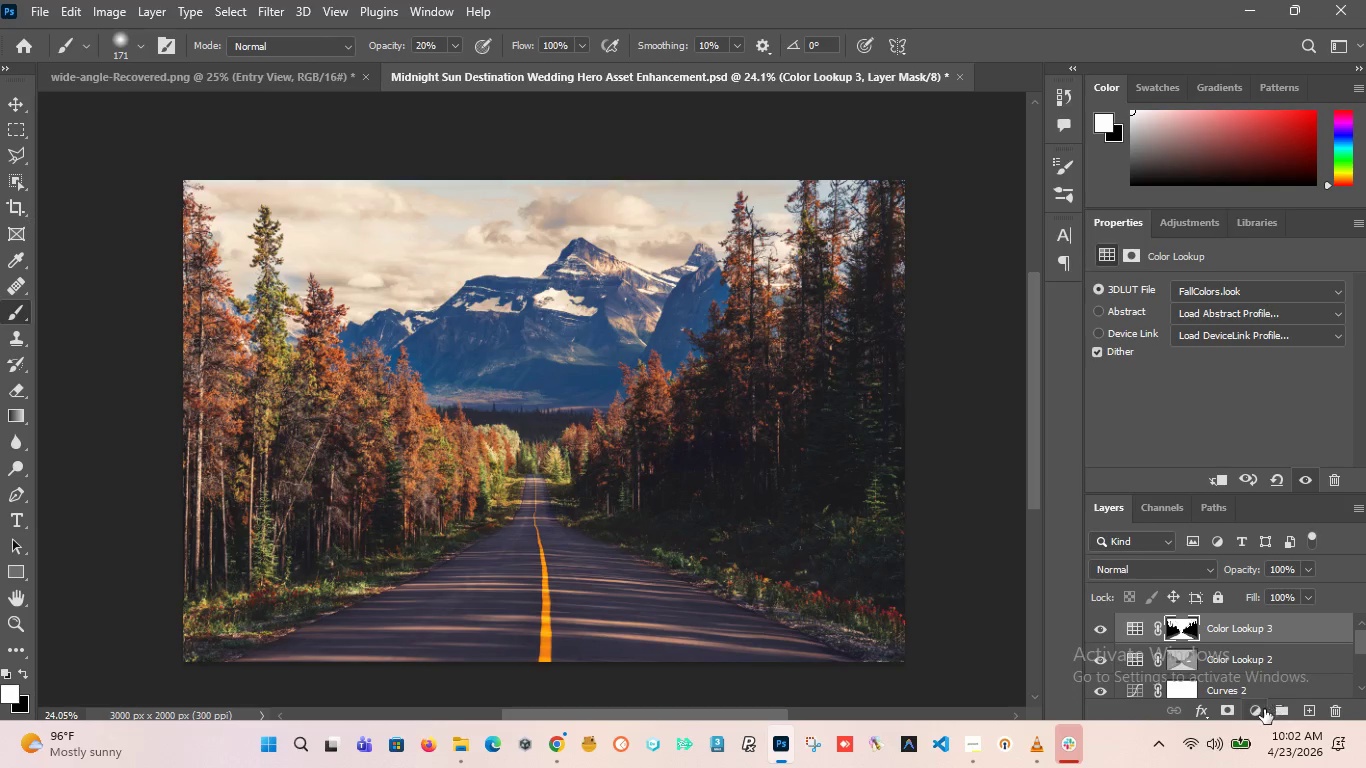 
left_click([1261, 712])
 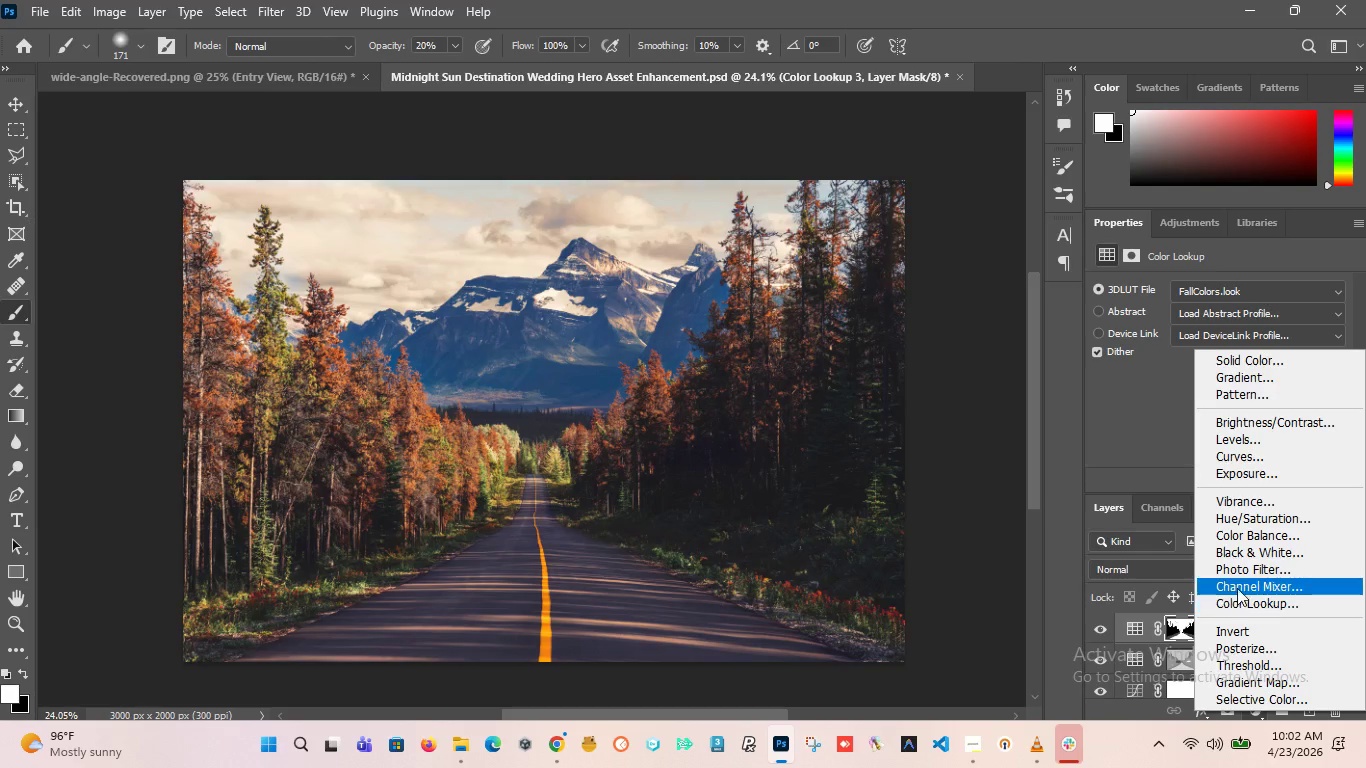 
left_click([1249, 602])
 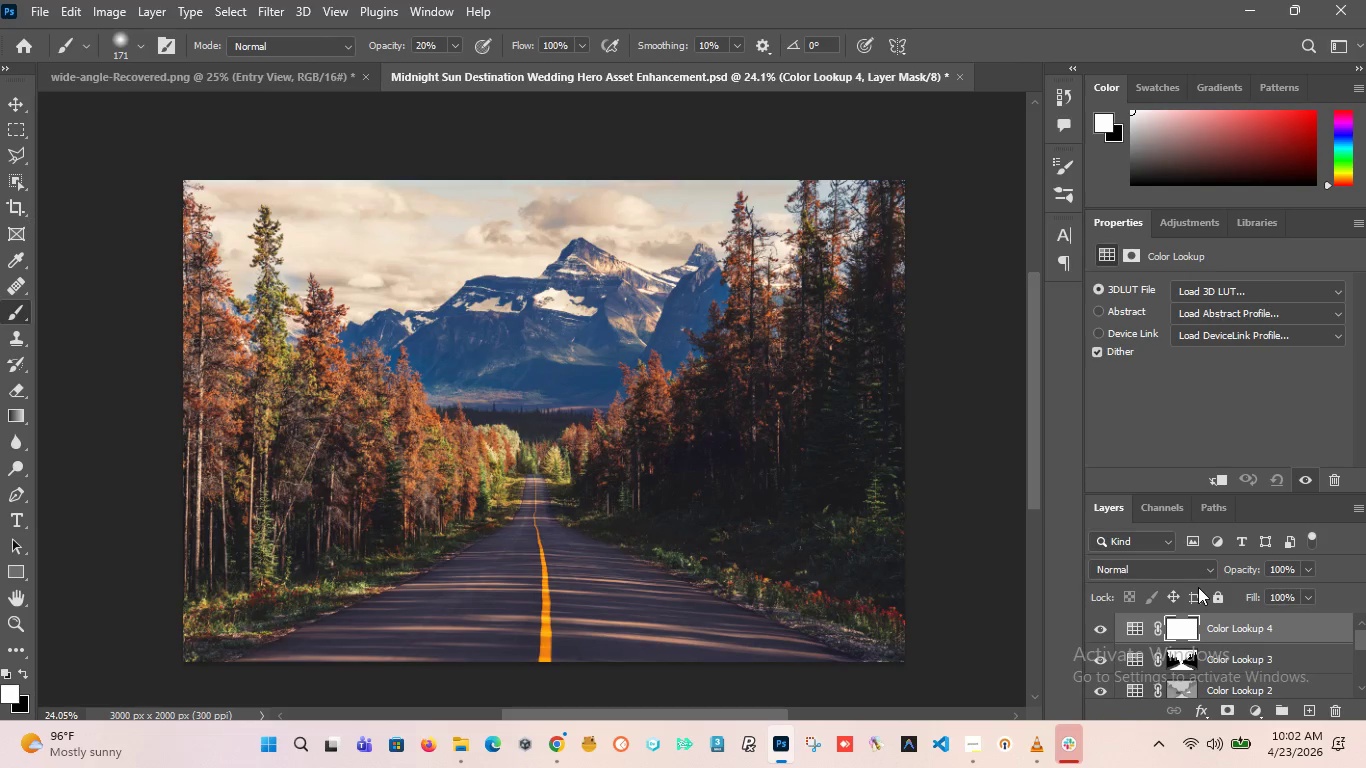 
left_click([1204, 573])
 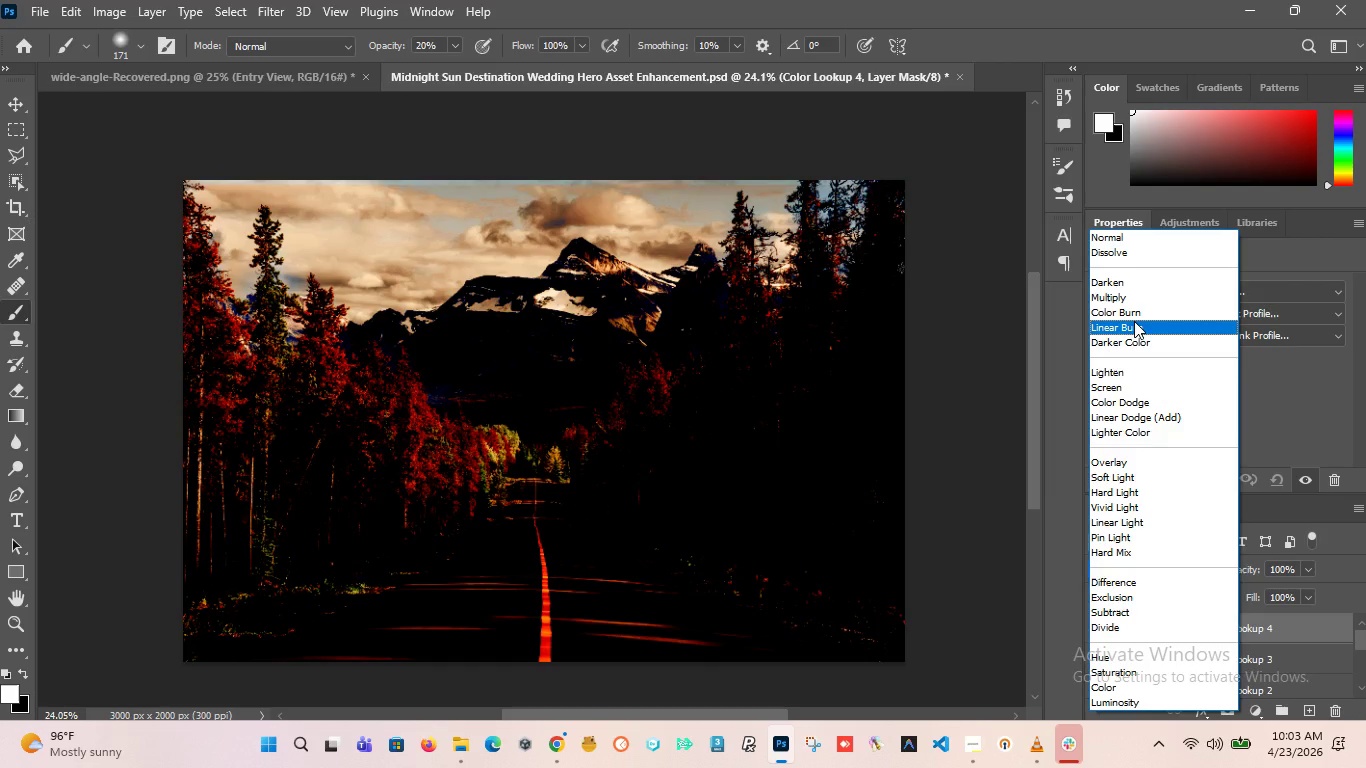 
wait(11.14)
 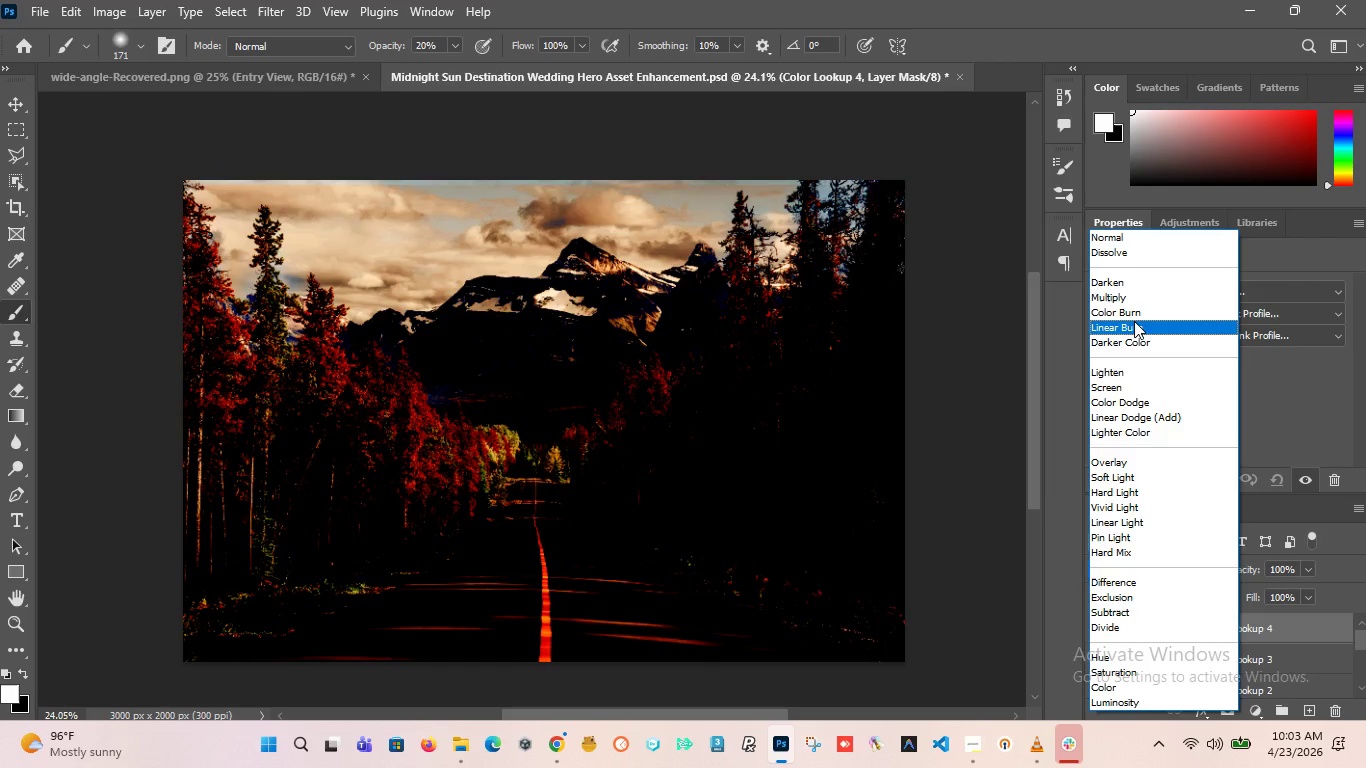 
left_click([1128, 294])
 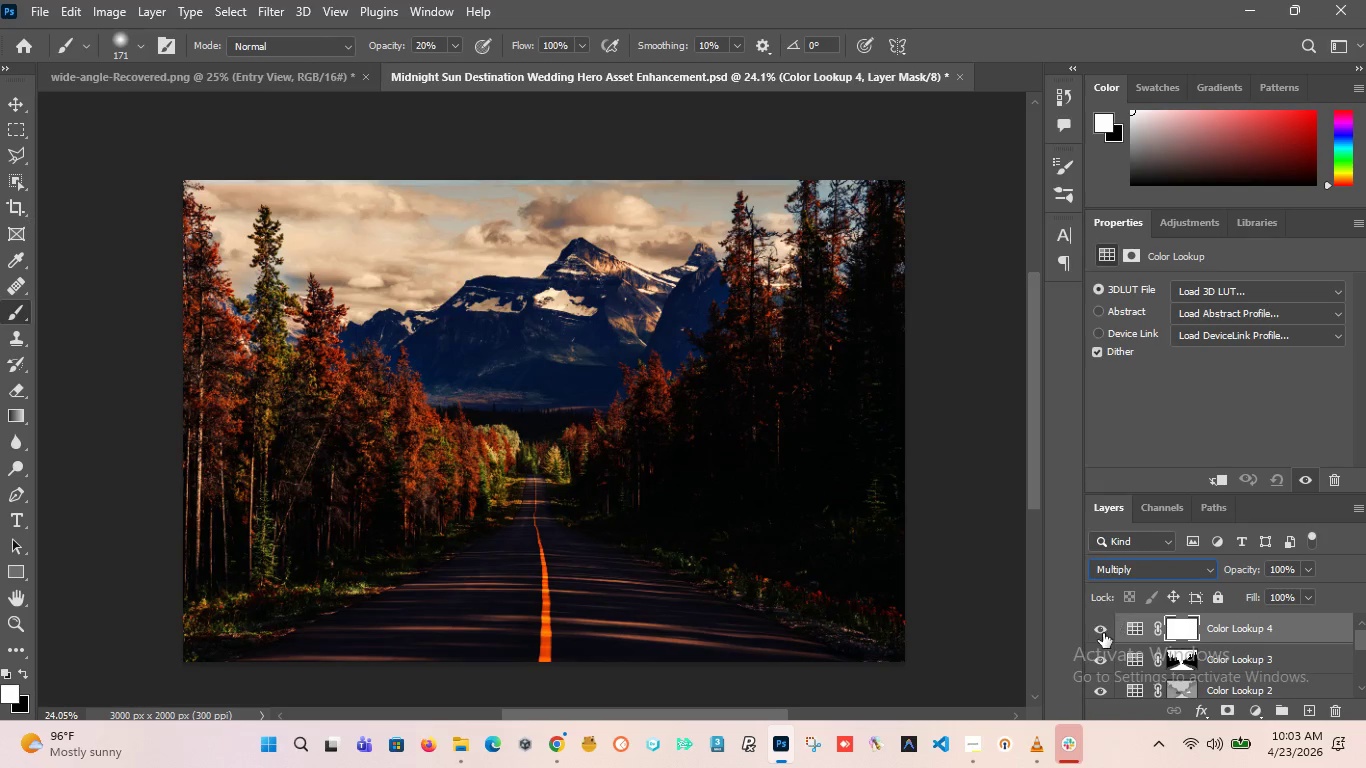 
left_click([1103, 633])
 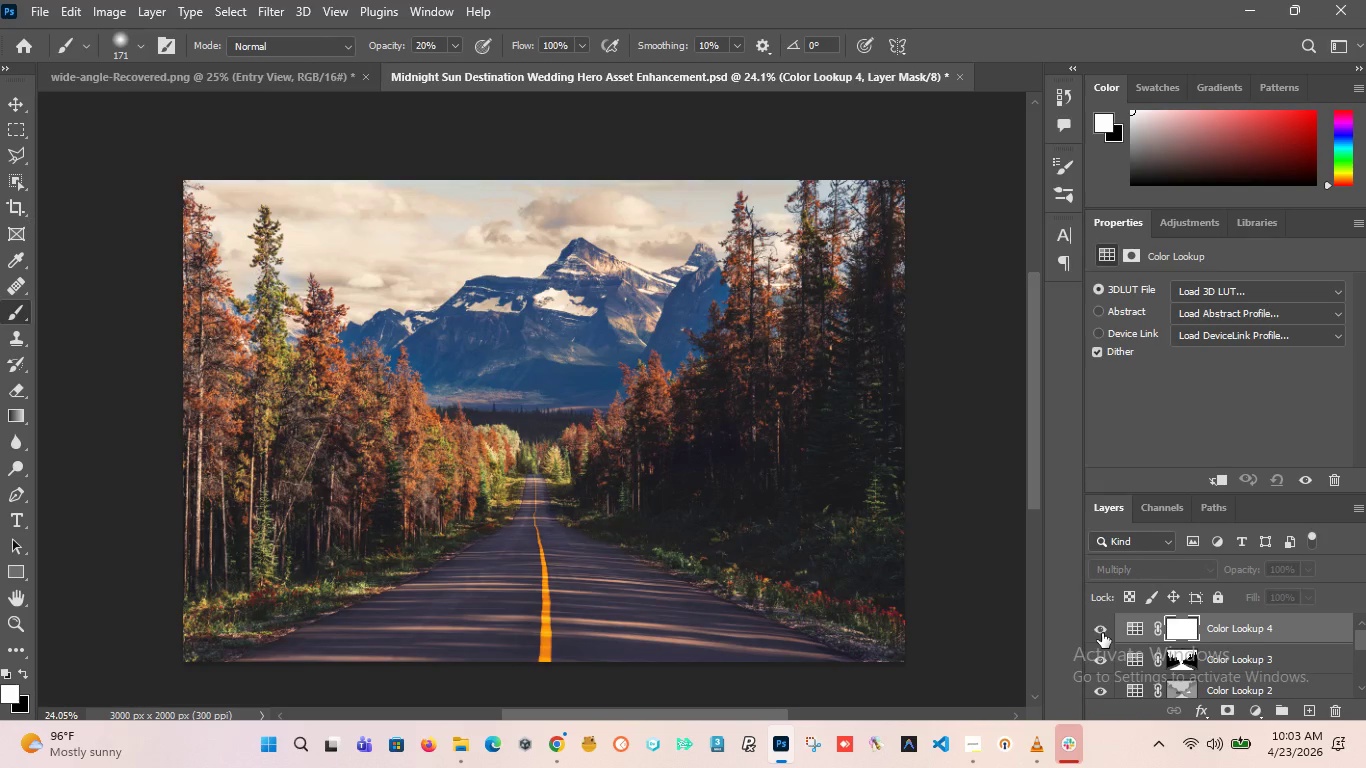 
left_click([1102, 633])
 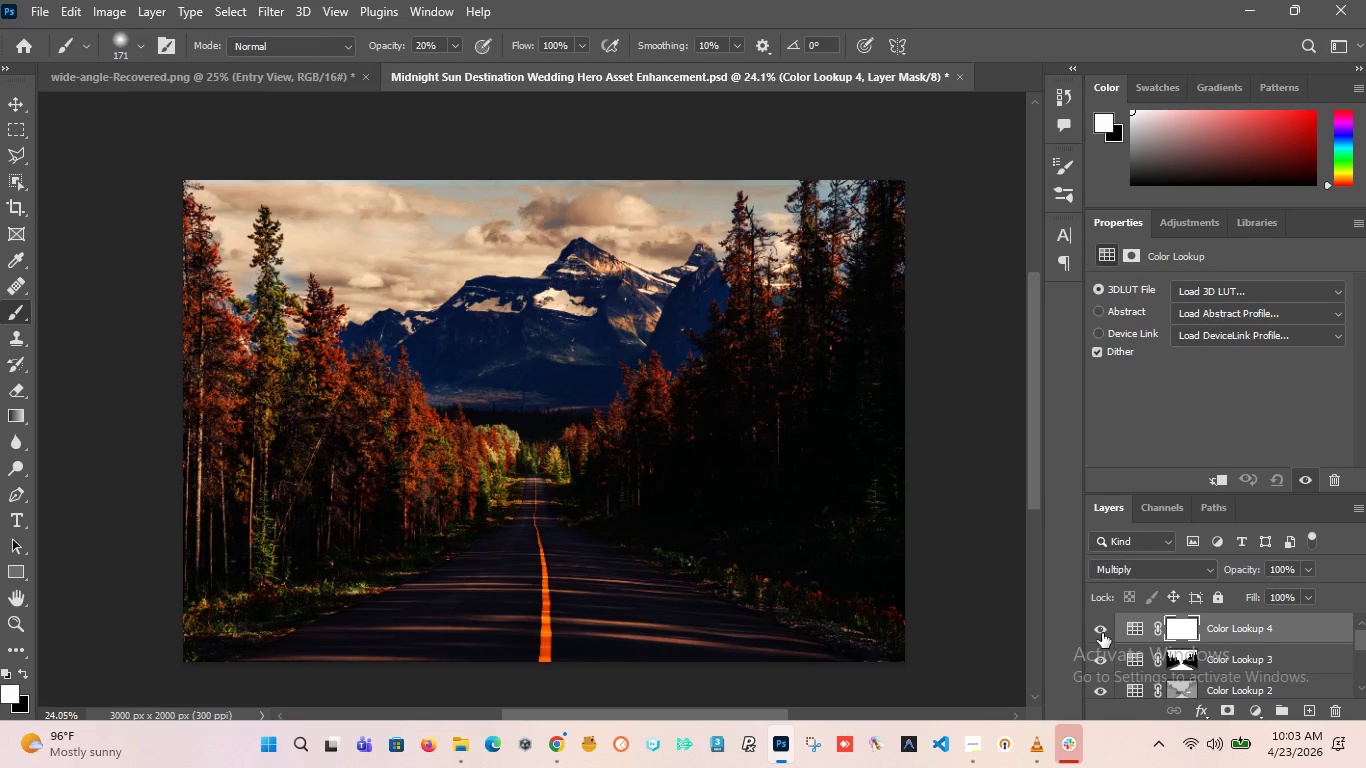 
left_click([1102, 633])
 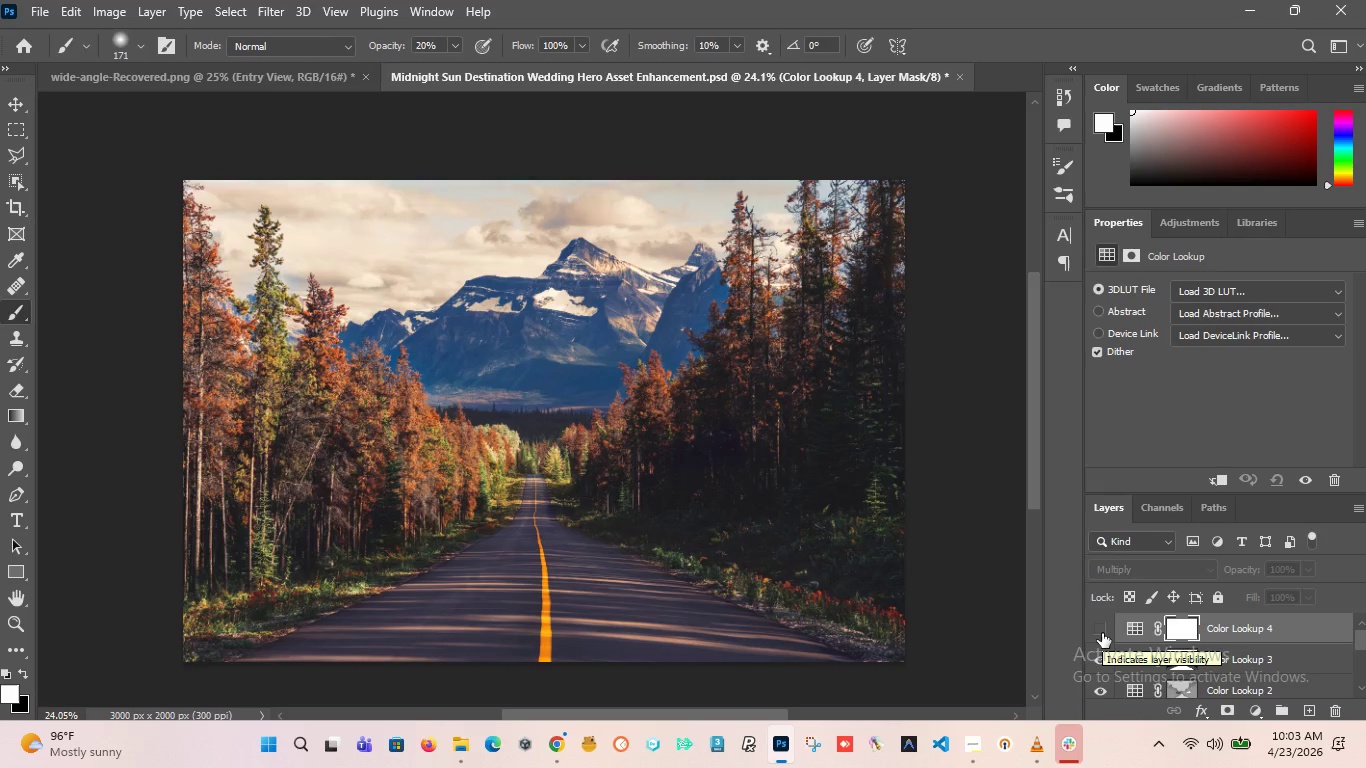 
left_click([1102, 633])
 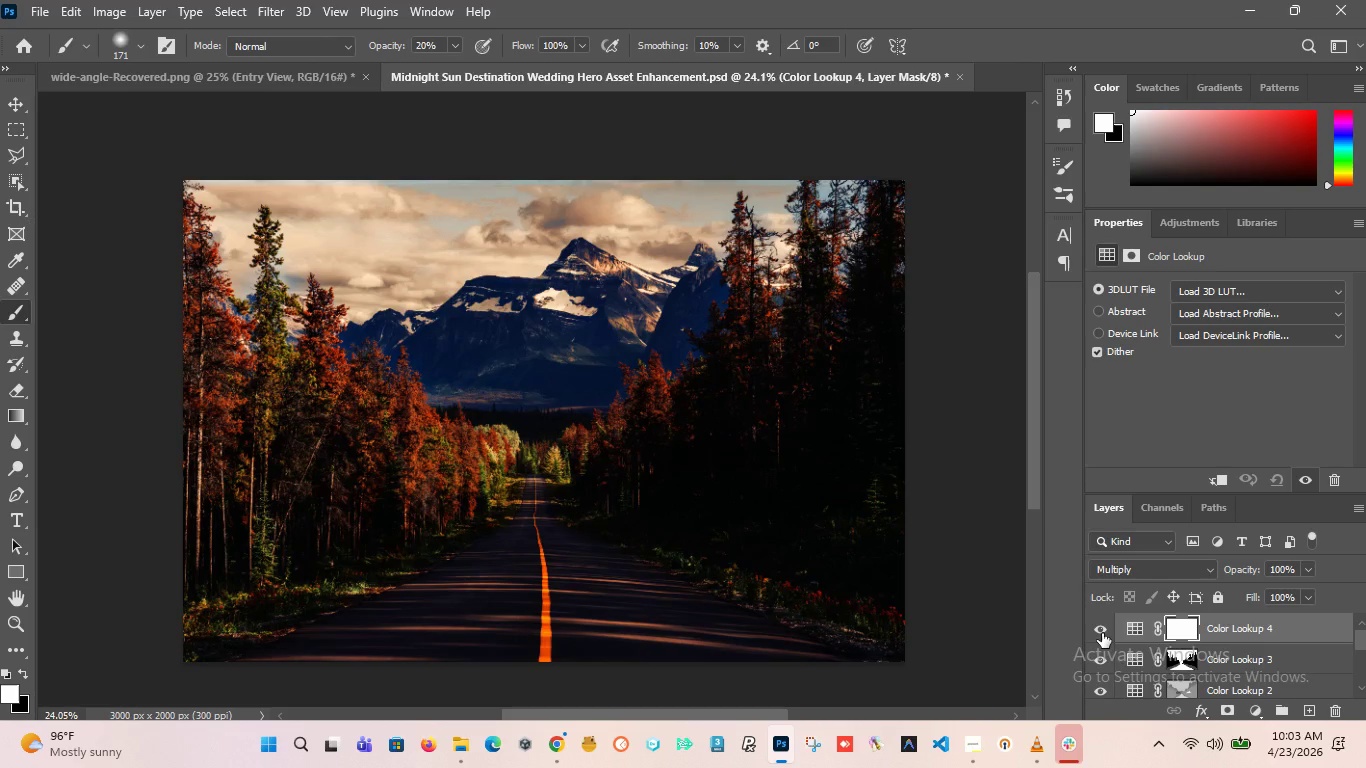 
left_click([1102, 633])
 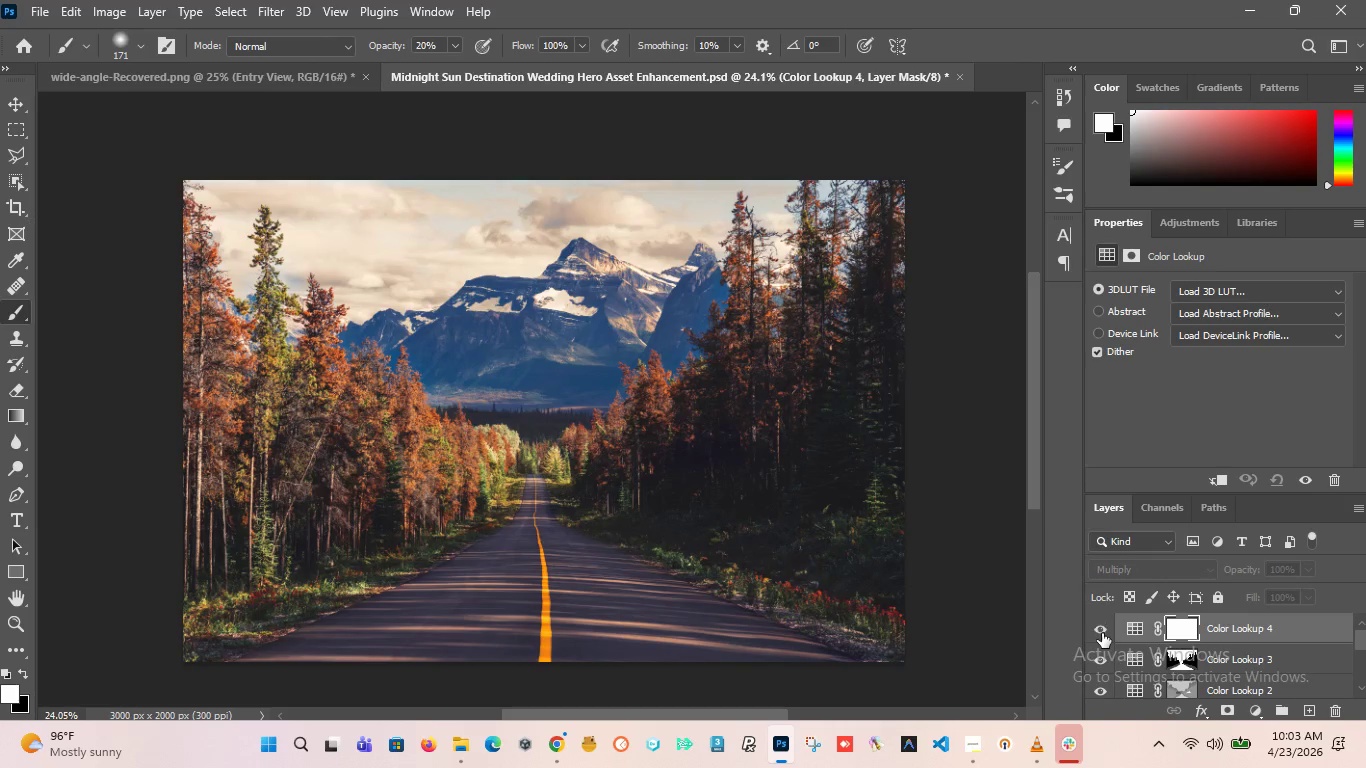 
left_click([1102, 633])
 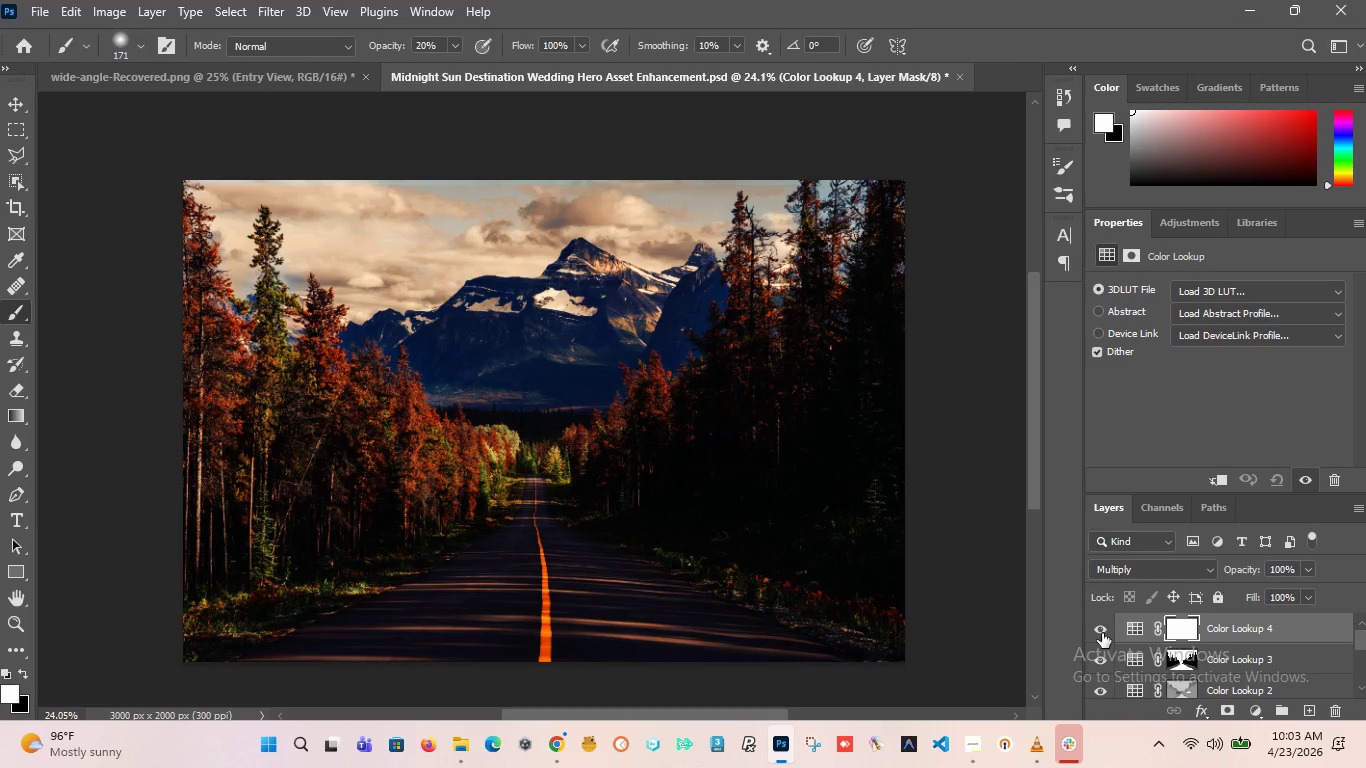 
left_click([1102, 633])
 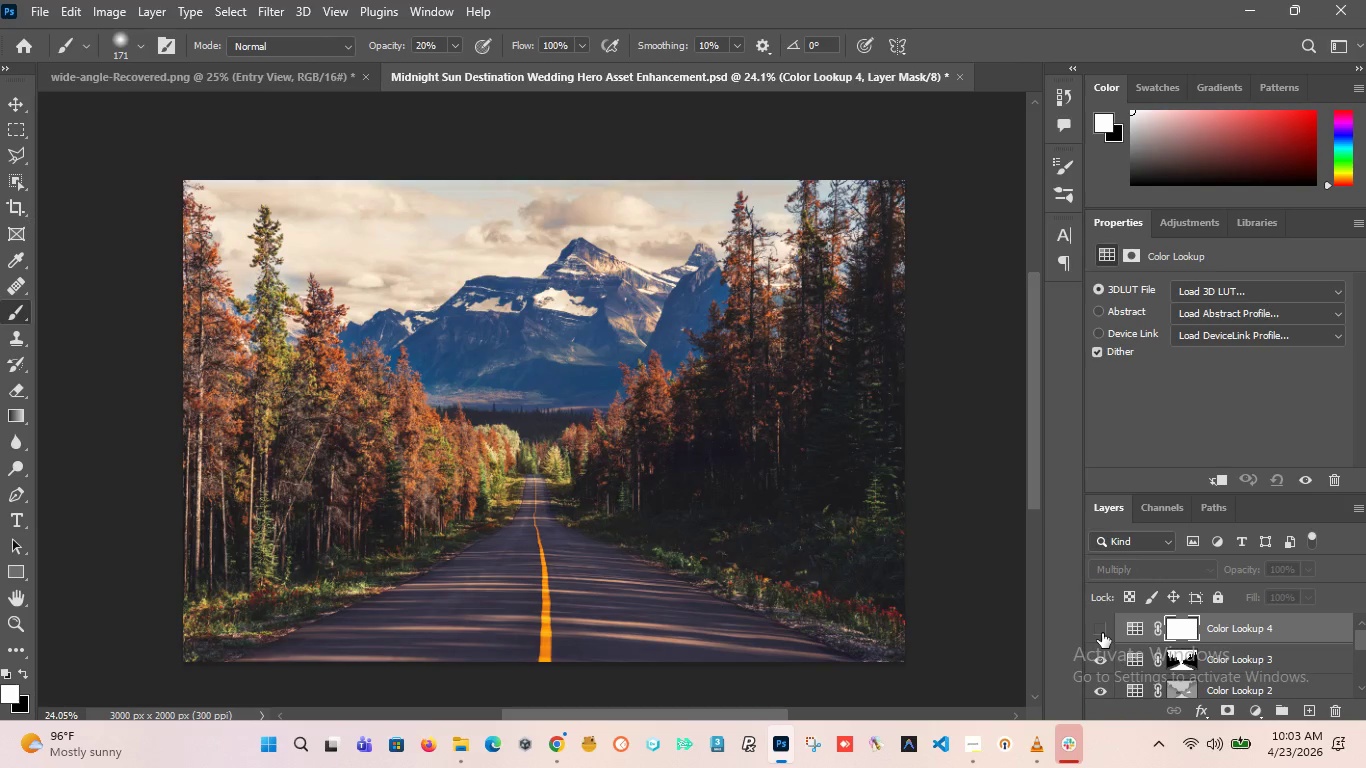 
left_click([1102, 633])
 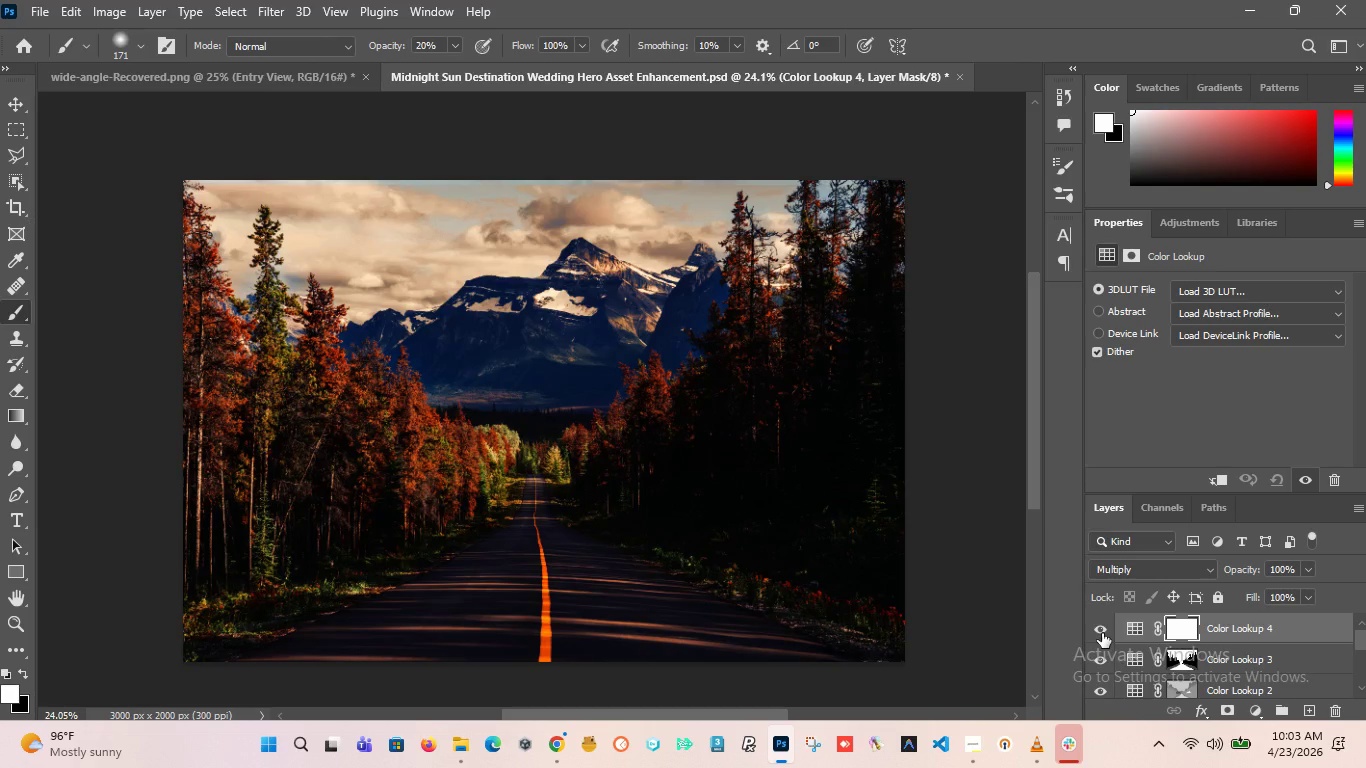 
left_click([1102, 633])
 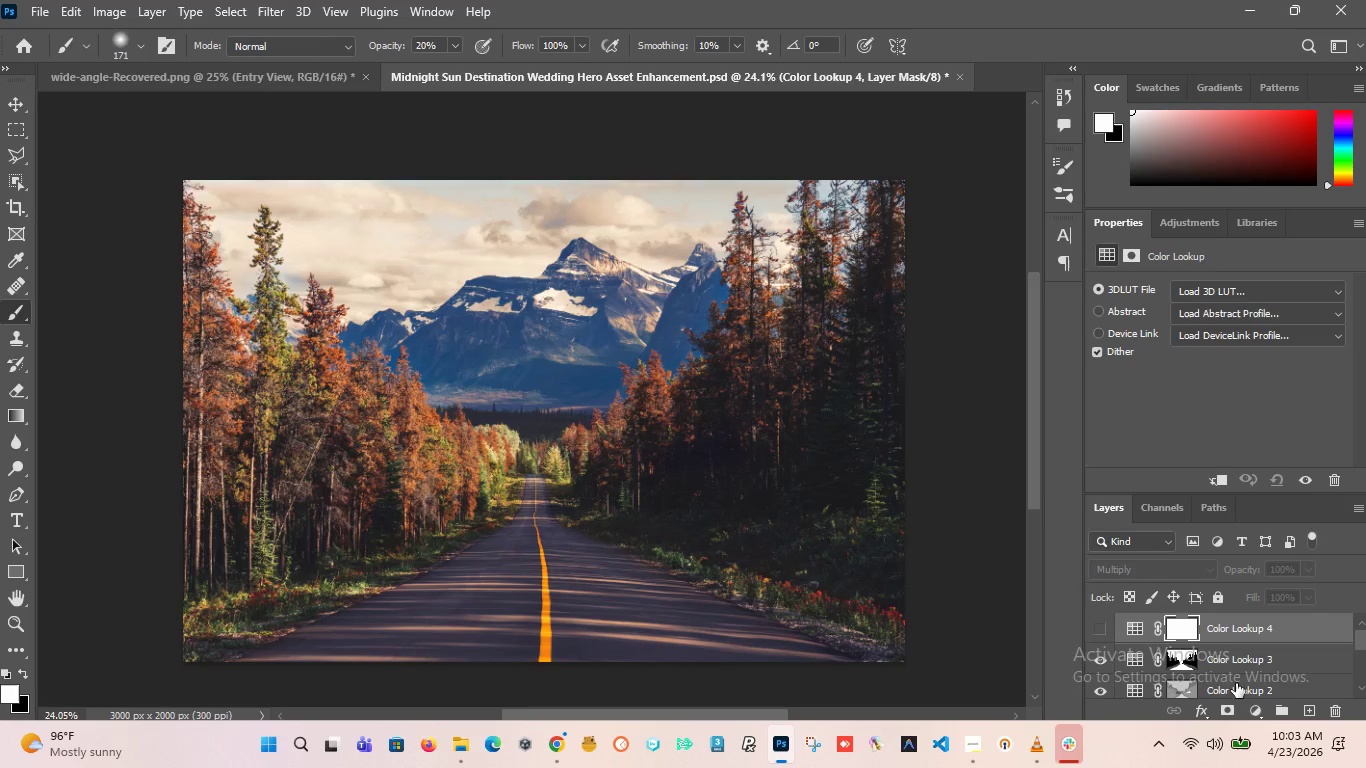 
scroll: coordinate [1214, 671], scroll_direction: down, amount: 2.0
 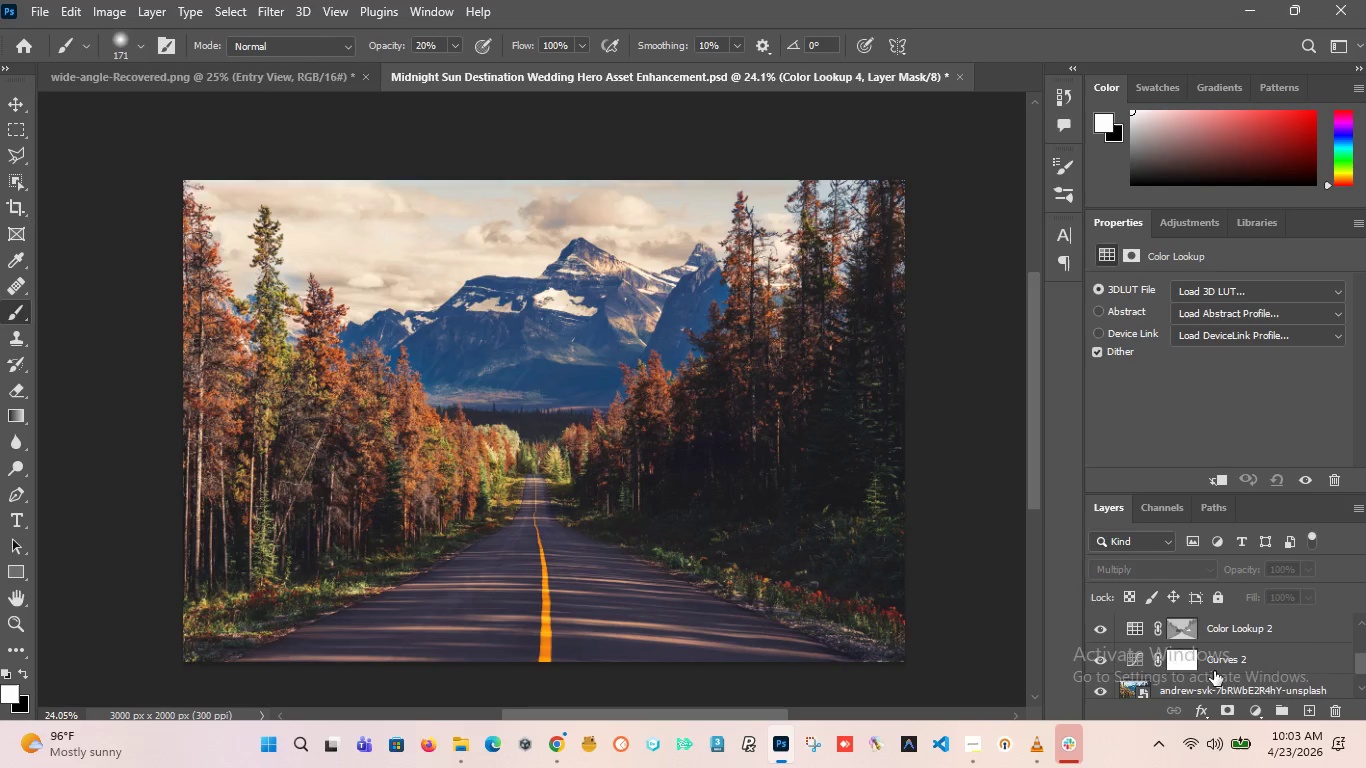 
scroll: coordinate [1211, 671], scroll_direction: up, amount: 2.0
 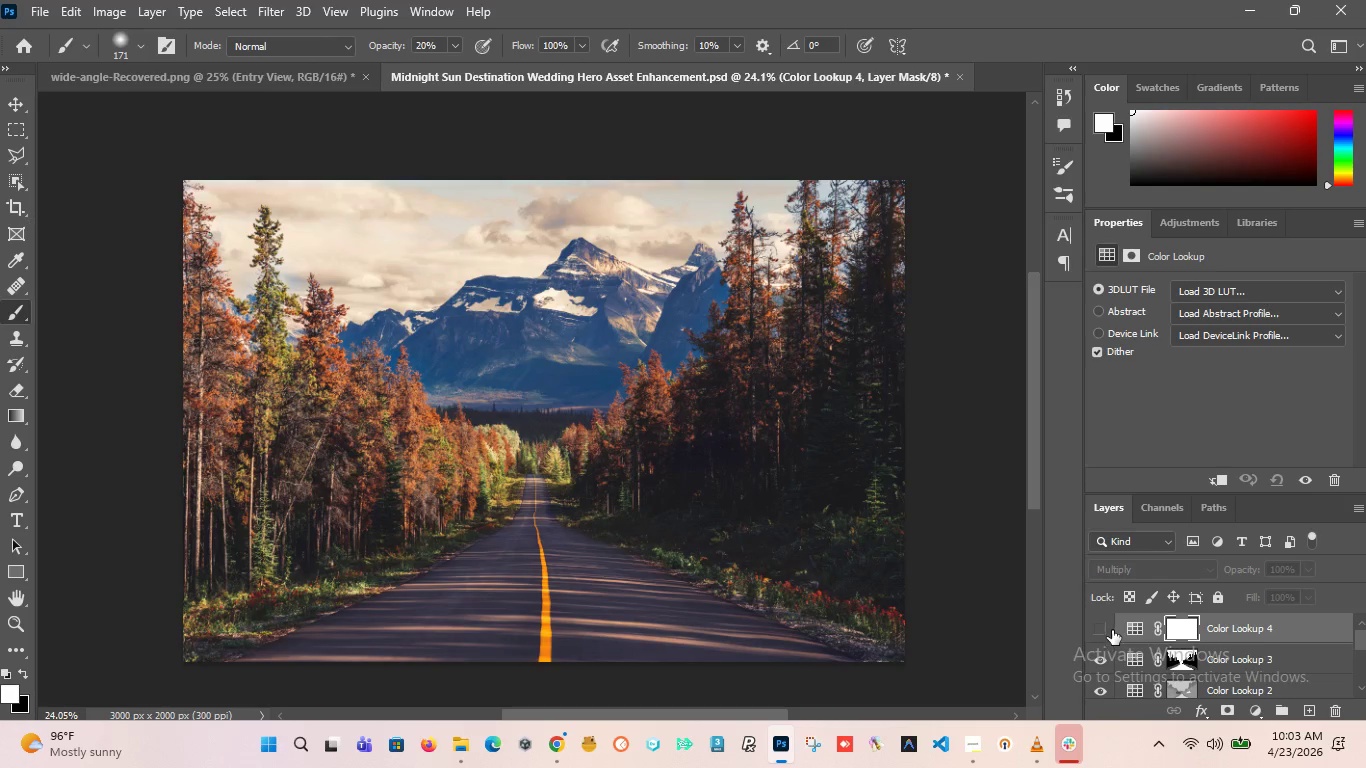 
left_click([1104, 629])
 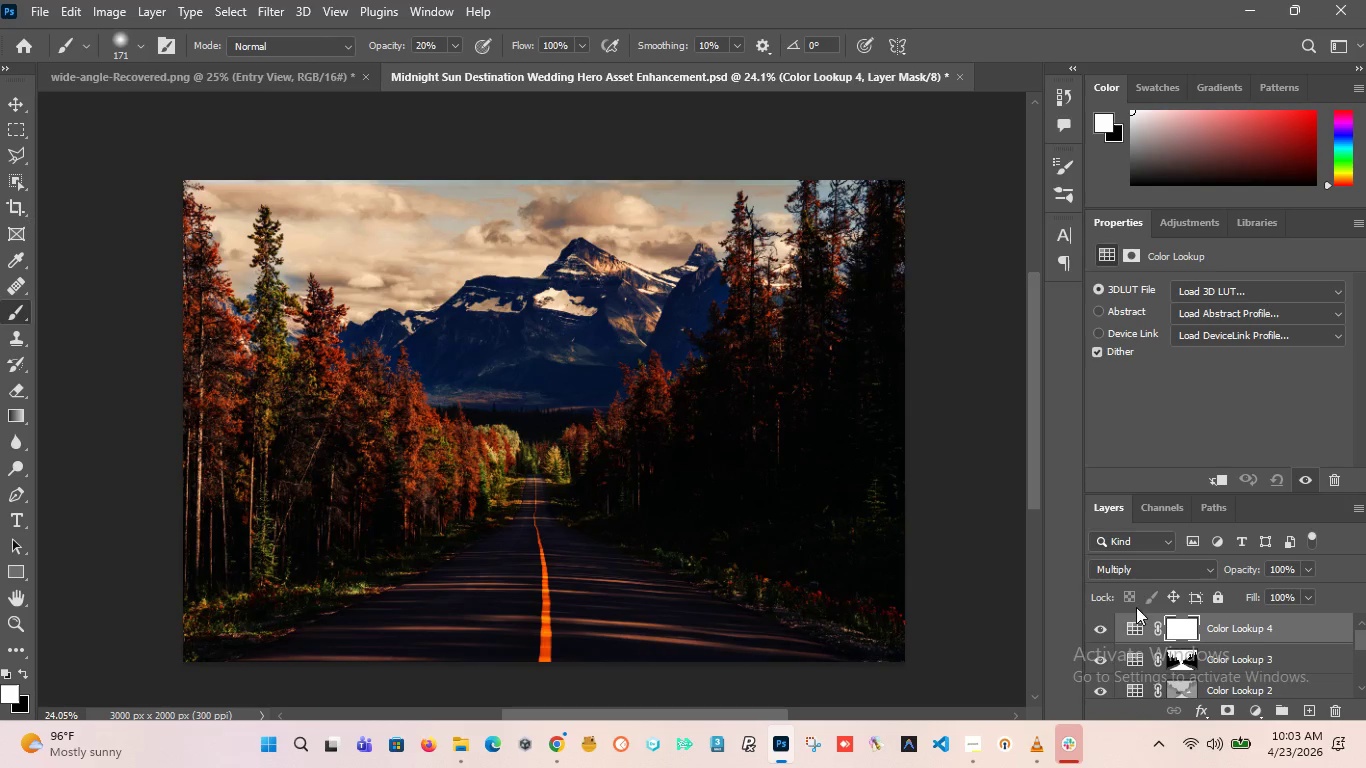 
left_click([1147, 570])
 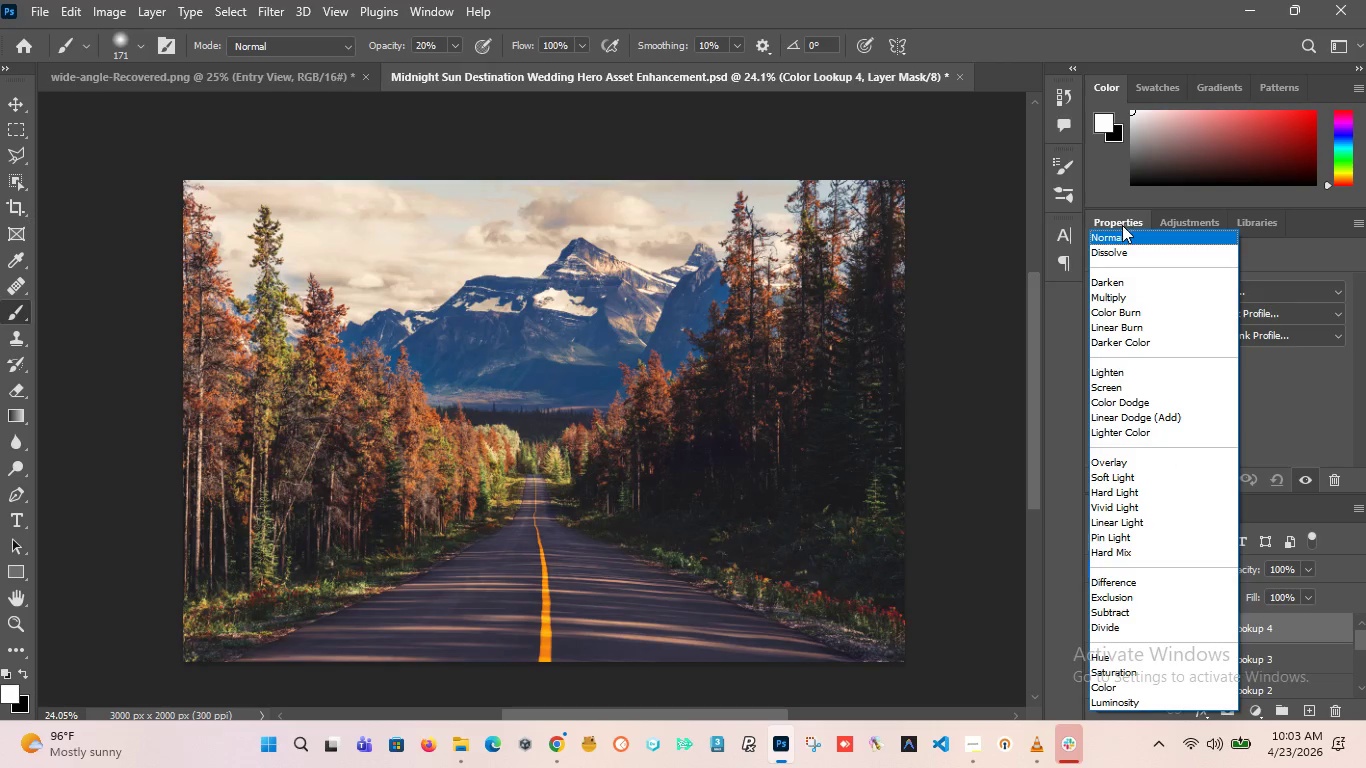 
left_click([1122, 236])
 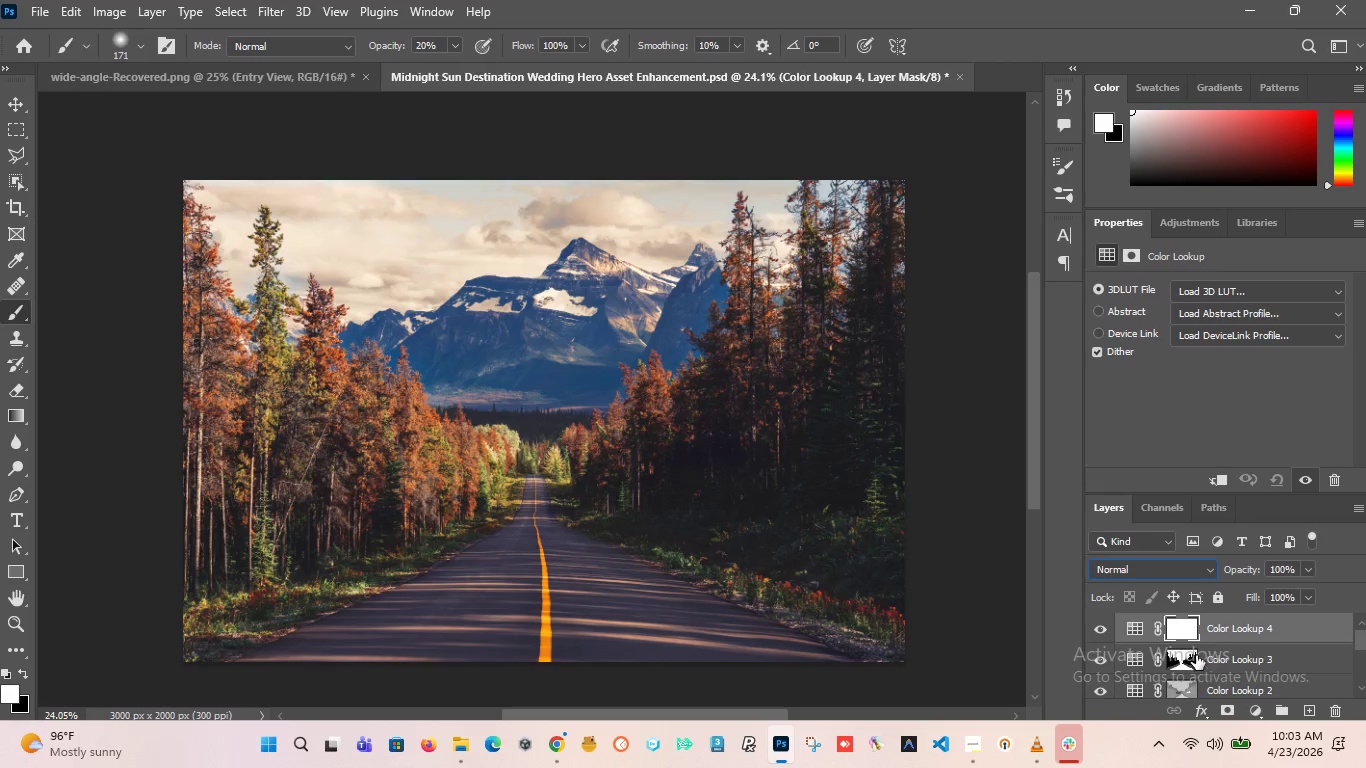 
scroll: coordinate [1198, 661], scroll_direction: up, amount: 1.0
 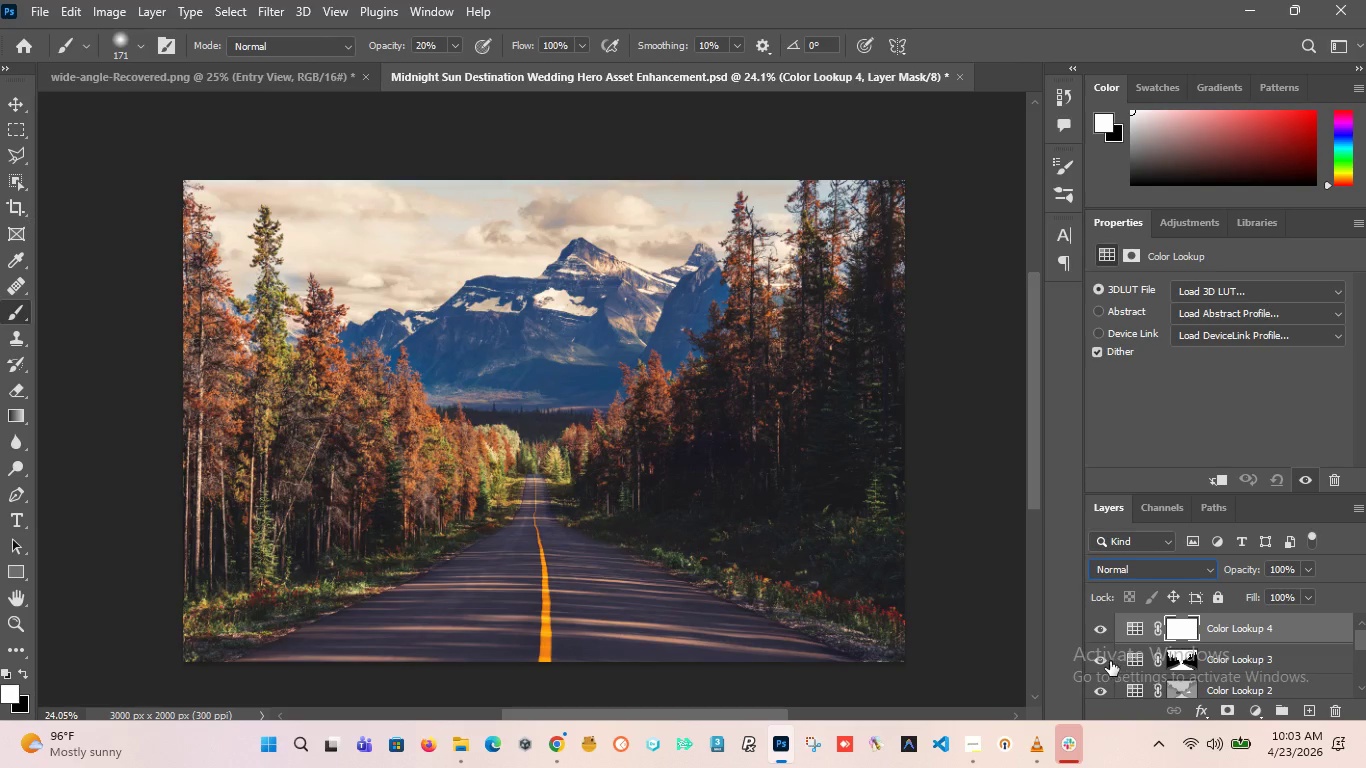 
left_click([1101, 660])
 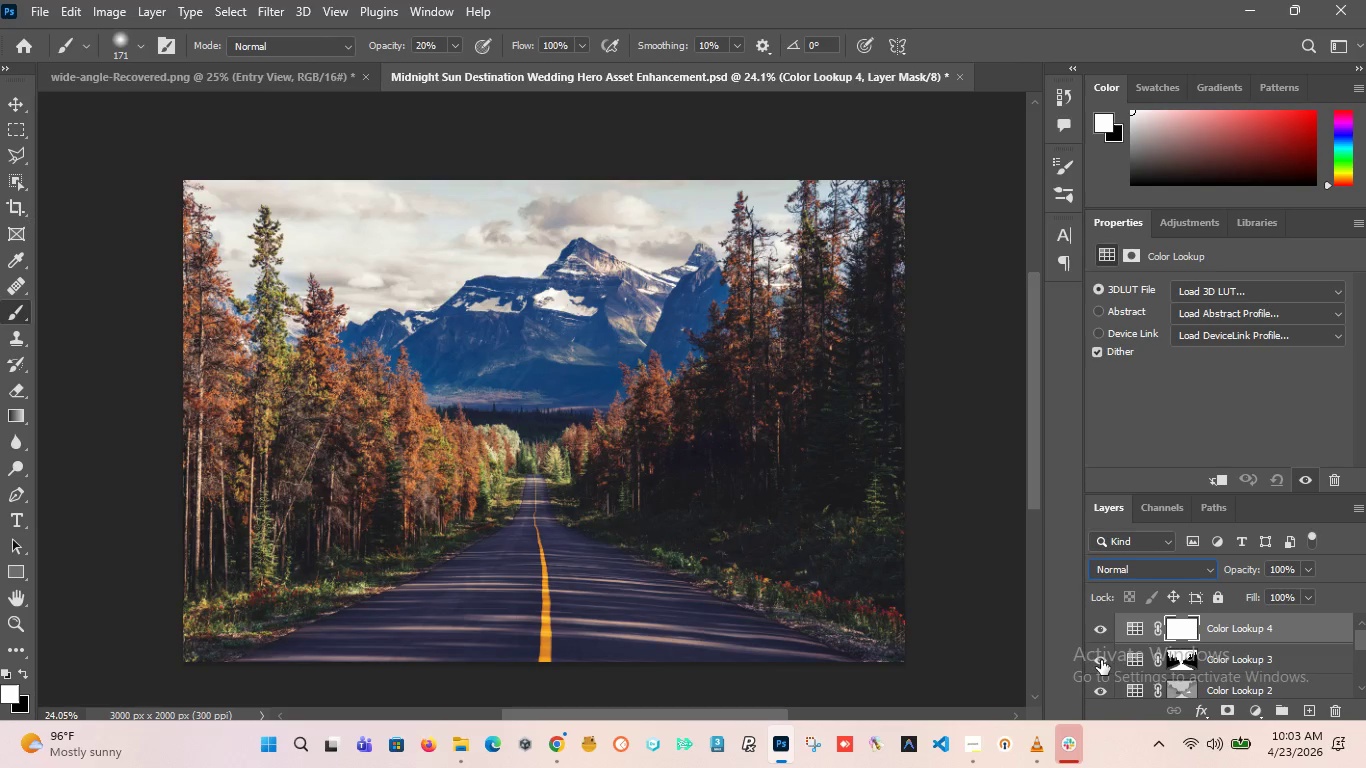 
left_click([1101, 660])
 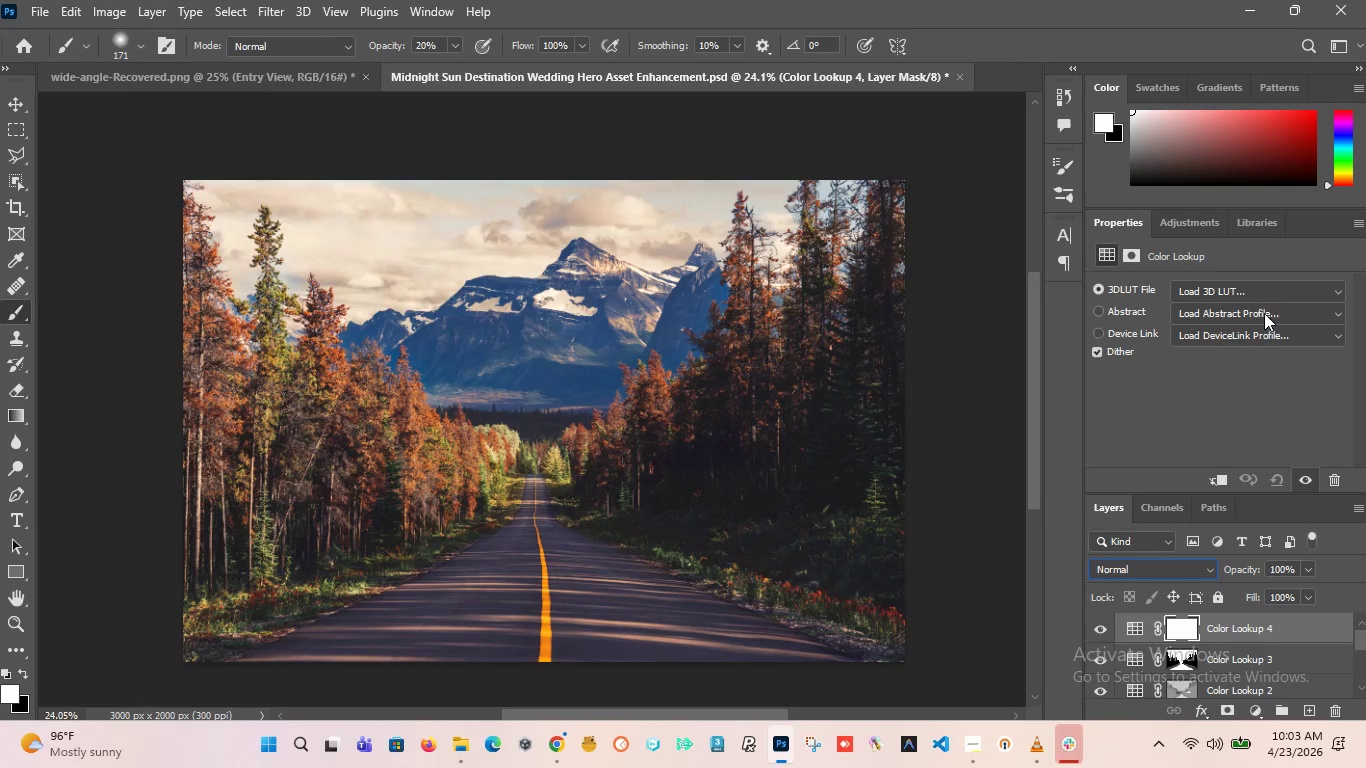 
left_click([1244, 291])
 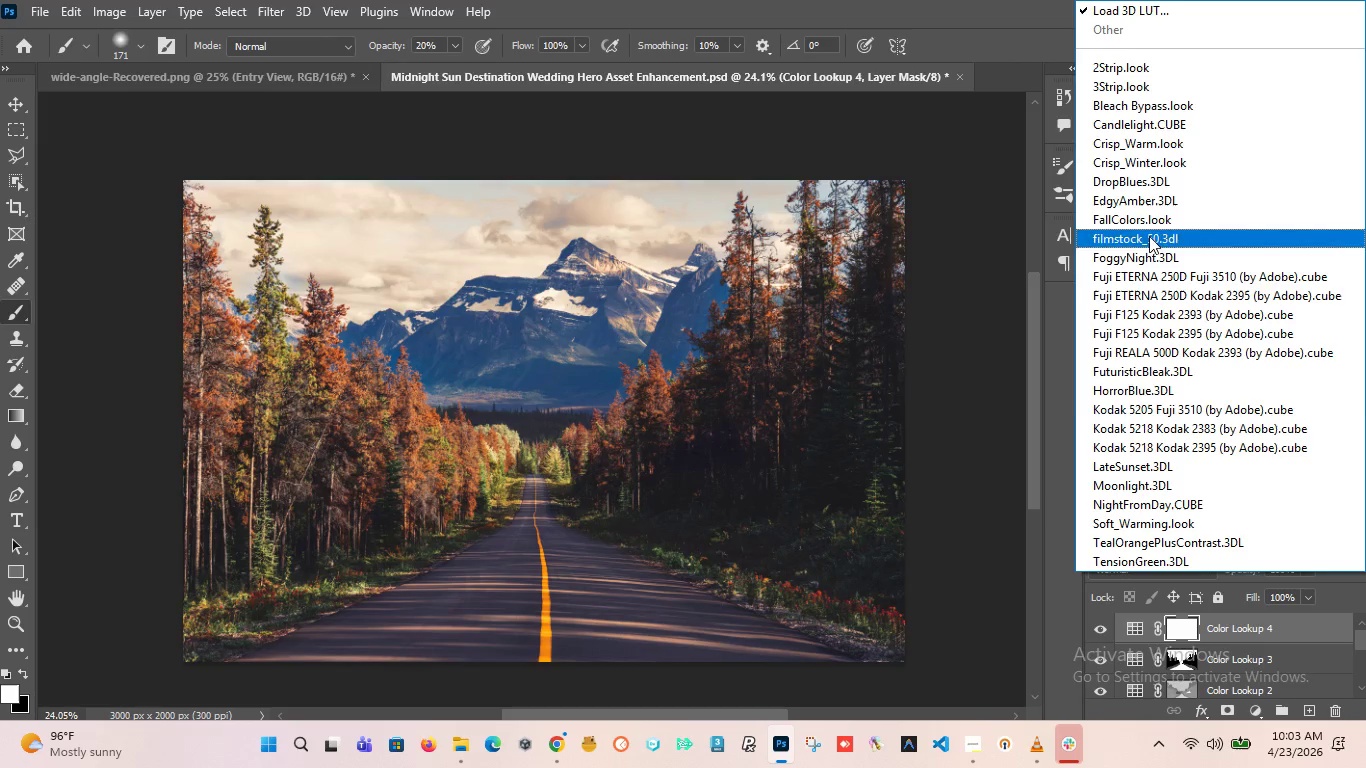 
left_click([1147, 140])
 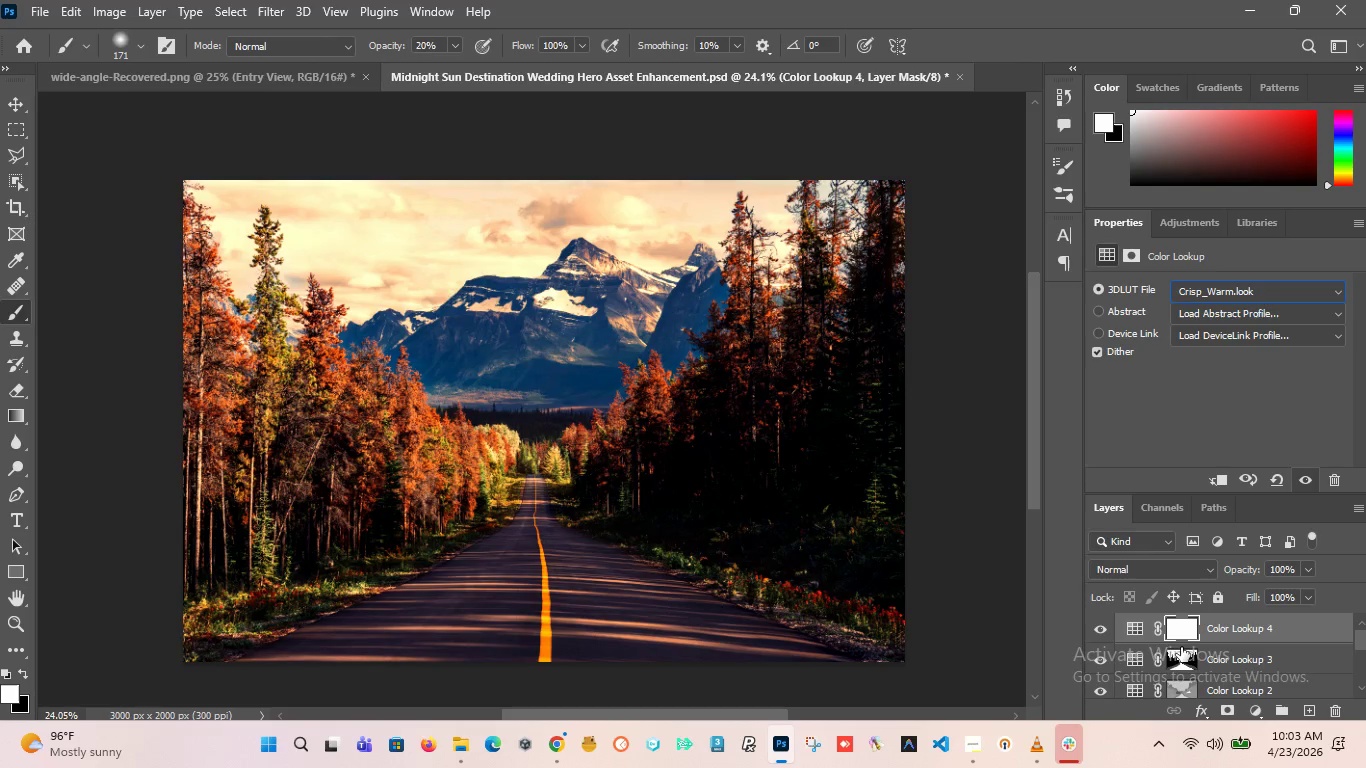 
left_click([1100, 629])
 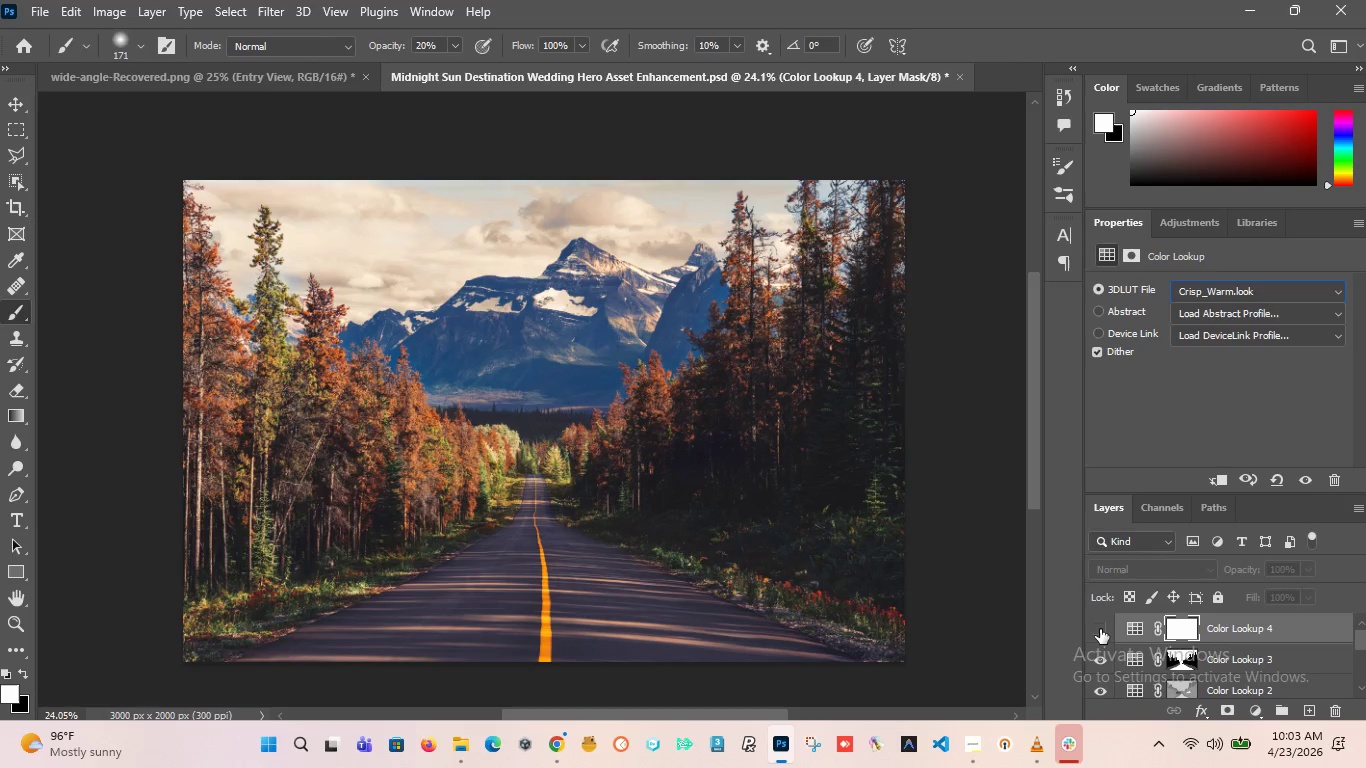 
left_click([1100, 629])
 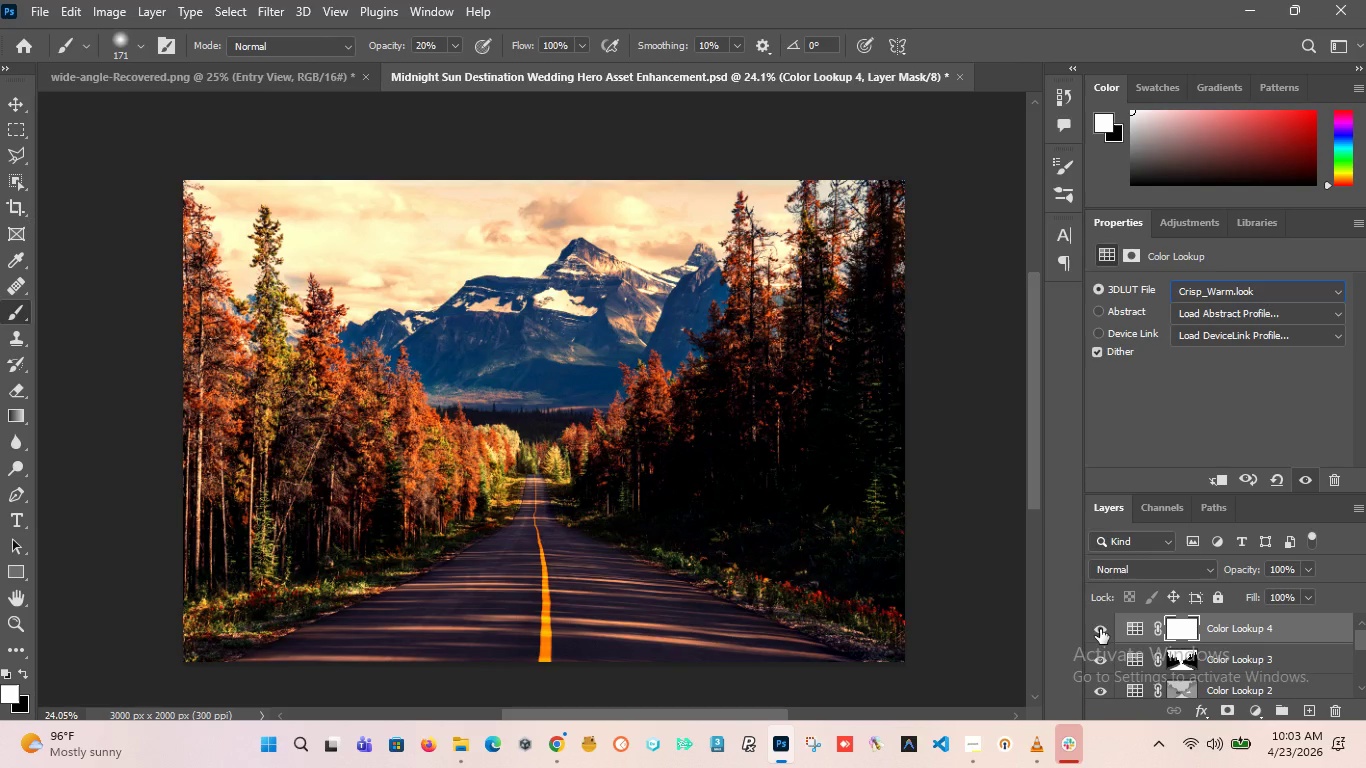 
left_click([1100, 629])
 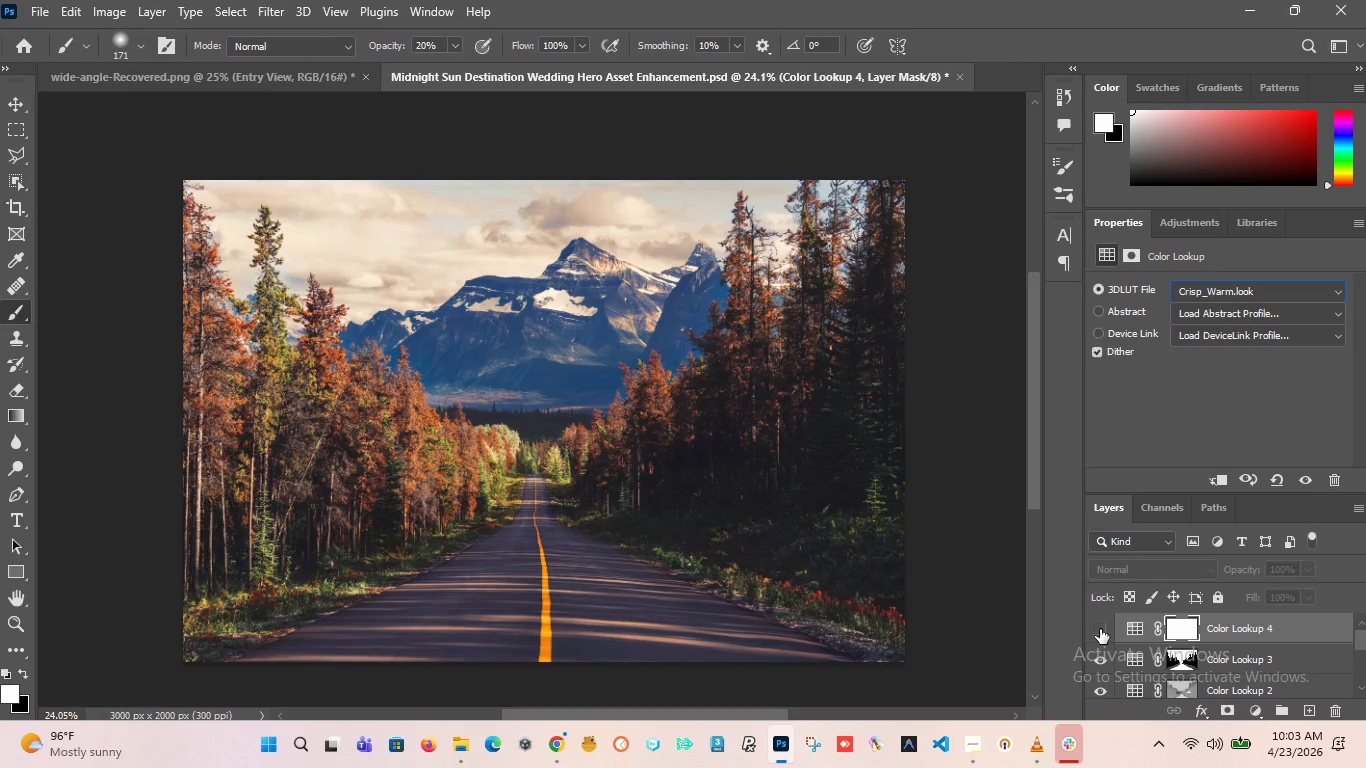 
left_click([1100, 629])
 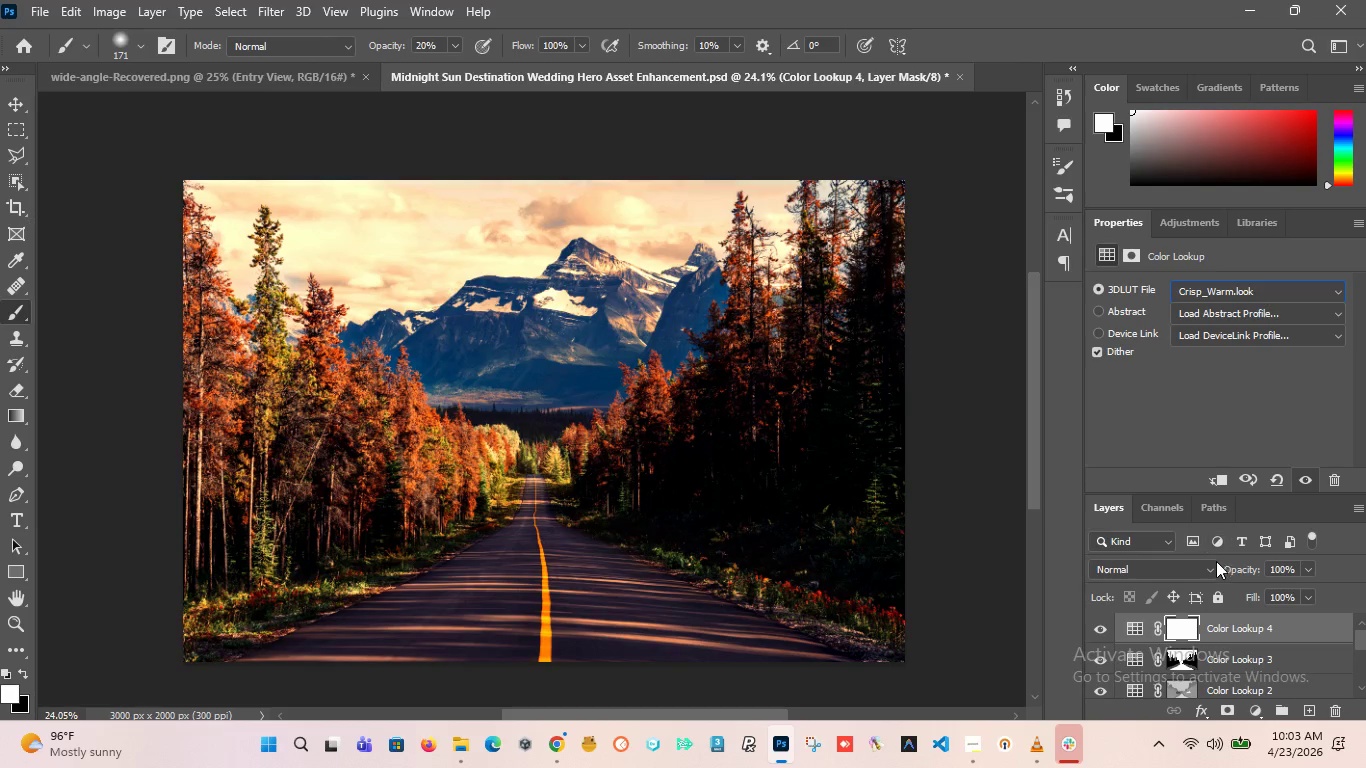 
left_click([1202, 568])
 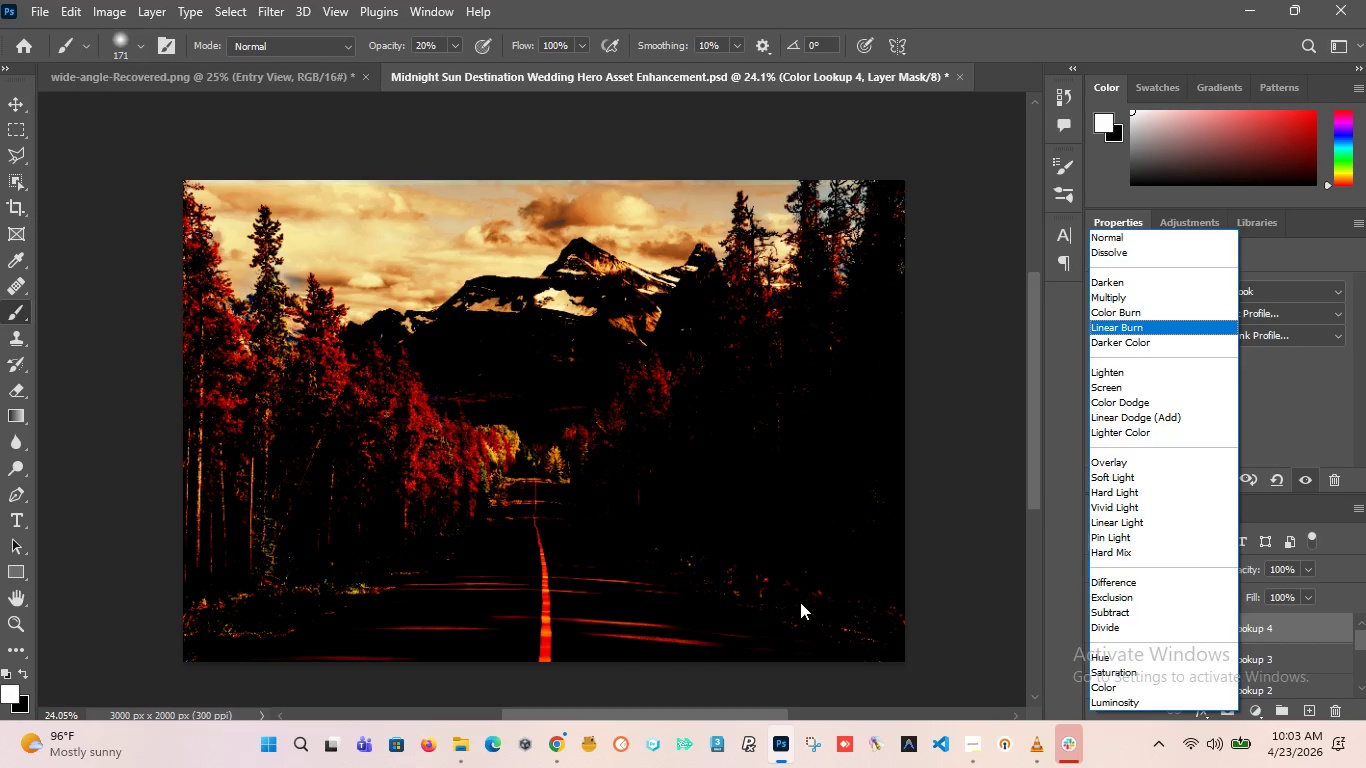 
left_click([1054, 422])
 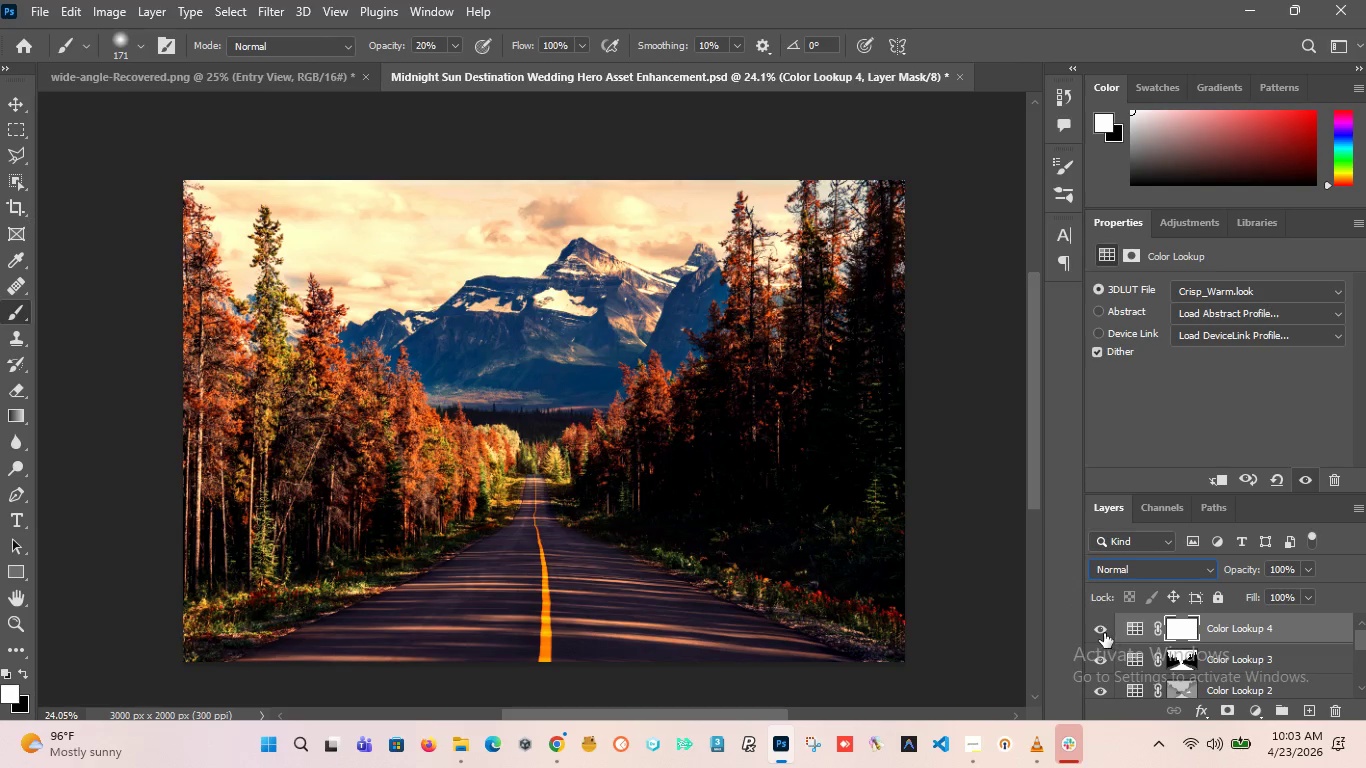 
wait(5.22)
 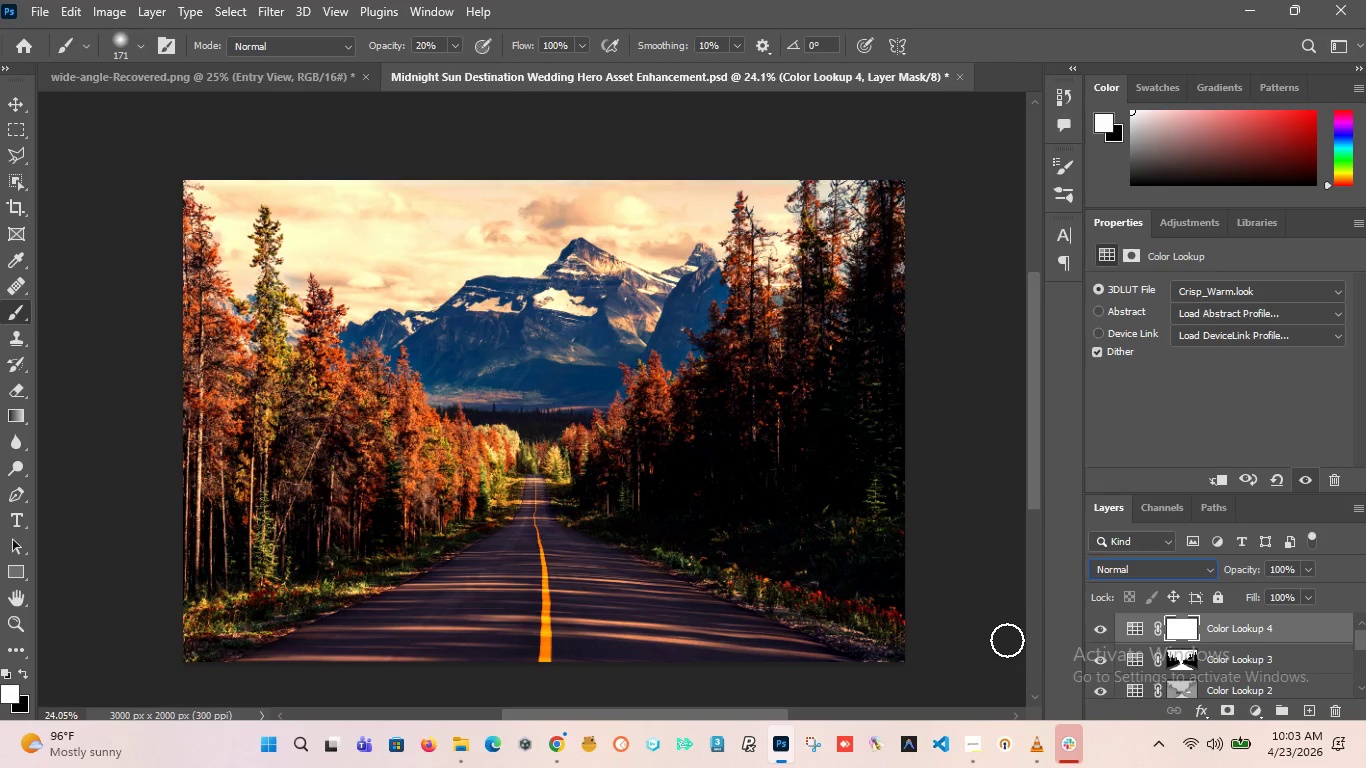 
left_click([1095, 658])
 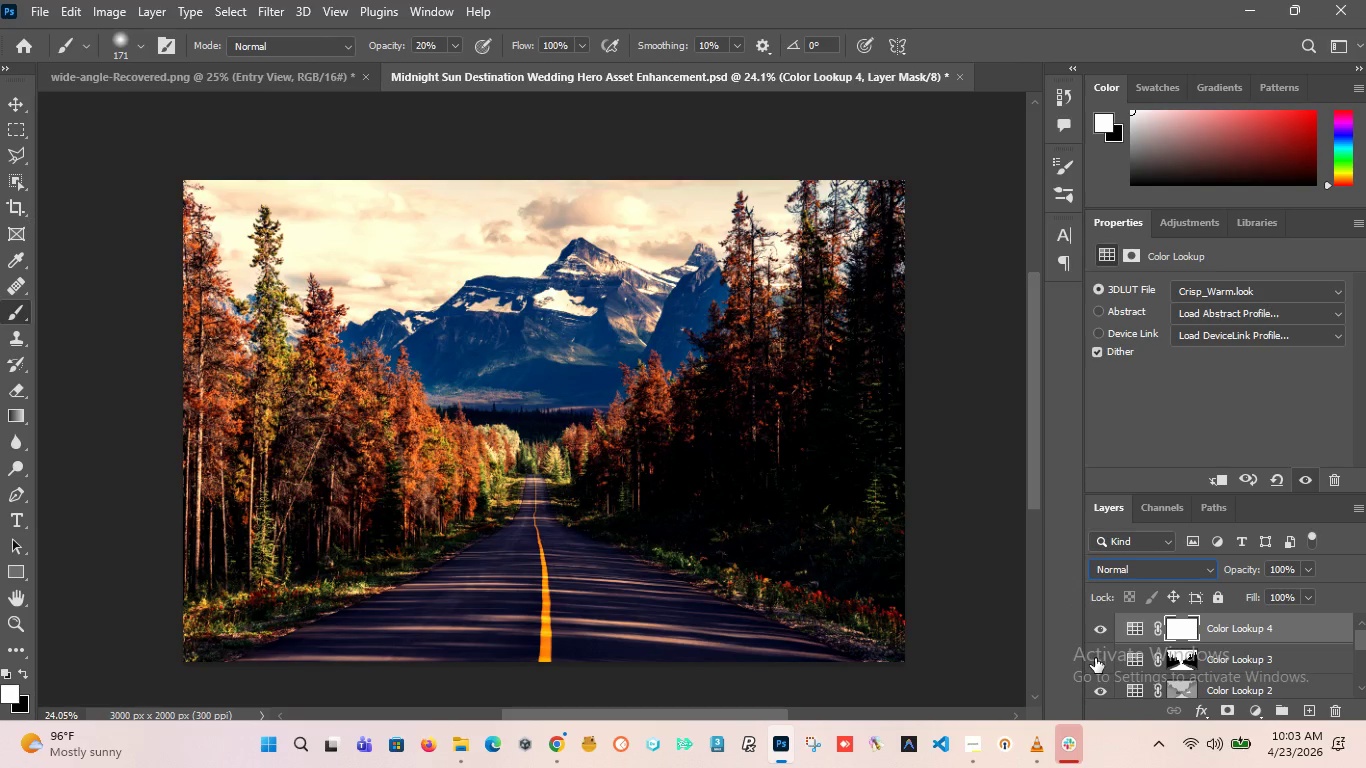 
left_click([1095, 658])
 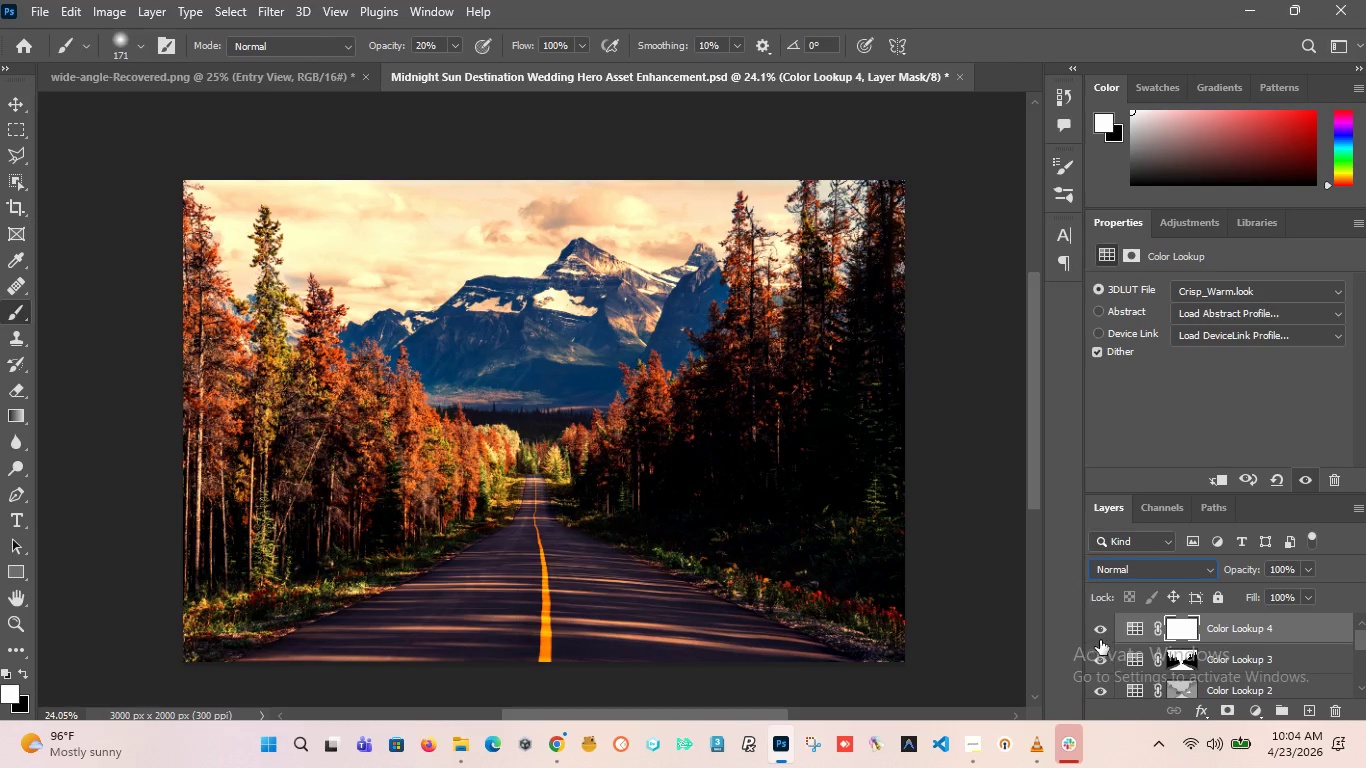 
left_click([1100, 633])
 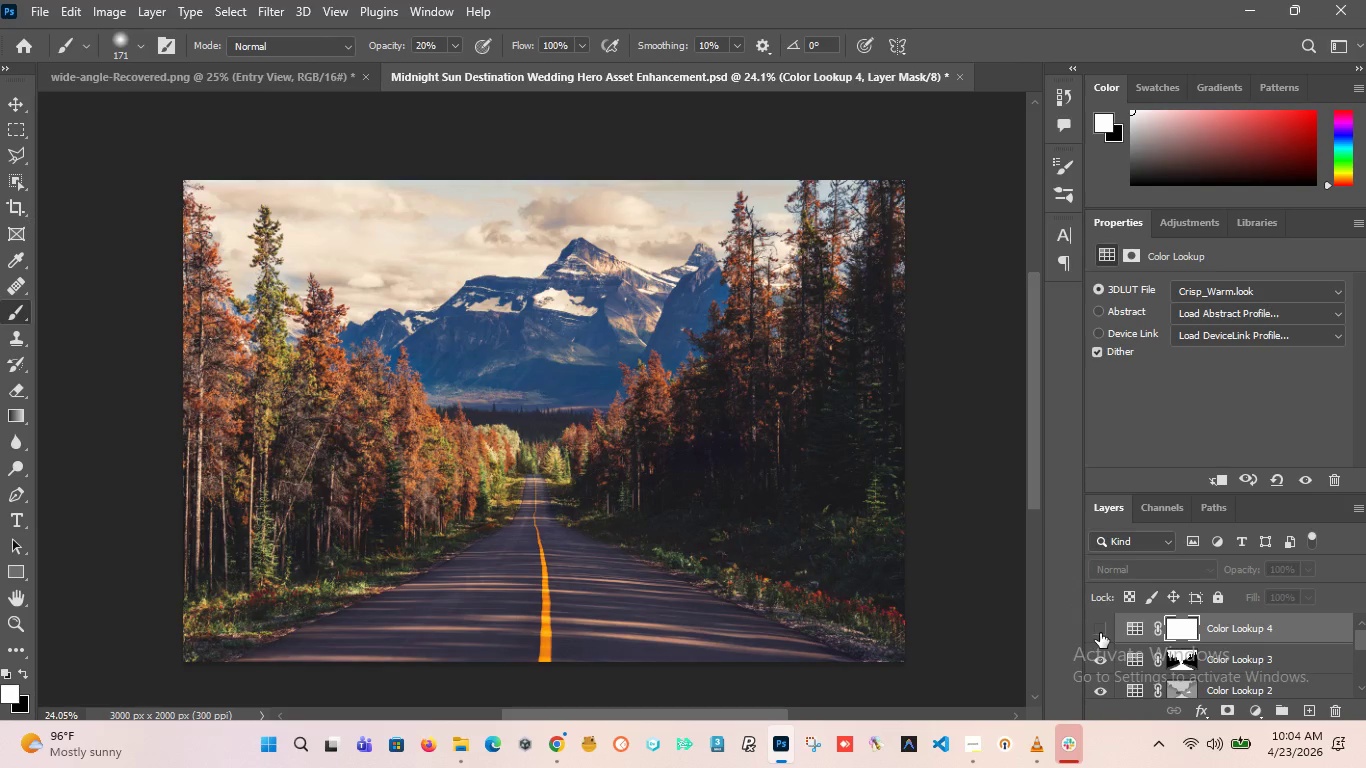 
left_click([1100, 633])
 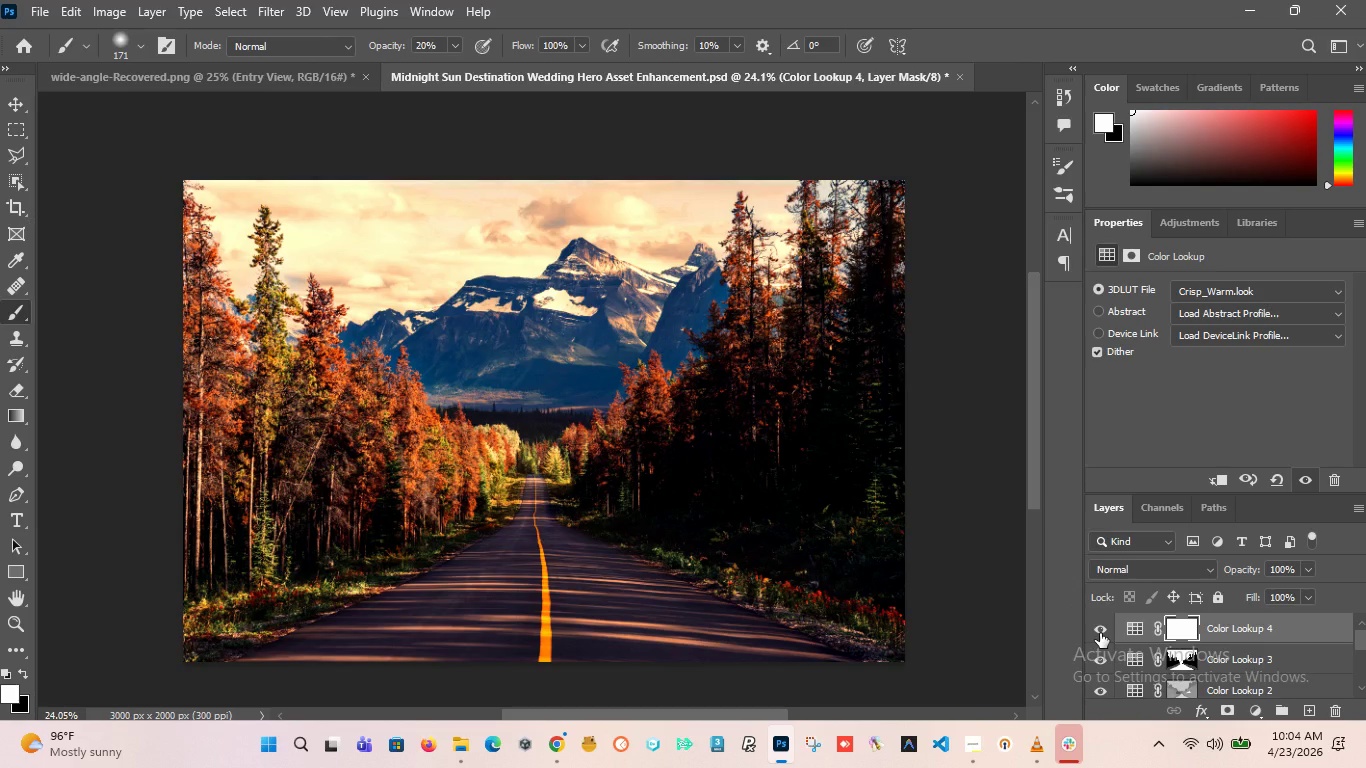 
left_click([1100, 633])
 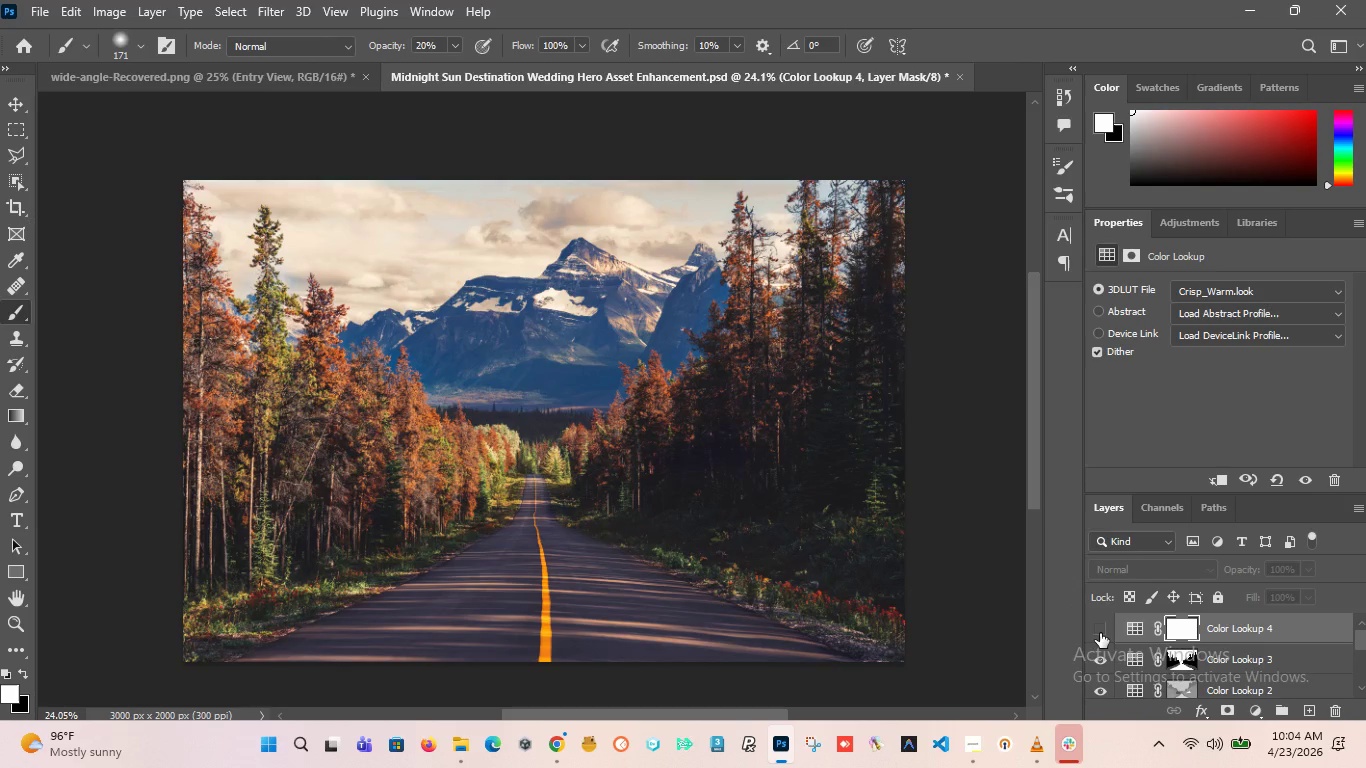 
left_click([1100, 633])
 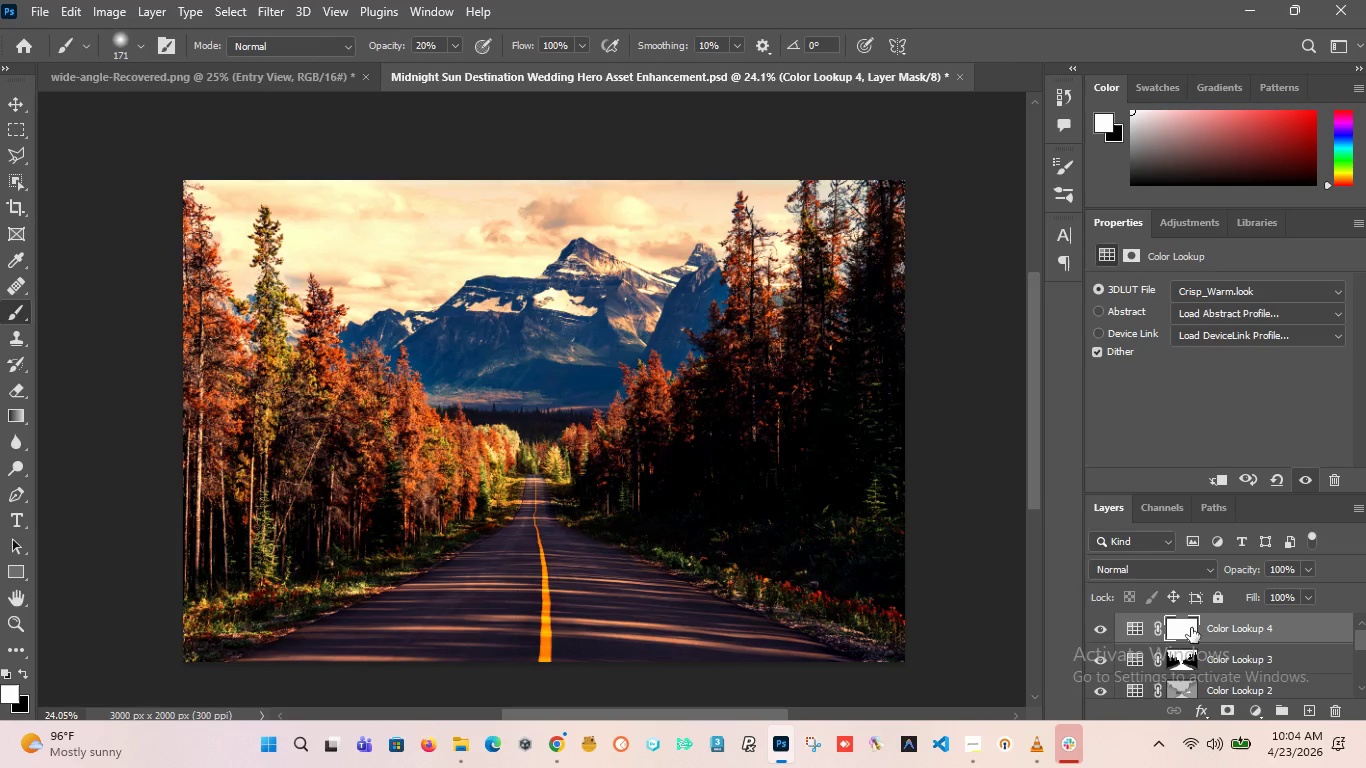 
key(Control+I)
 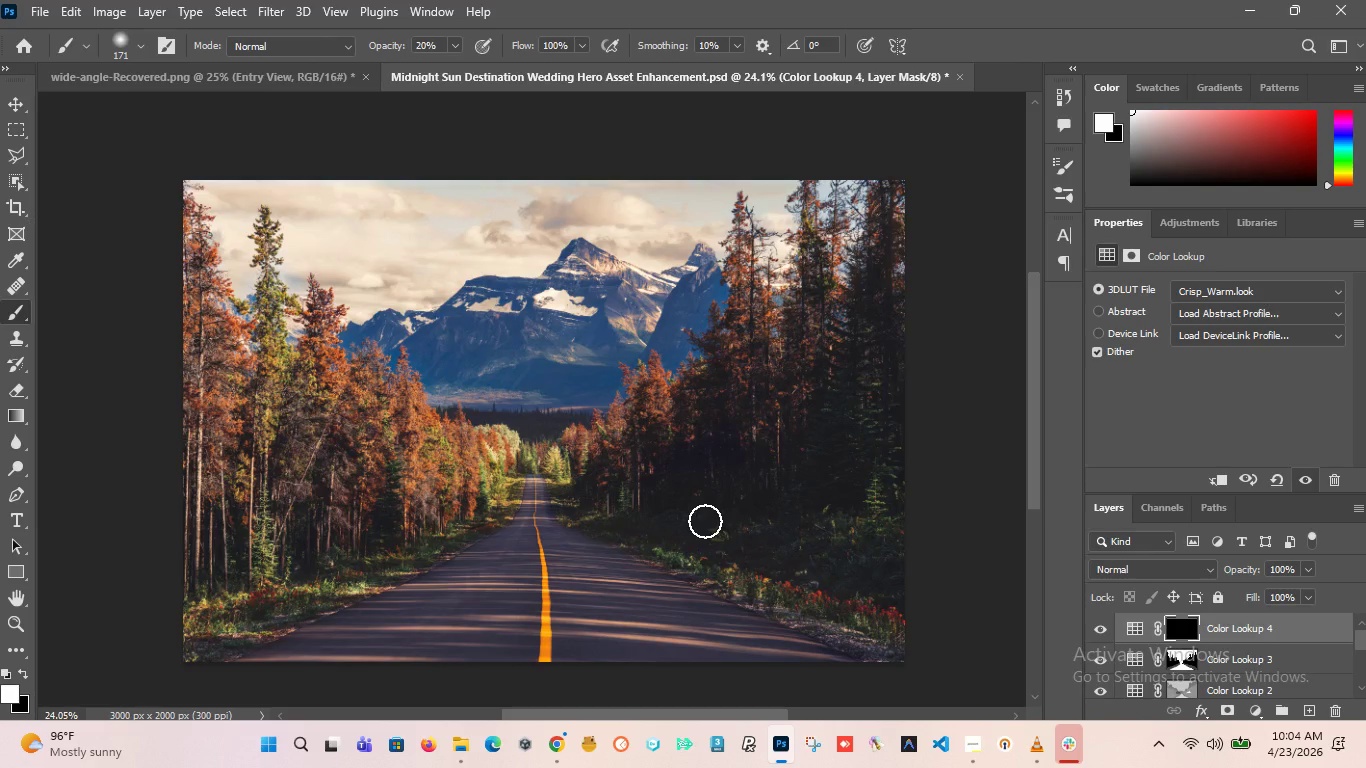 
hold_key(key=AltLeft, duration=0.84)
 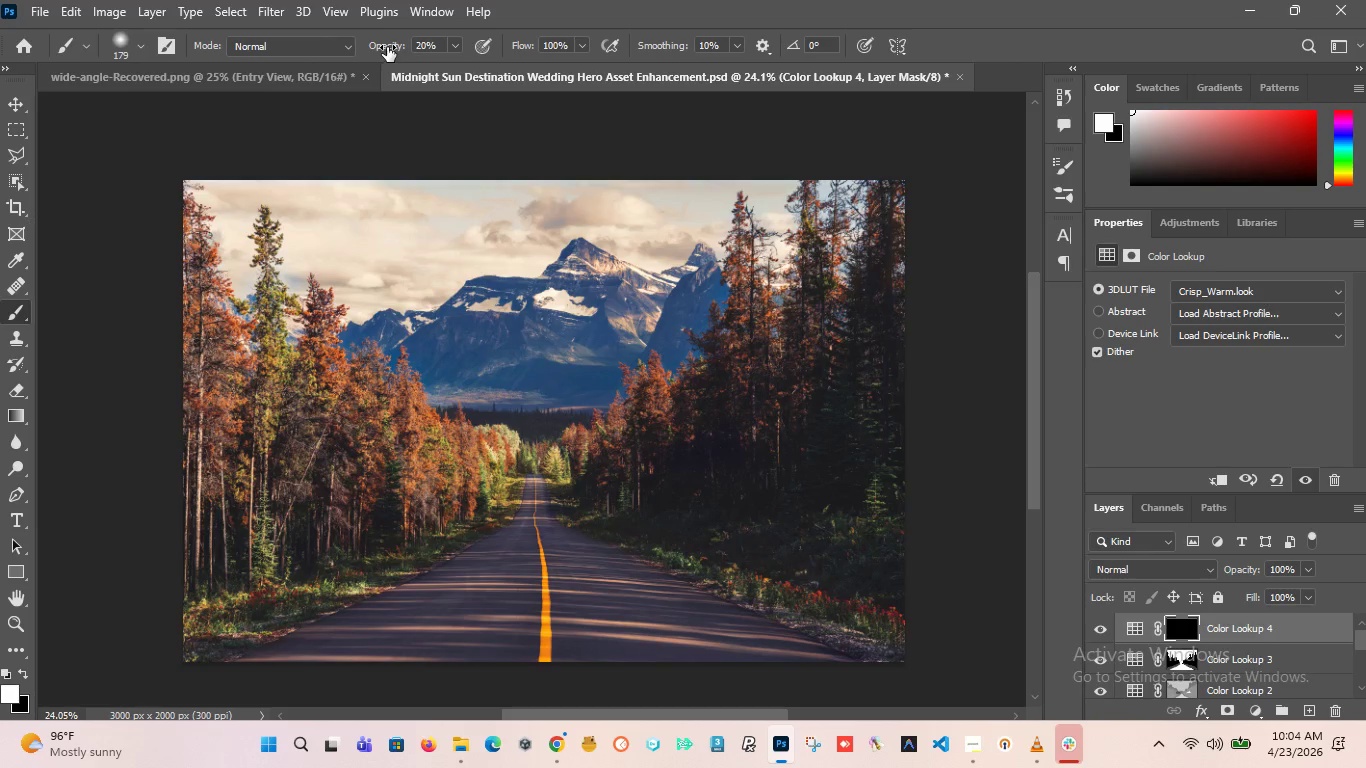 
left_click_drag(start_coordinate=[387, 47], to_coordinate=[633, 83])
 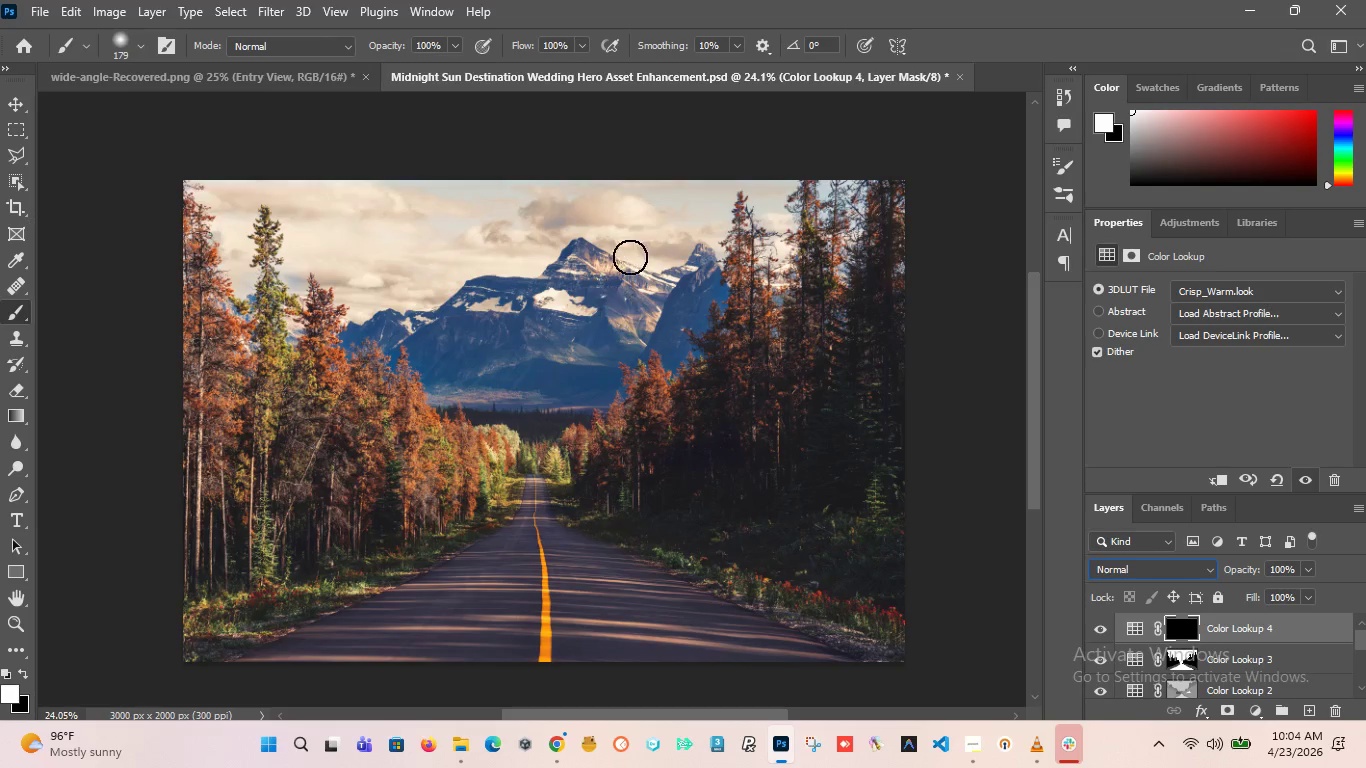 
left_click_drag(start_coordinate=[656, 222], to_coordinate=[772, 327])
 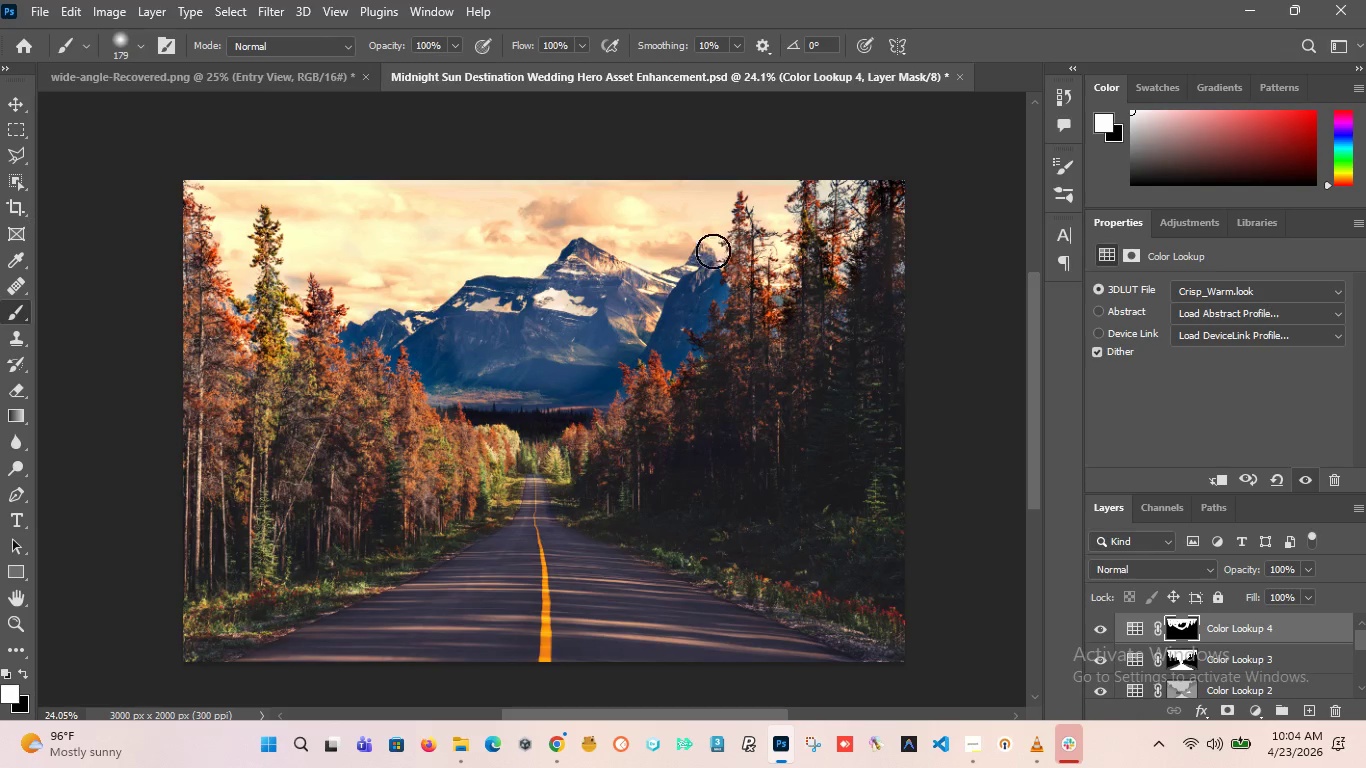 
left_click_drag(start_coordinate=[713, 251], to_coordinate=[706, 310])
 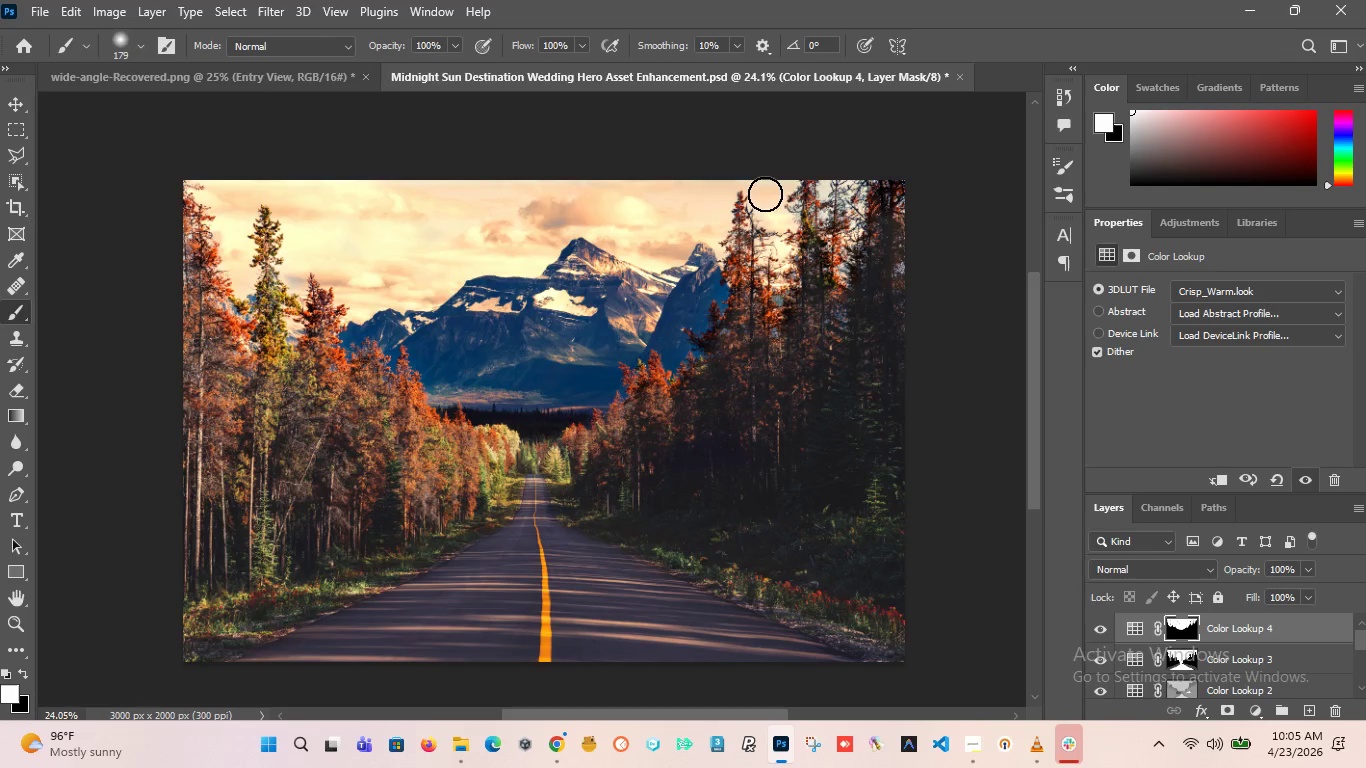 
left_click_drag(start_coordinate=[765, 194], to_coordinate=[781, 320])
 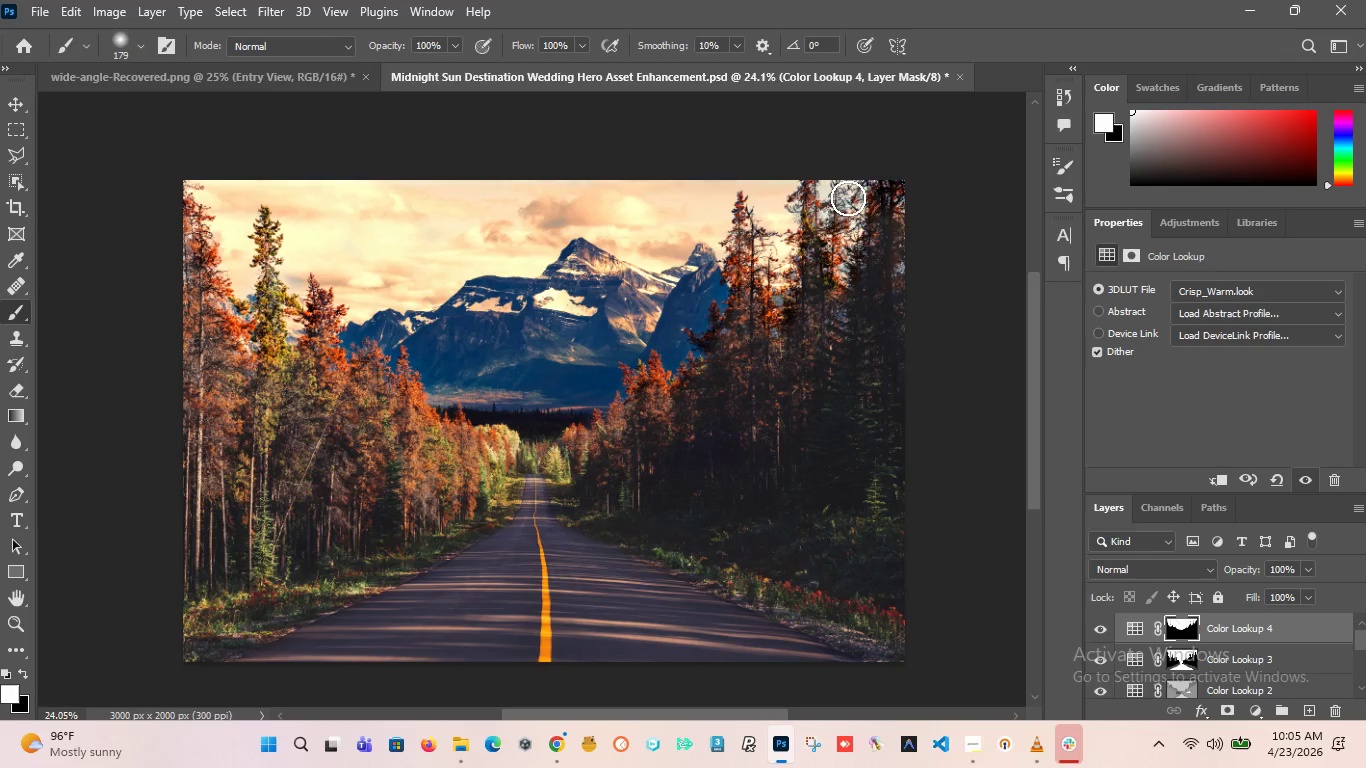 
left_click_drag(start_coordinate=[854, 163], to_coordinate=[840, 312])
 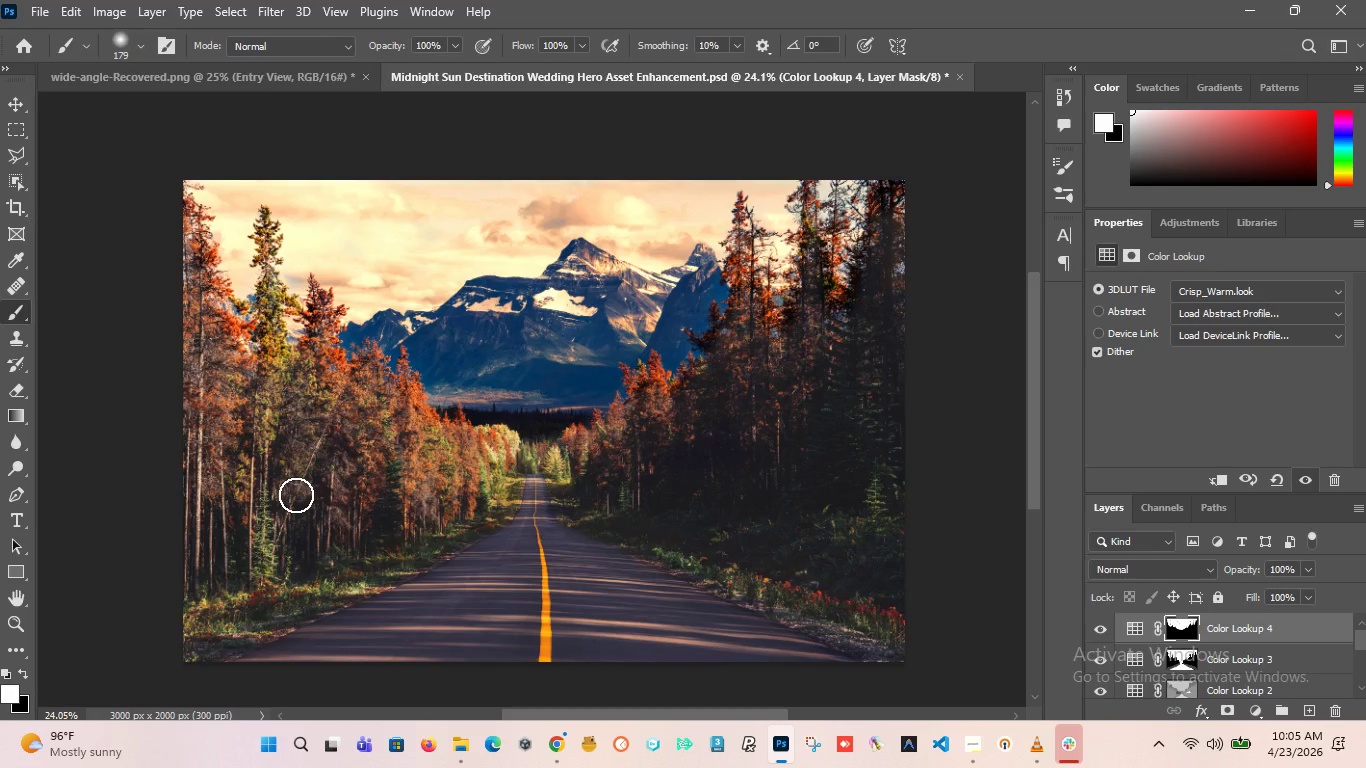 
hold_key(key=AltLeft, duration=2.45)
scroll: coordinate [311, 494], scroll_direction: down, amount: 7.0
 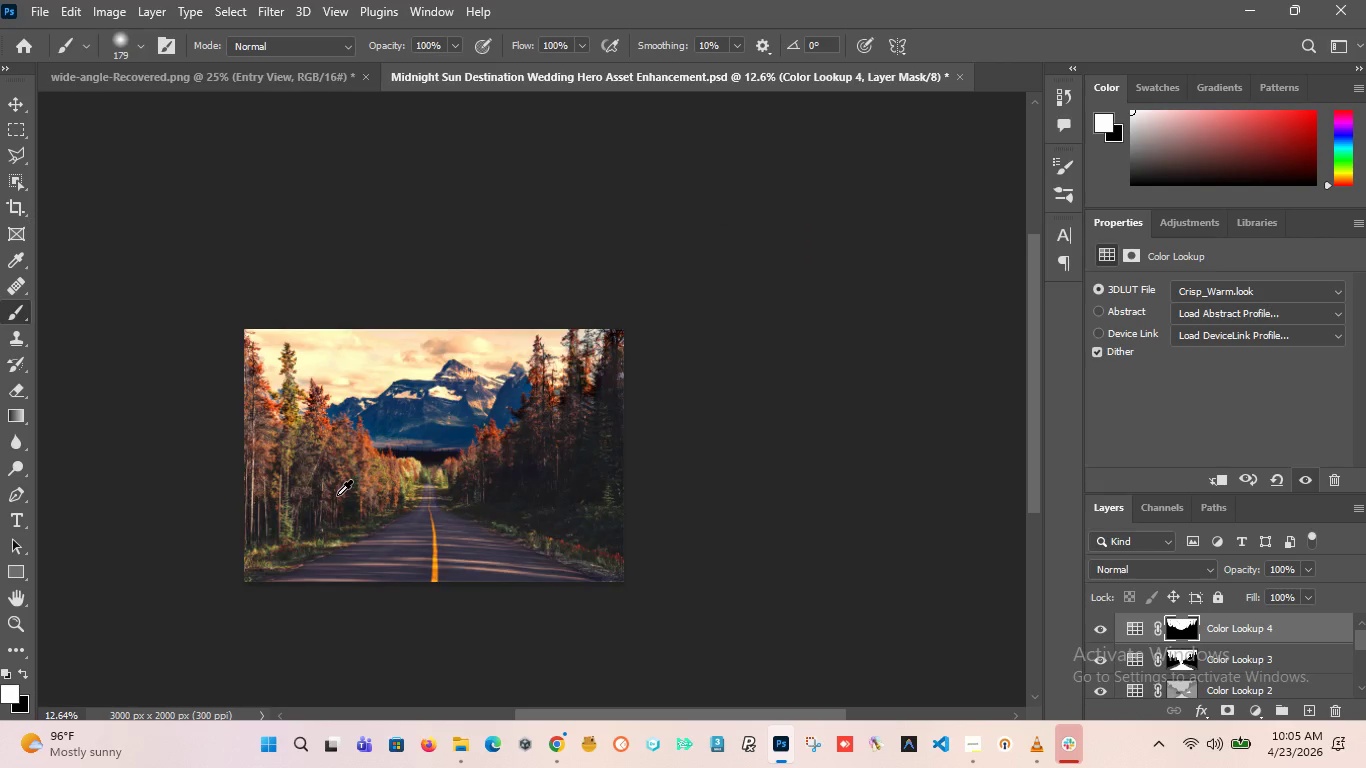 
scroll: coordinate [337, 495], scroll_direction: up, amount: 10.0
 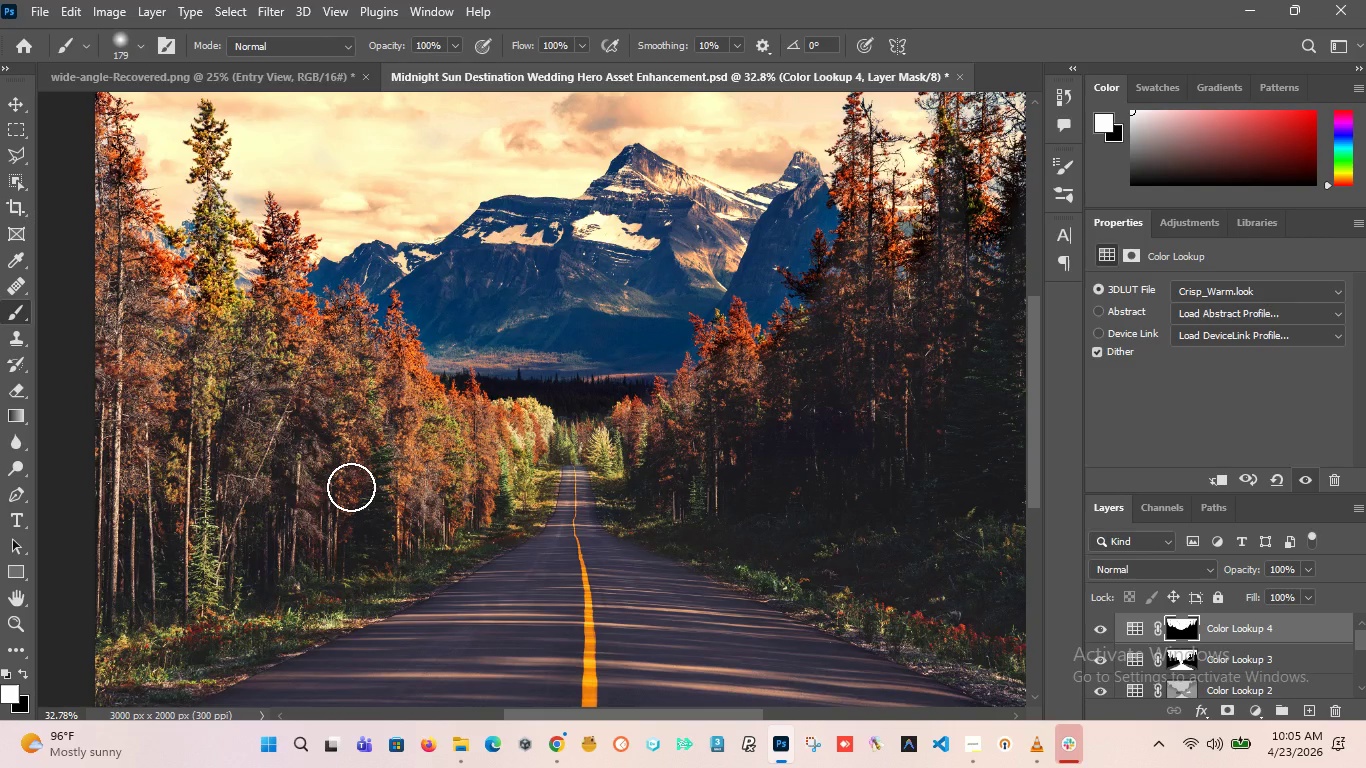 
hold_key(key=AltLeft, duration=1.61)
 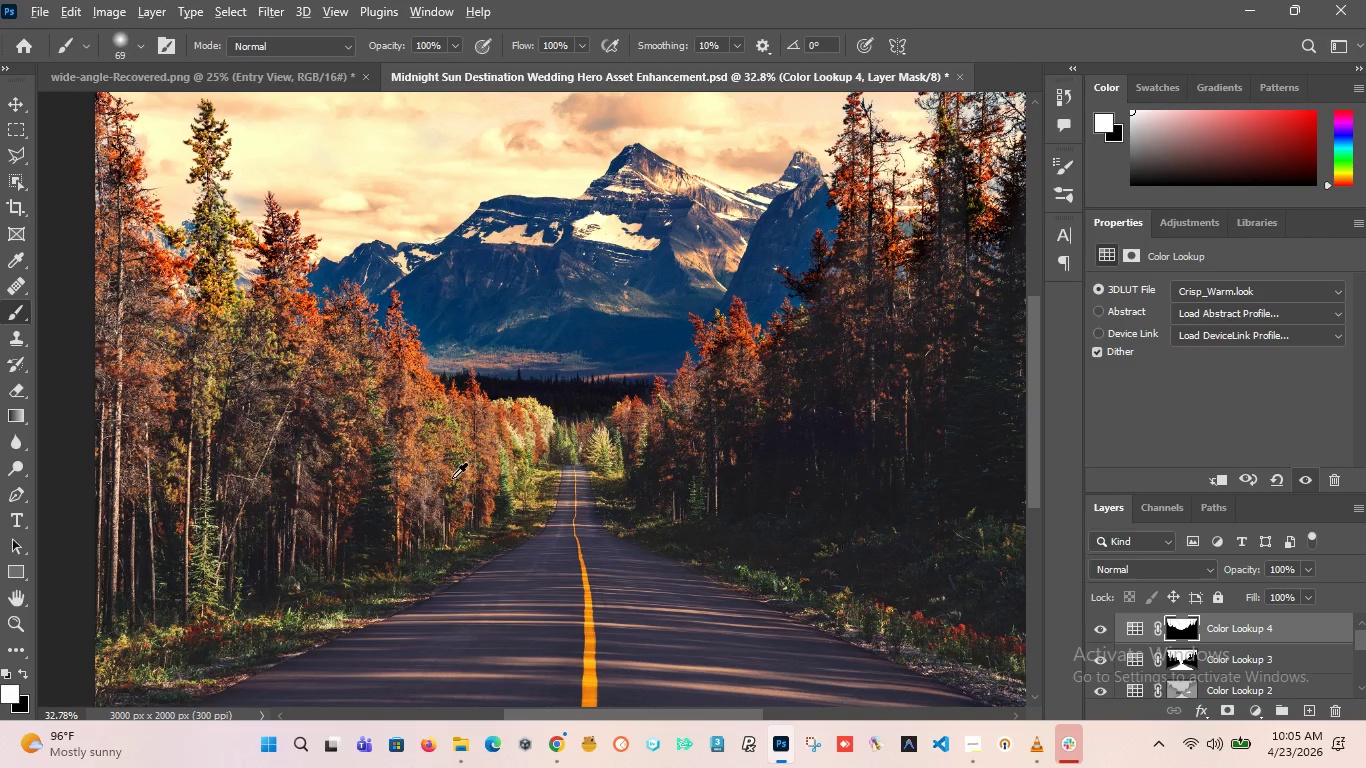 
hold_key(key=AltLeft, duration=2.5)
scroll: coordinate [295, 397], scroll_direction: up, amount: 1.0
 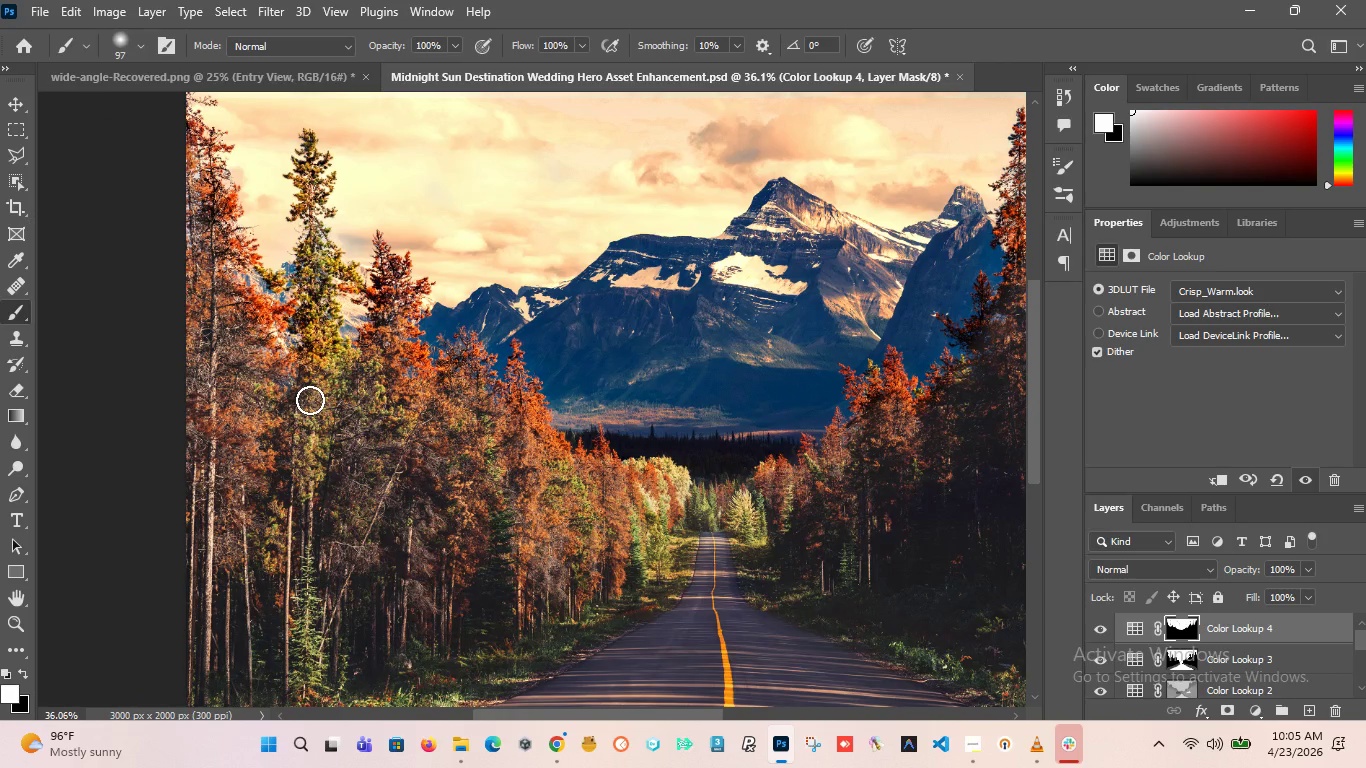 
key(X)
 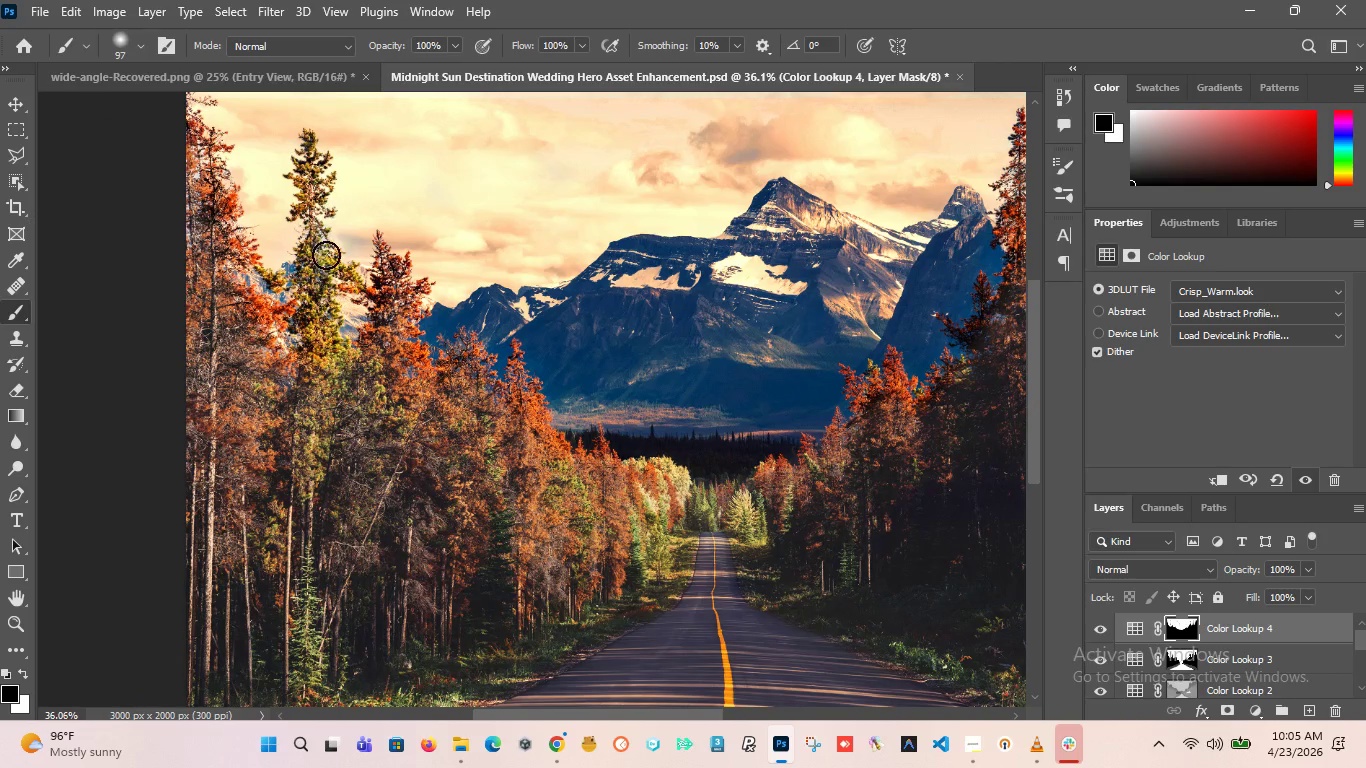 
left_click_drag(start_coordinate=[322, 295], to_coordinate=[321, 227])
 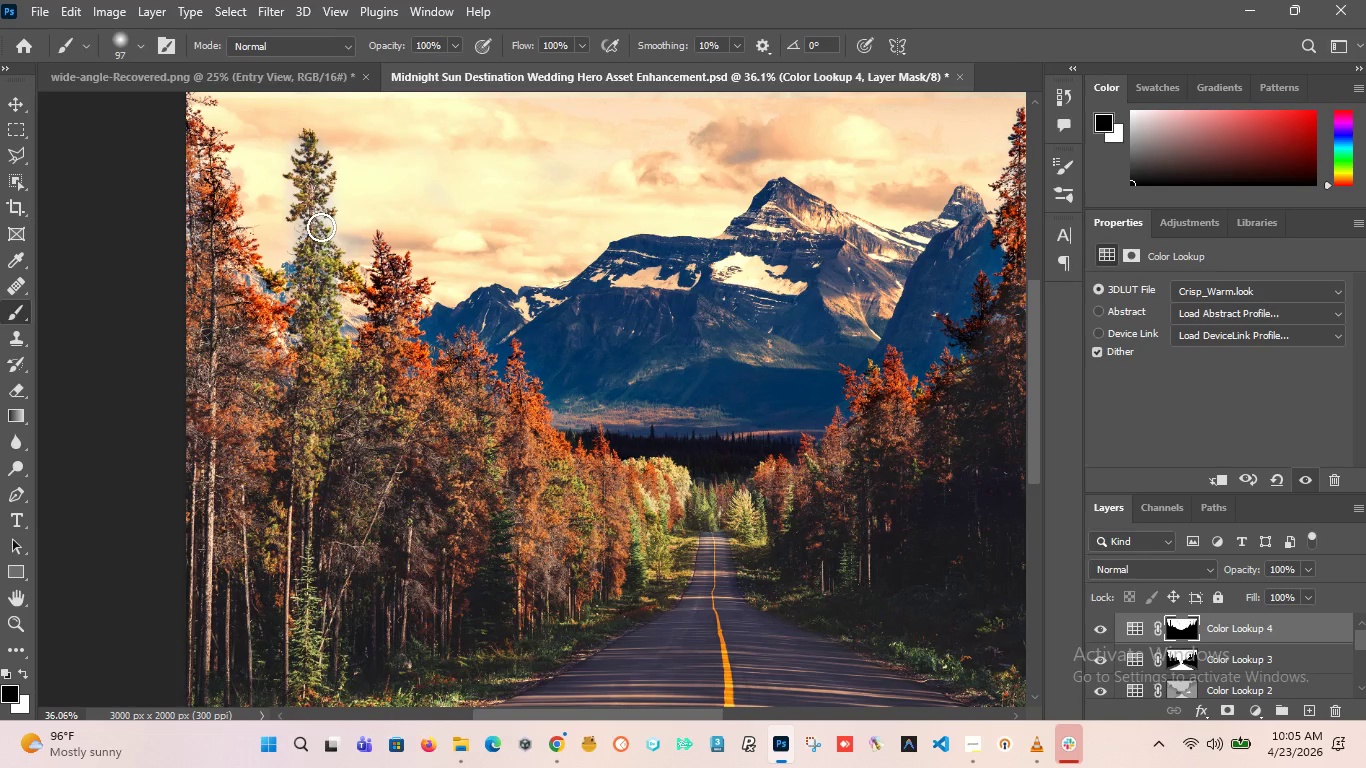 
hold_key(key=AltLeft, duration=2.36)
scroll: coordinate [283, 173], scroll_direction: up, amount: 3.0
 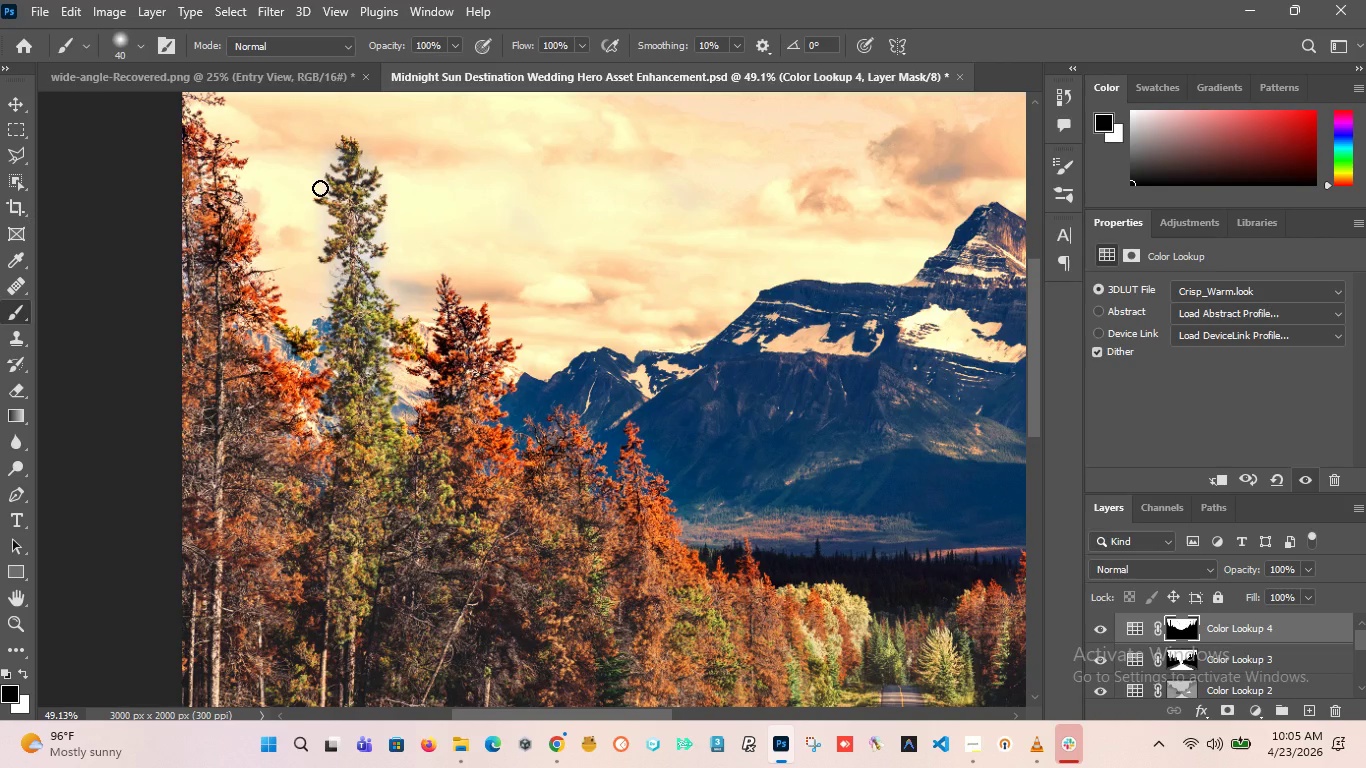 
hold_key(key=AltLeft, duration=0.92)
scroll: coordinate [319, 196], scroll_direction: up, amount: 7.0
 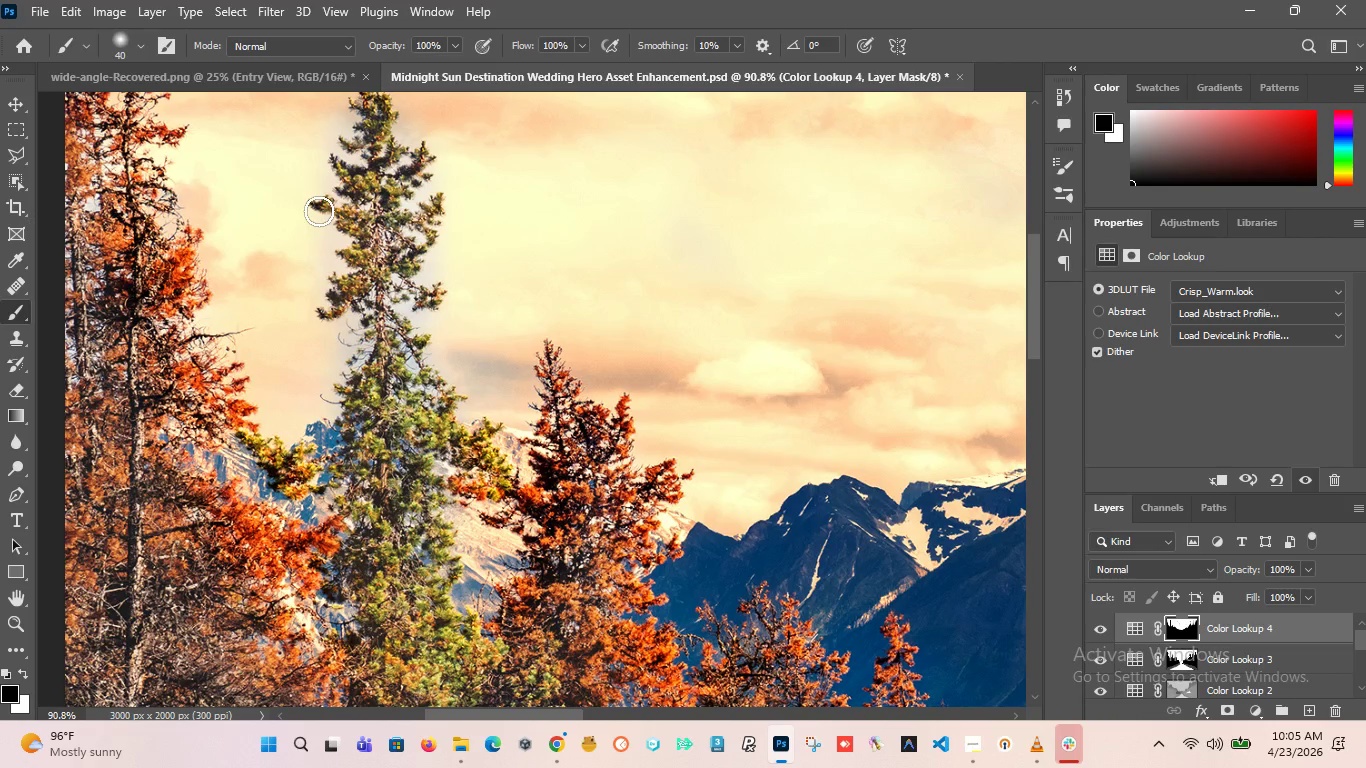 
hold_key(key=AltLeft, duration=0.88)
scroll: coordinate [314, 218], scroll_direction: up, amount: 4.0
 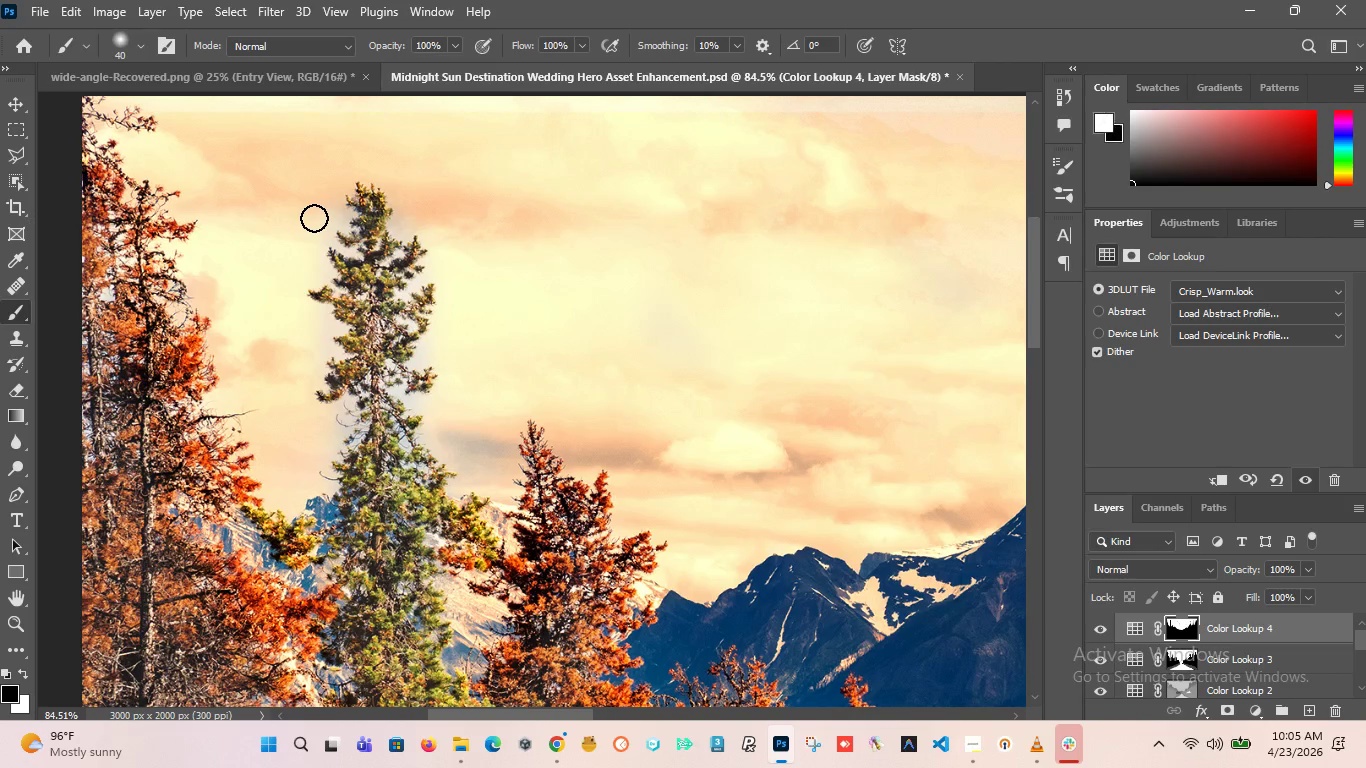 
key(X)
 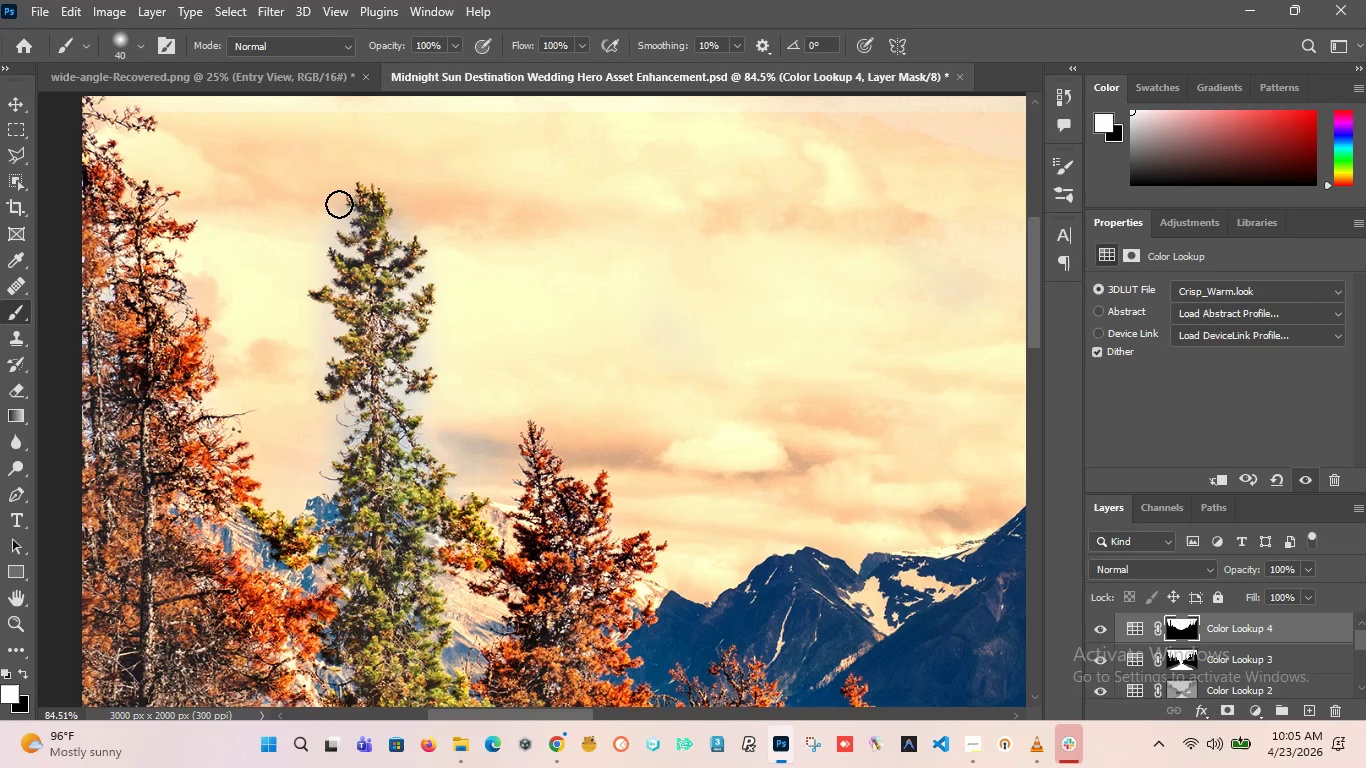 
left_click_drag(start_coordinate=[339, 204], to_coordinate=[323, 268])
 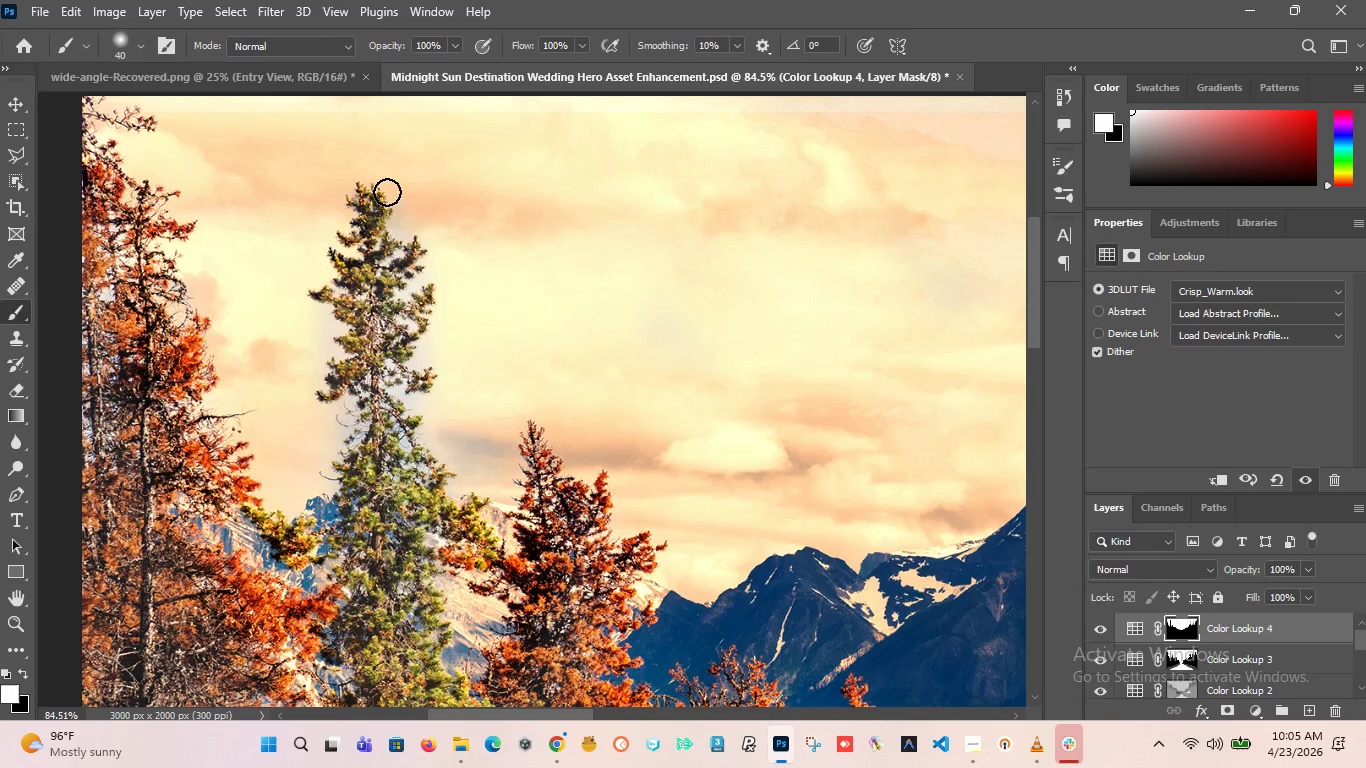 
left_click_drag(start_coordinate=[387, 190], to_coordinate=[417, 444])
 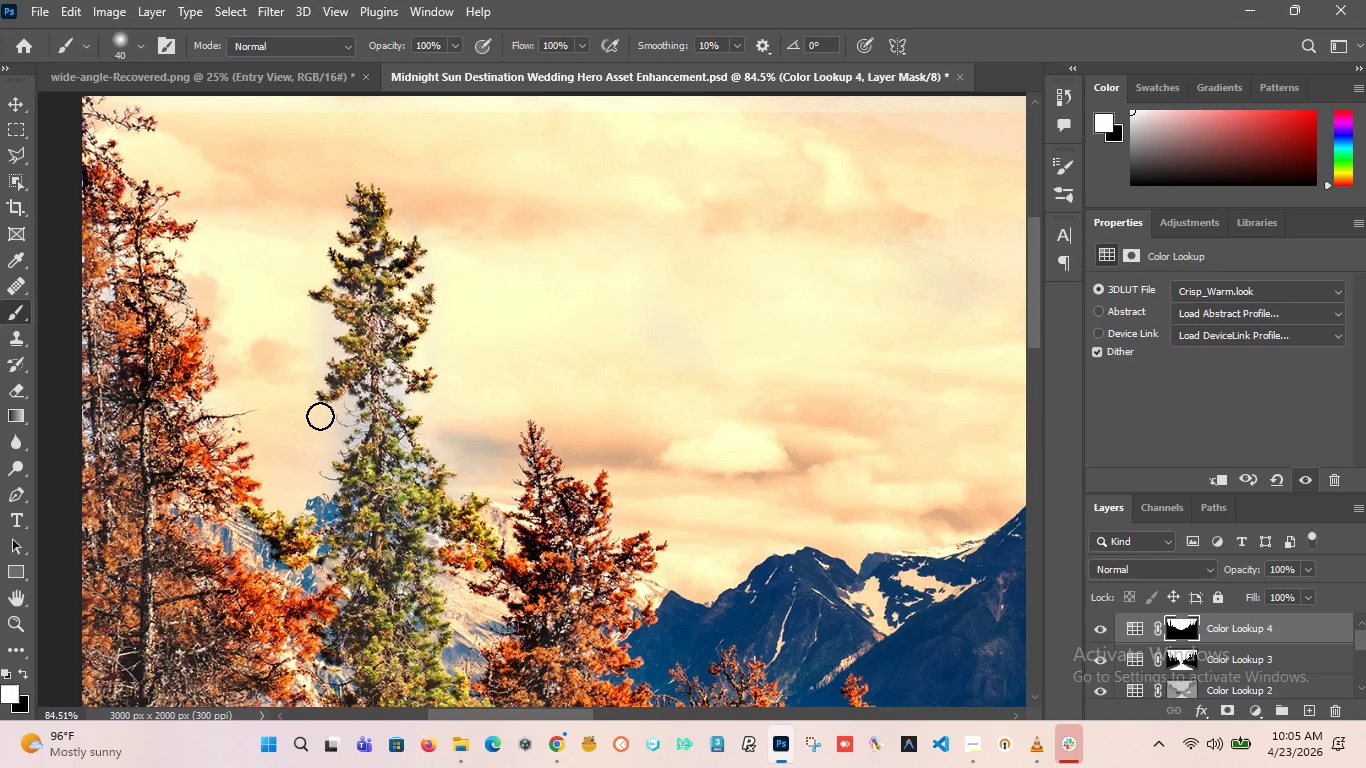 
left_click_drag(start_coordinate=[315, 451], to_coordinate=[331, 499])
 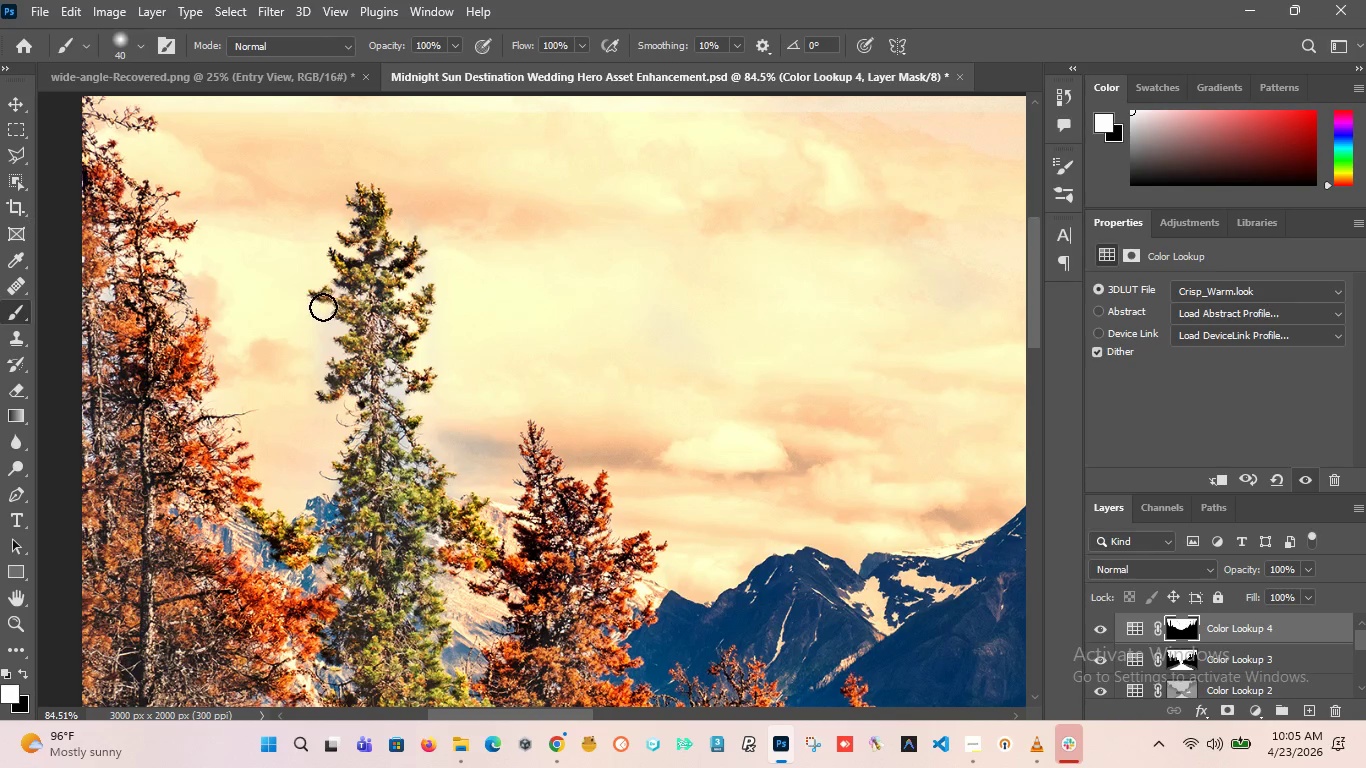 
left_click_drag(start_coordinate=[323, 306], to_coordinate=[331, 347])
 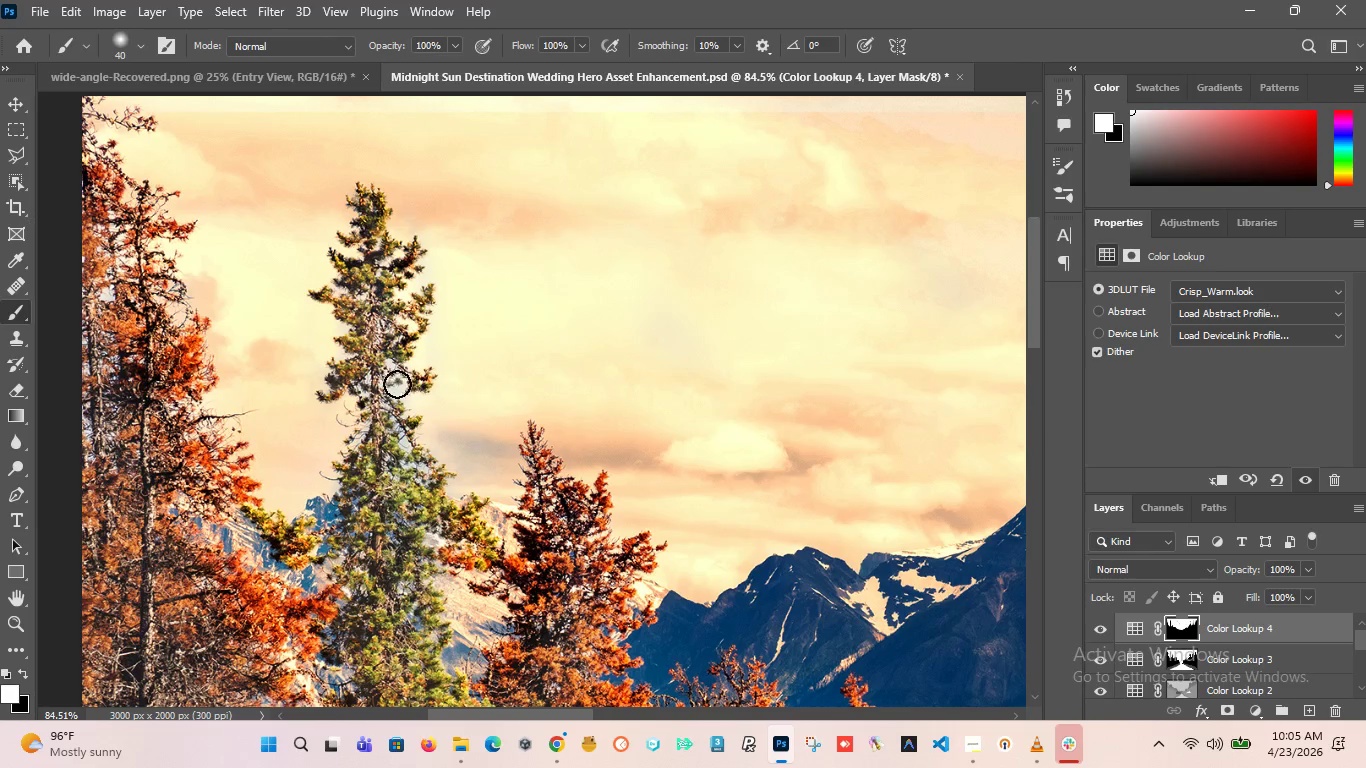 
hold_key(key=AltLeft, duration=2.52)
scroll: coordinate [387, 397], scroll_direction: up, amount: 8.0
 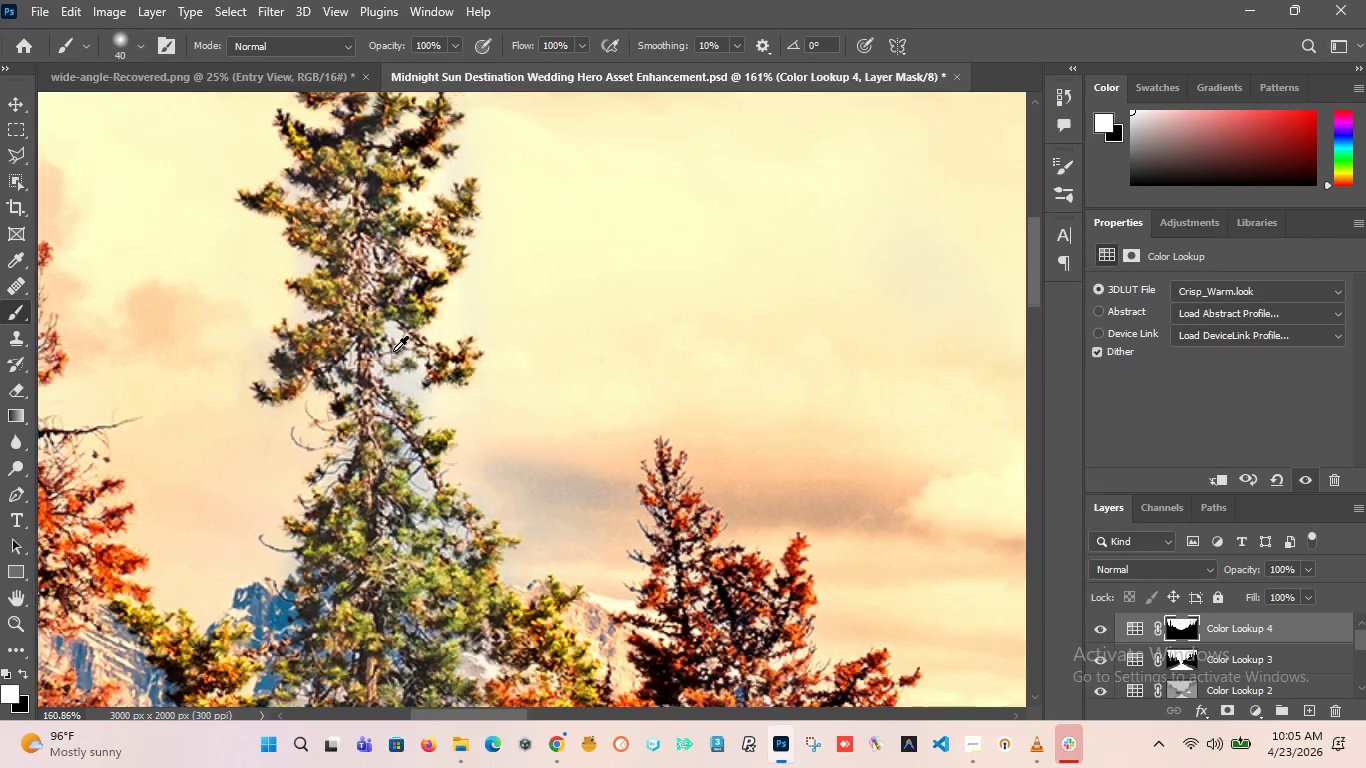 
scroll: coordinate [395, 331], scroll_direction: down, amount: 14.0
 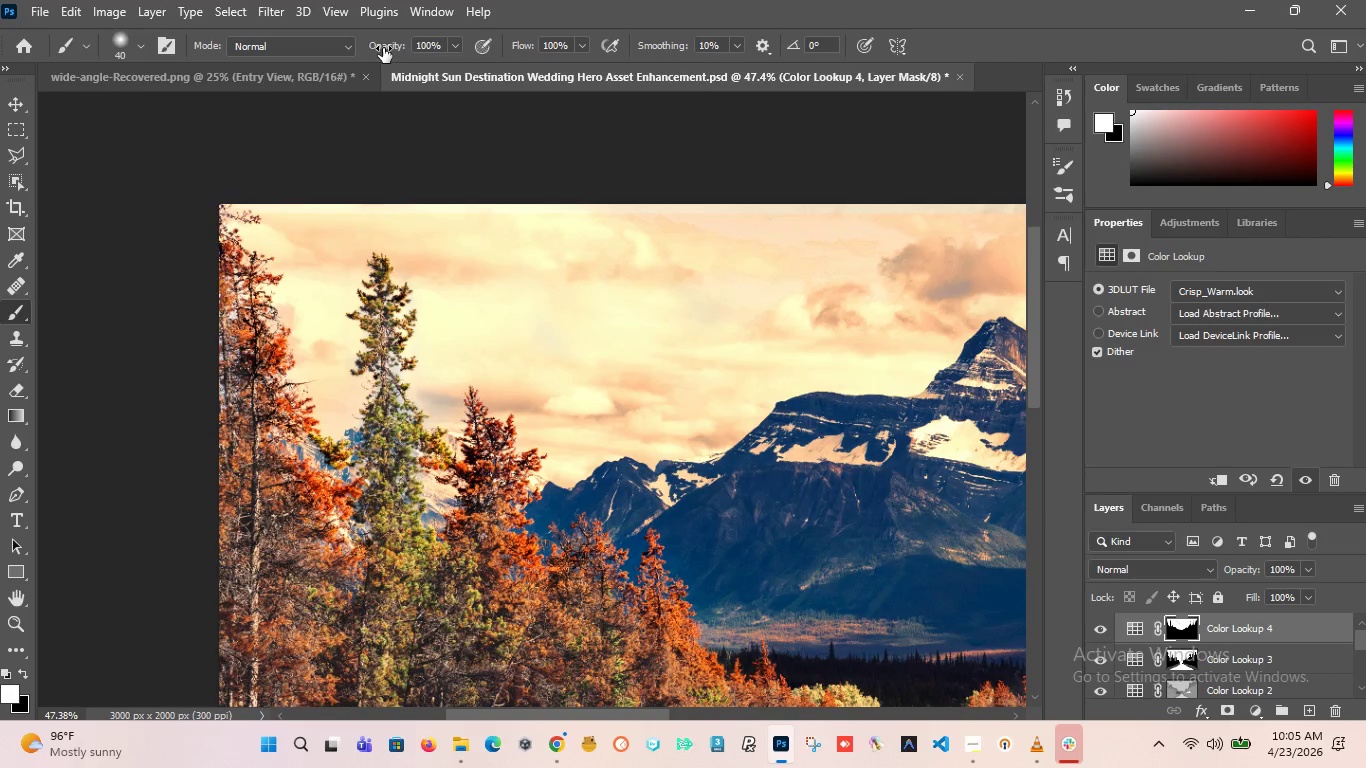 
left_click_drag(start_coordinate=[385, 48], to_coordinate=[319, 70])
 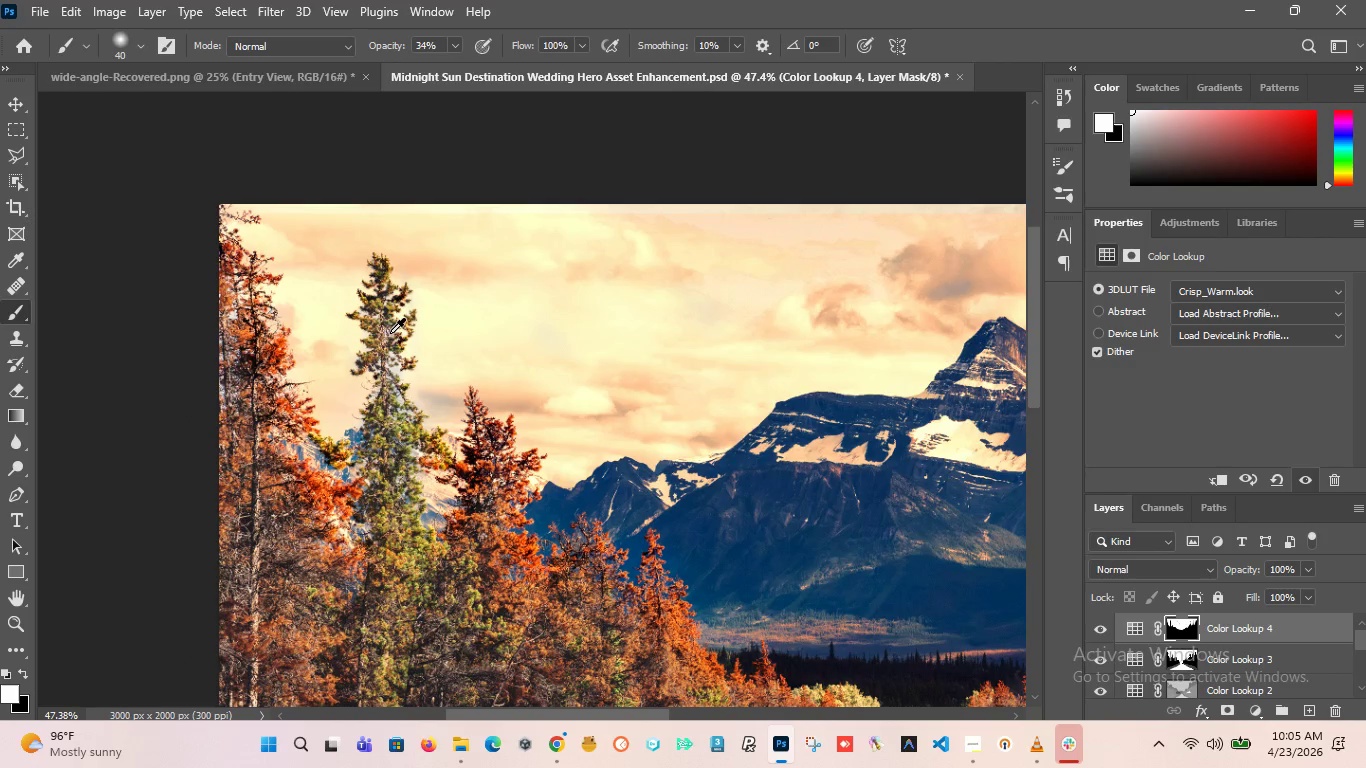 
hold_key(key=AltLeft, duration=0.7)
scroll: coordinate [374, 405], scroll_direction: up, amount: 9.0
 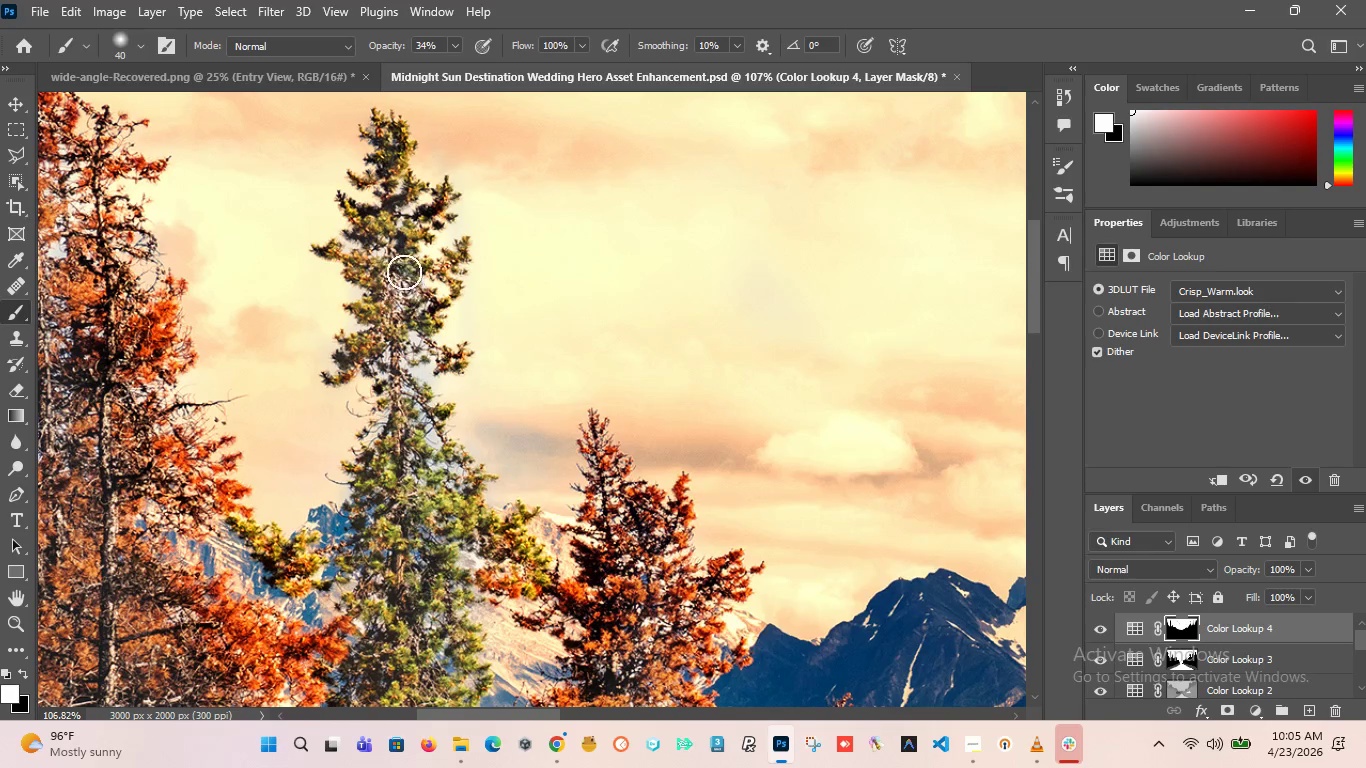 
left_click_drag(start_coordinate=[404, 271], to_coordinate=[364, 471])
 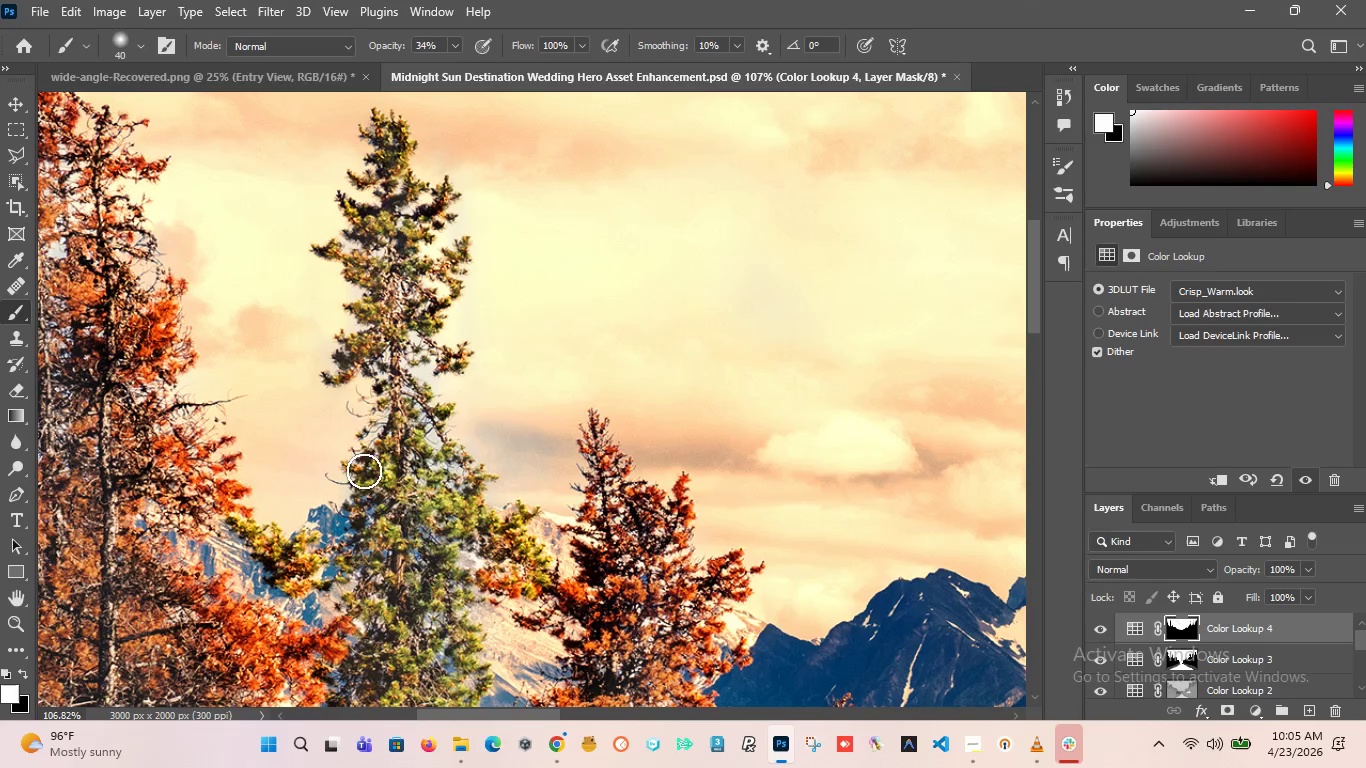 
hold_key(key=AltLeft, duration=3.55)
scroll: coordinate [364, 481], scroll_direction: down, amount: 6.0
 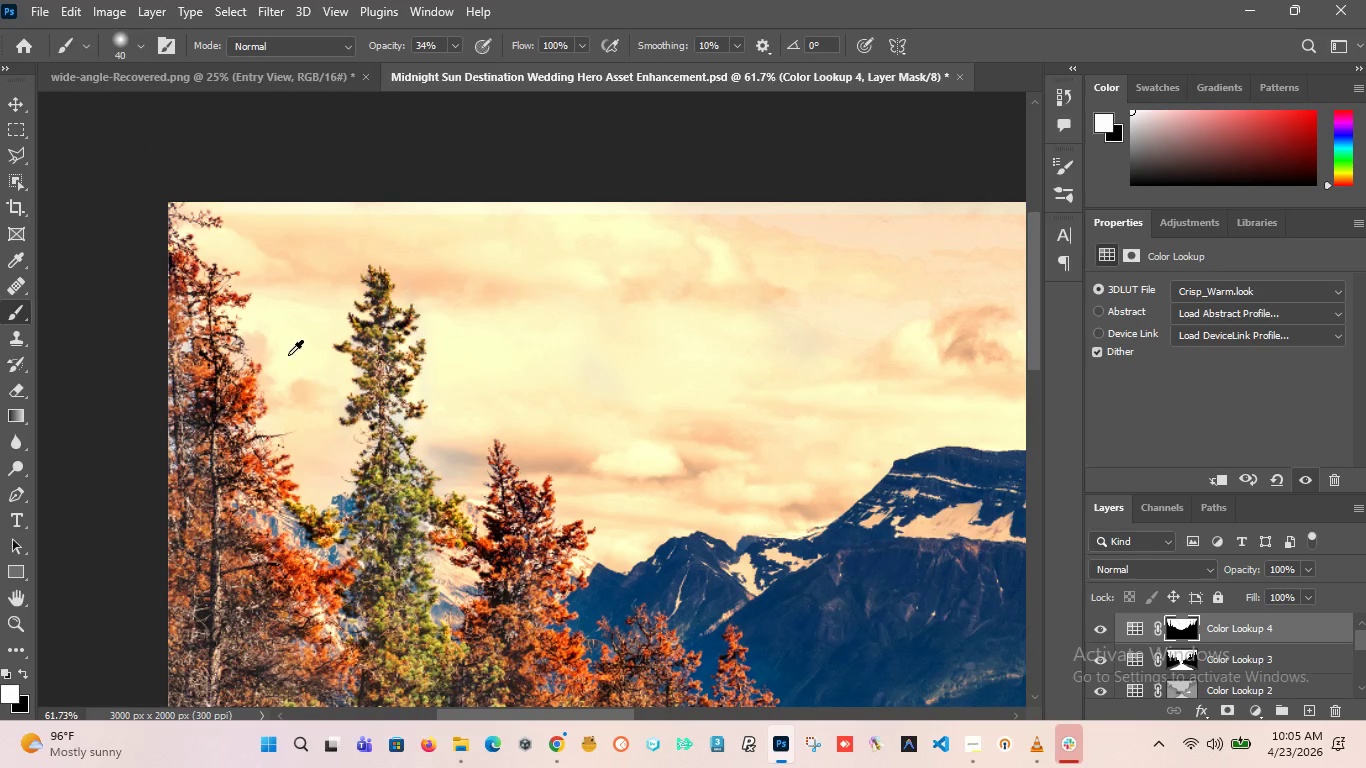 
scroll: coordinate [331, 487], scroll_direction: up, amount: 5.0
 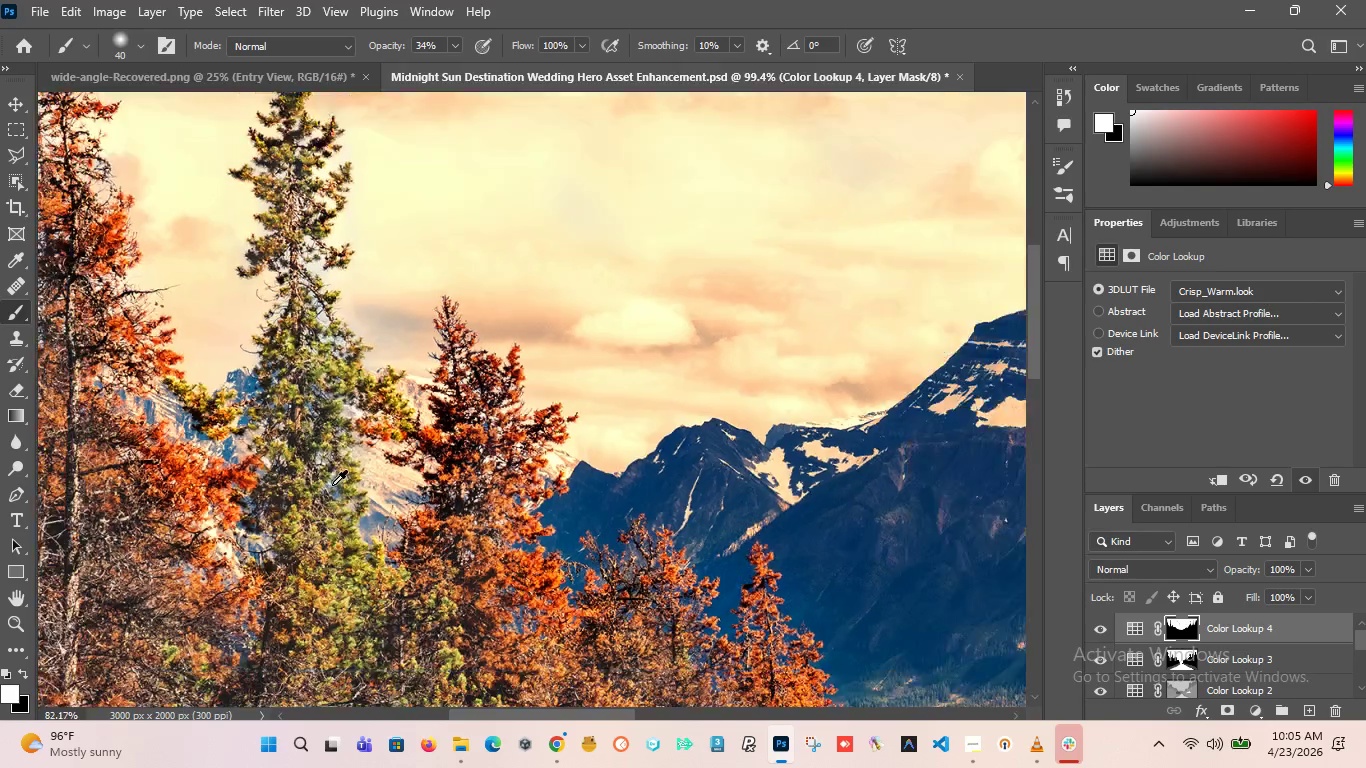 
scroll: coordinate [304, 477], scroll_direction: down, amount: 9.0
 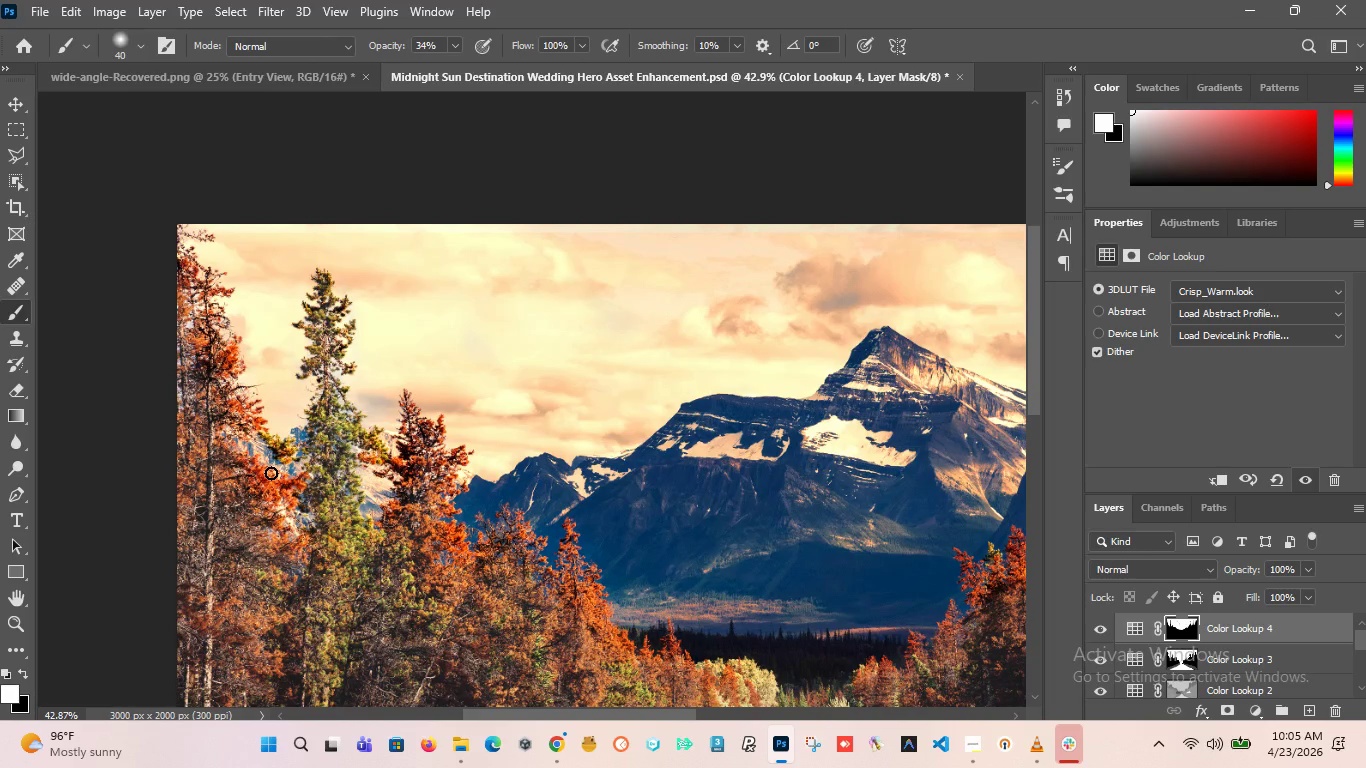 
type(xx)
 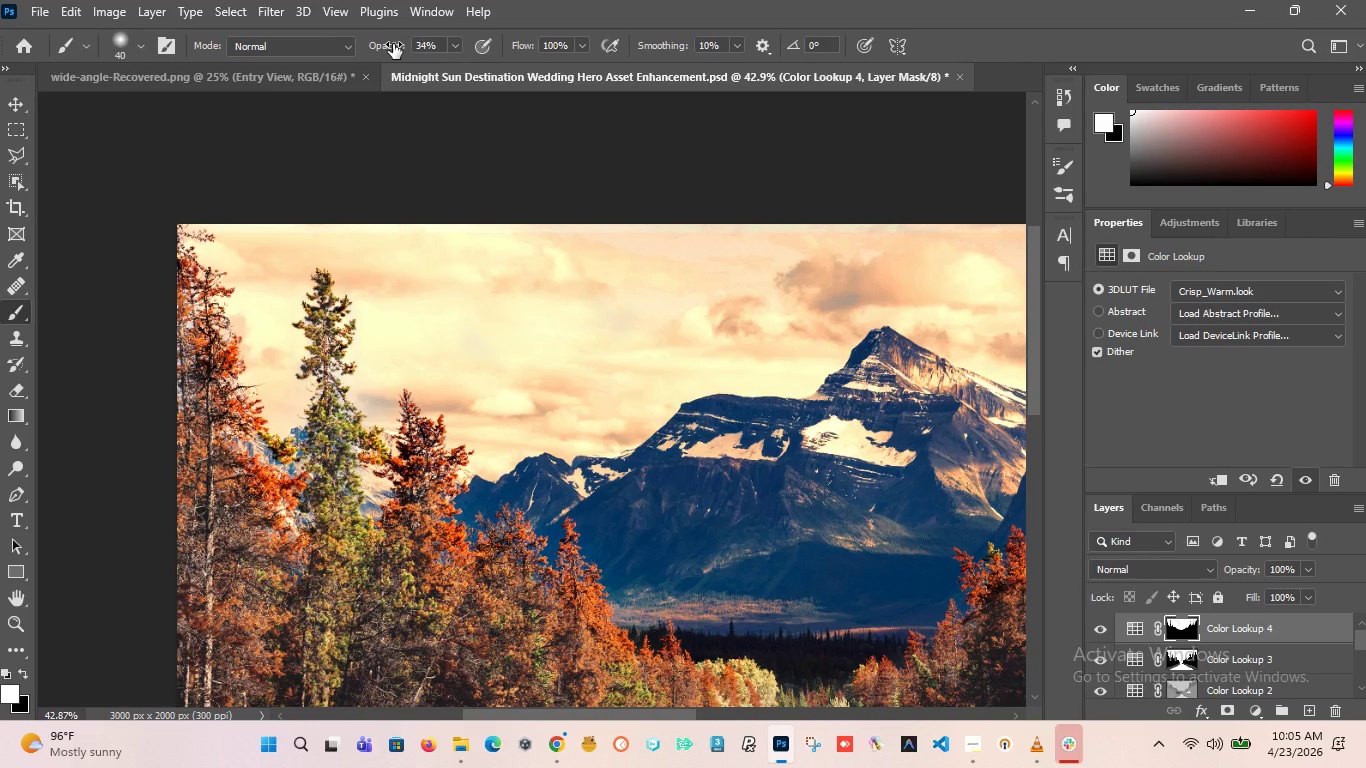 
left_click_drag(start_coordinate=[393, 44], to_coordinate=[557, 83])
 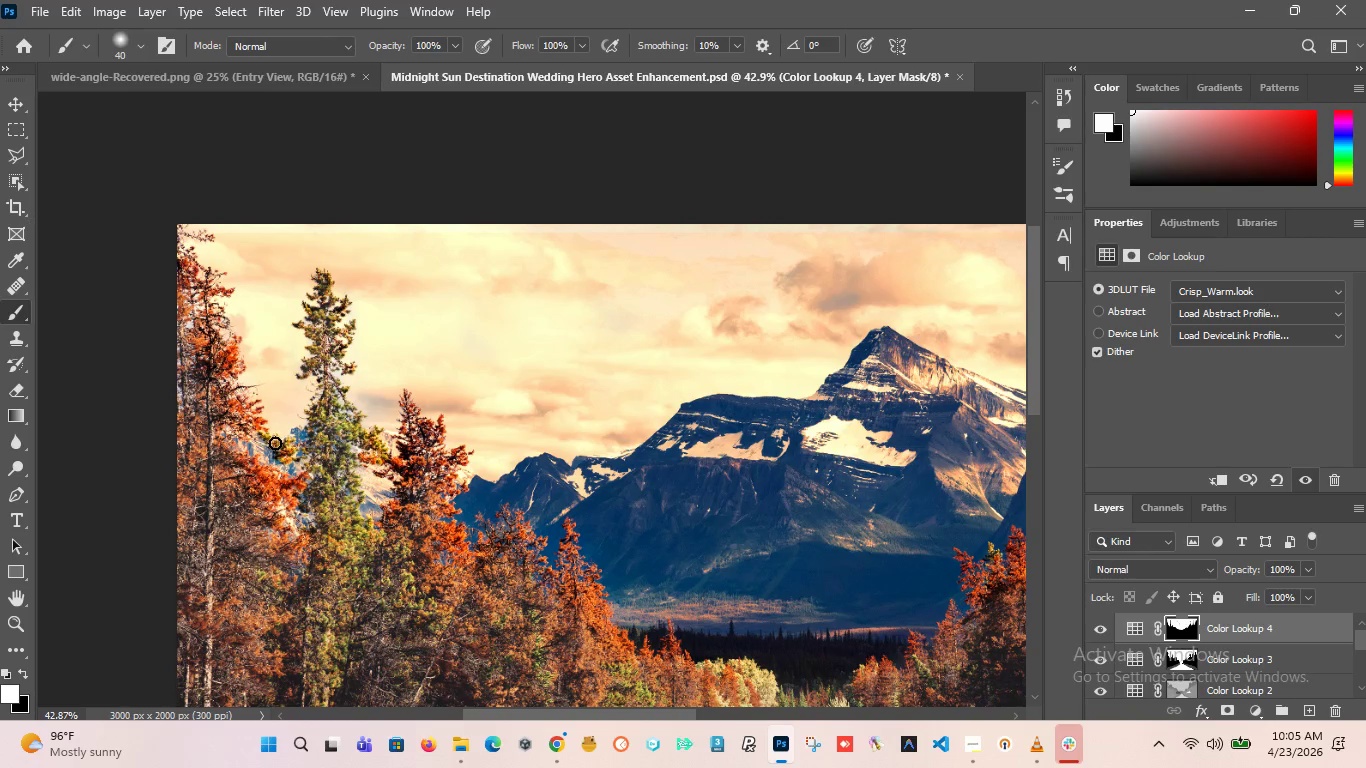 
left_click_drag(start_coordinate=[275, 443], to_coordinate=[258, 493])
 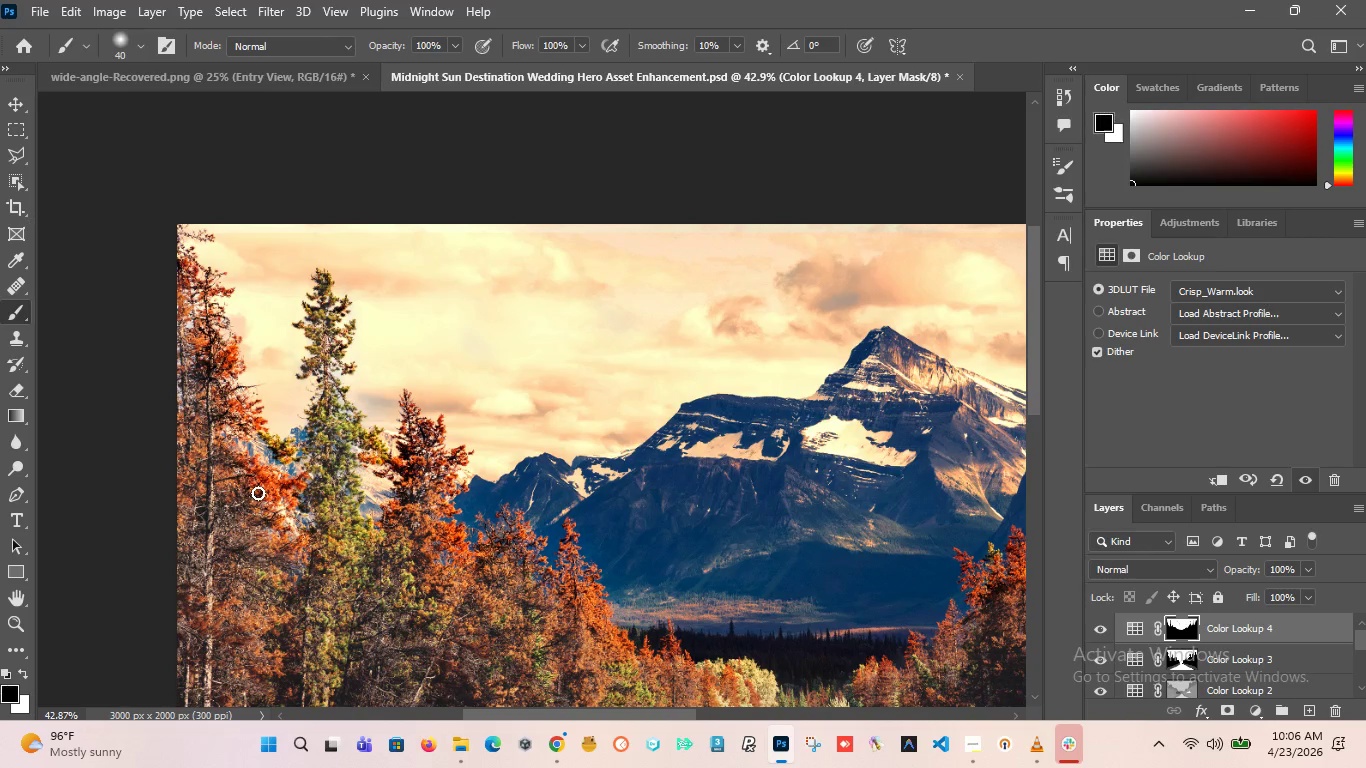 
key(X)
 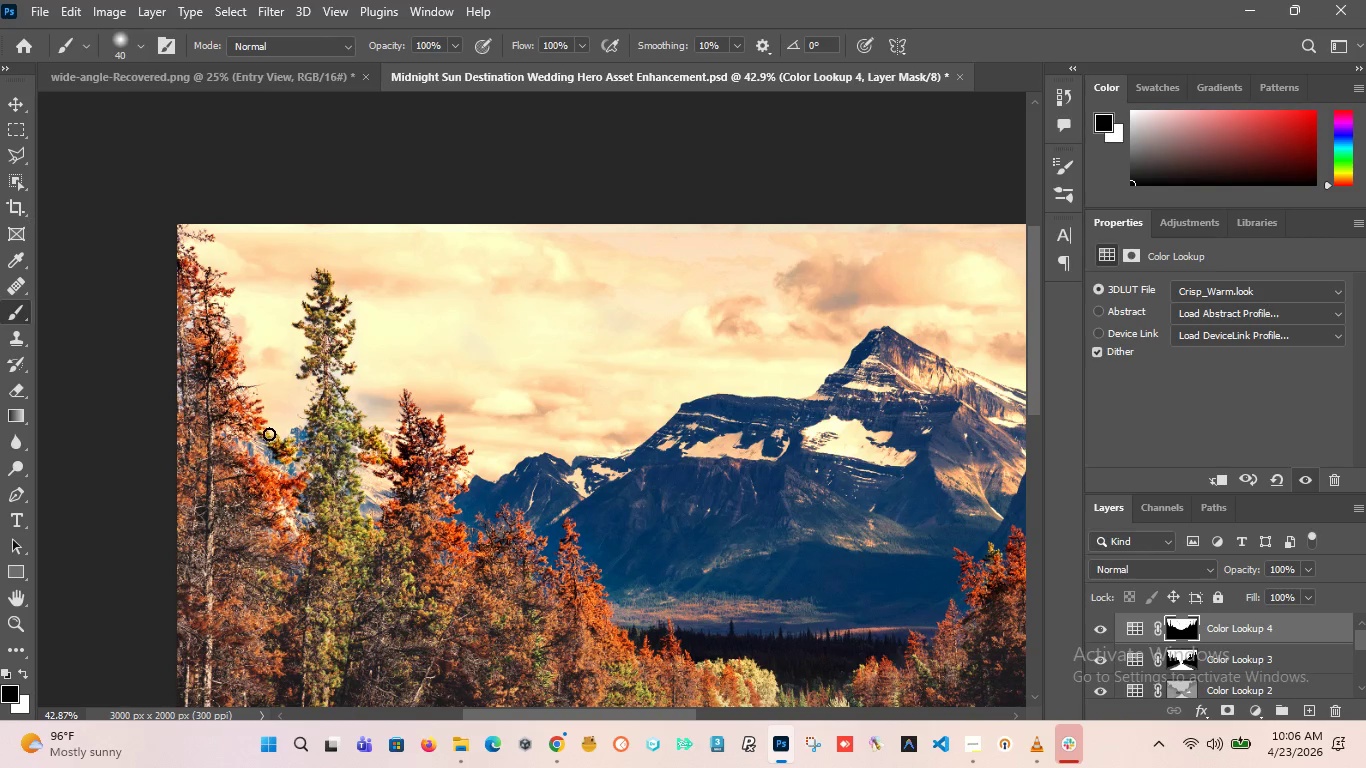 
left_click_drag(start_coordinate=[269, 434], to_coordinate=[281, 507])
 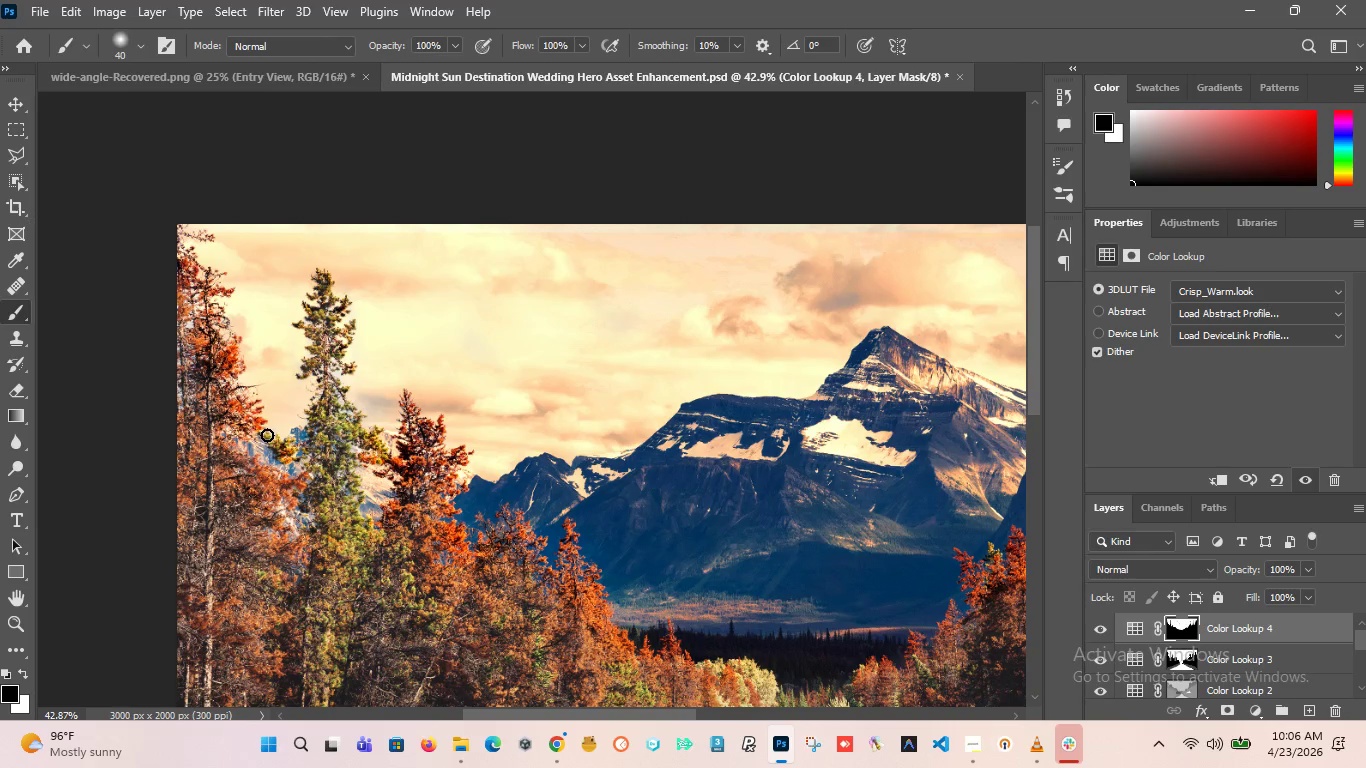 
left_click_drag(start_coordinate=[267, 437], to_coordinate=[227, 356])
 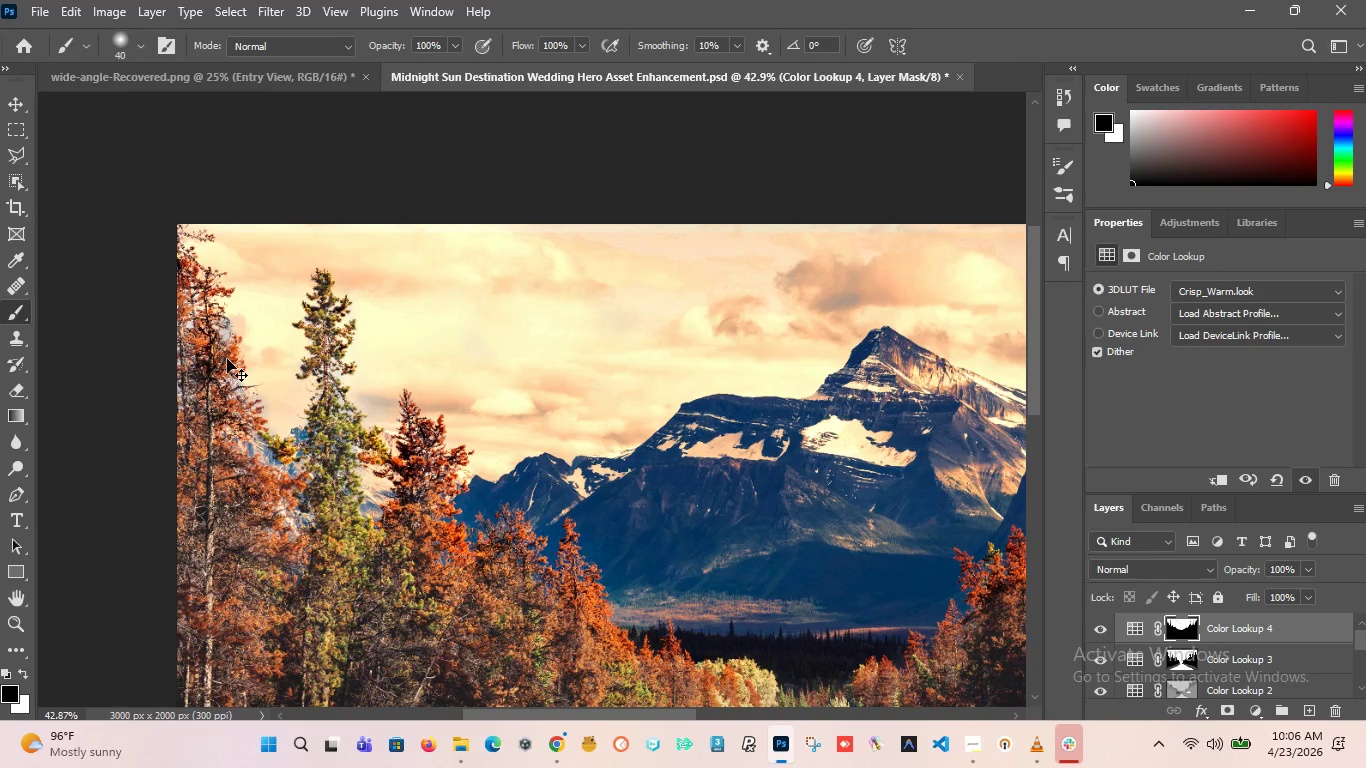 
key(Control+Z)
 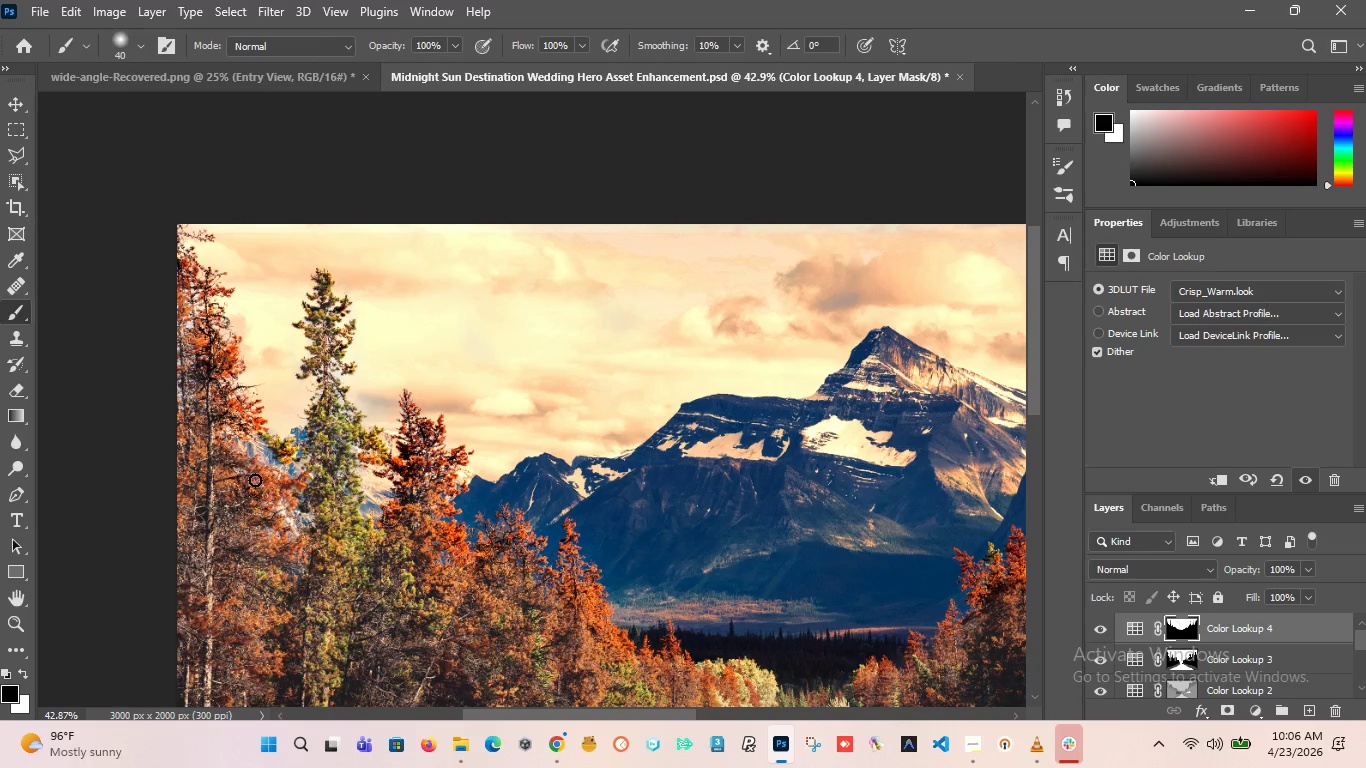 
hold_key(key=AltLeft, duration=1.39)
scroll: coordinate [271, 475], scroll_direction: up, amount: 7.0
 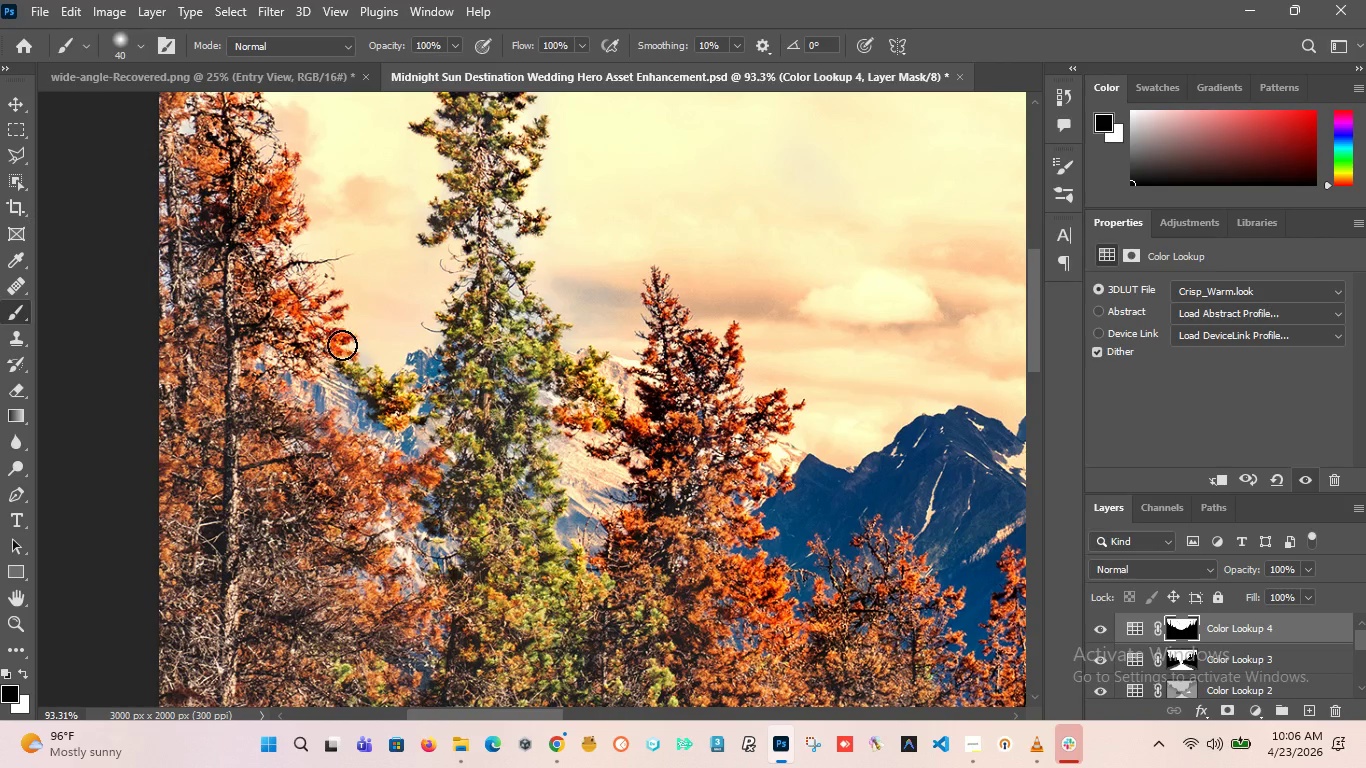 
left_click_drag(start_coordinate=[342, 345], to_coordinate=[360, 502])
 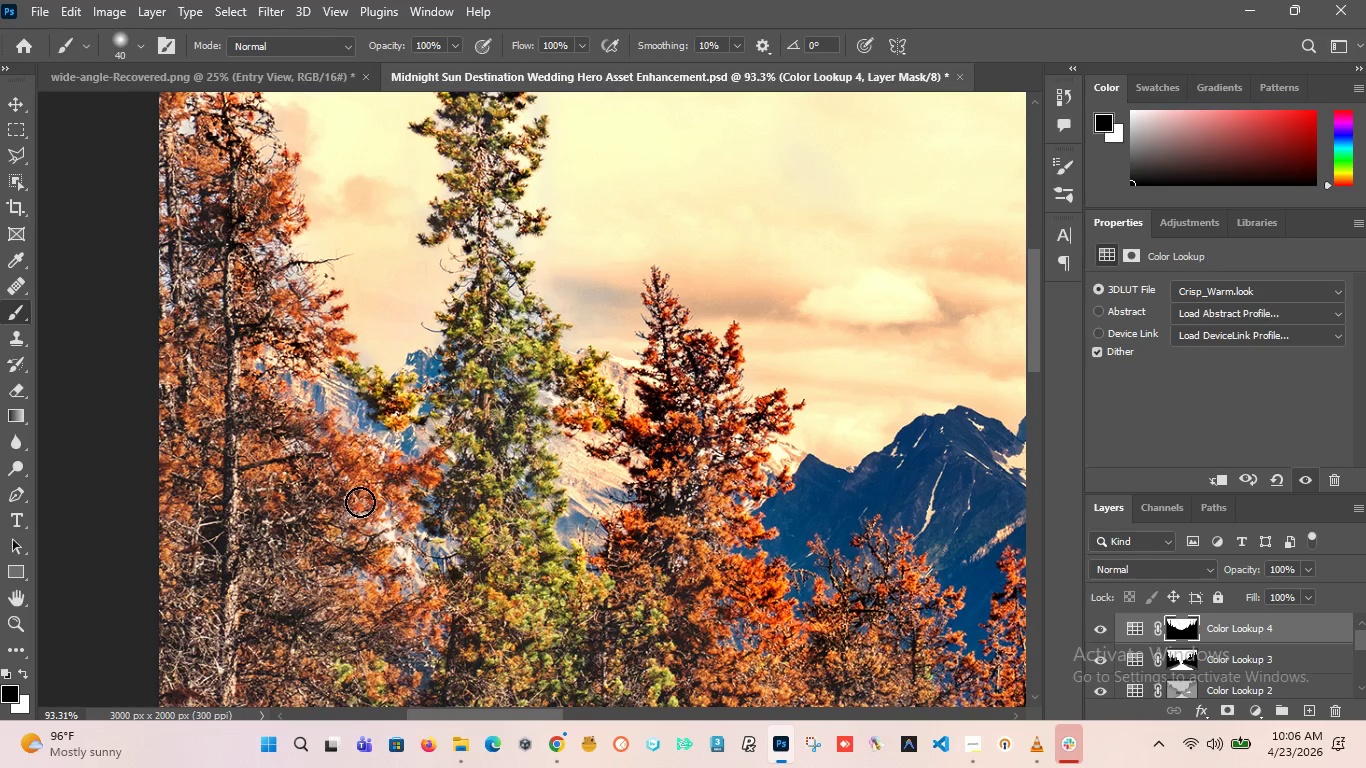 
hold_key(key=AltLeft, duration=2.5)
scroll: coordinate [321, 416], scroll_direction: up, amount: 2.0
 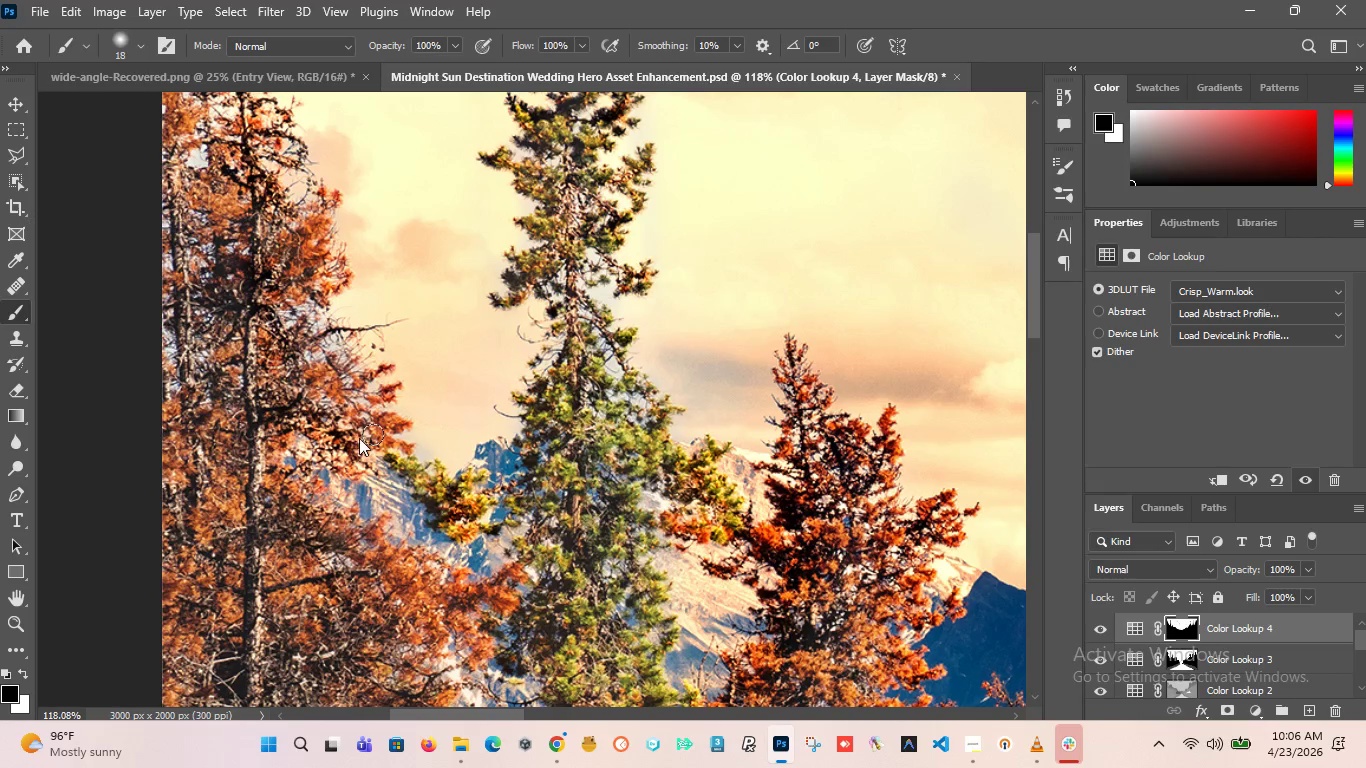 
left_click_drag(start_coordinate=[359, 438], to_coordinate=[384, 400])
 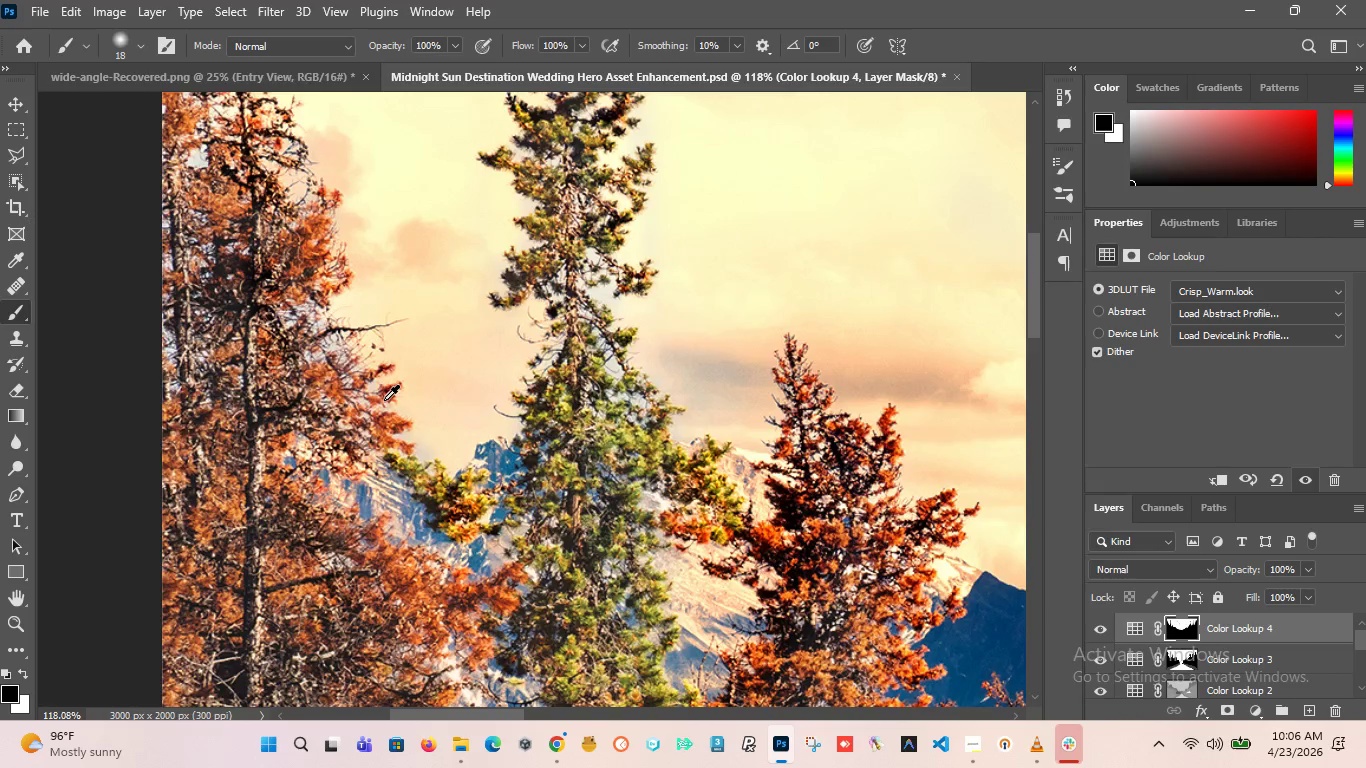 
hold_key(key=AltLeft, duration=1.74)
scroll: coordinate [317, 303], scroll_direction: up, amount: 2.0
 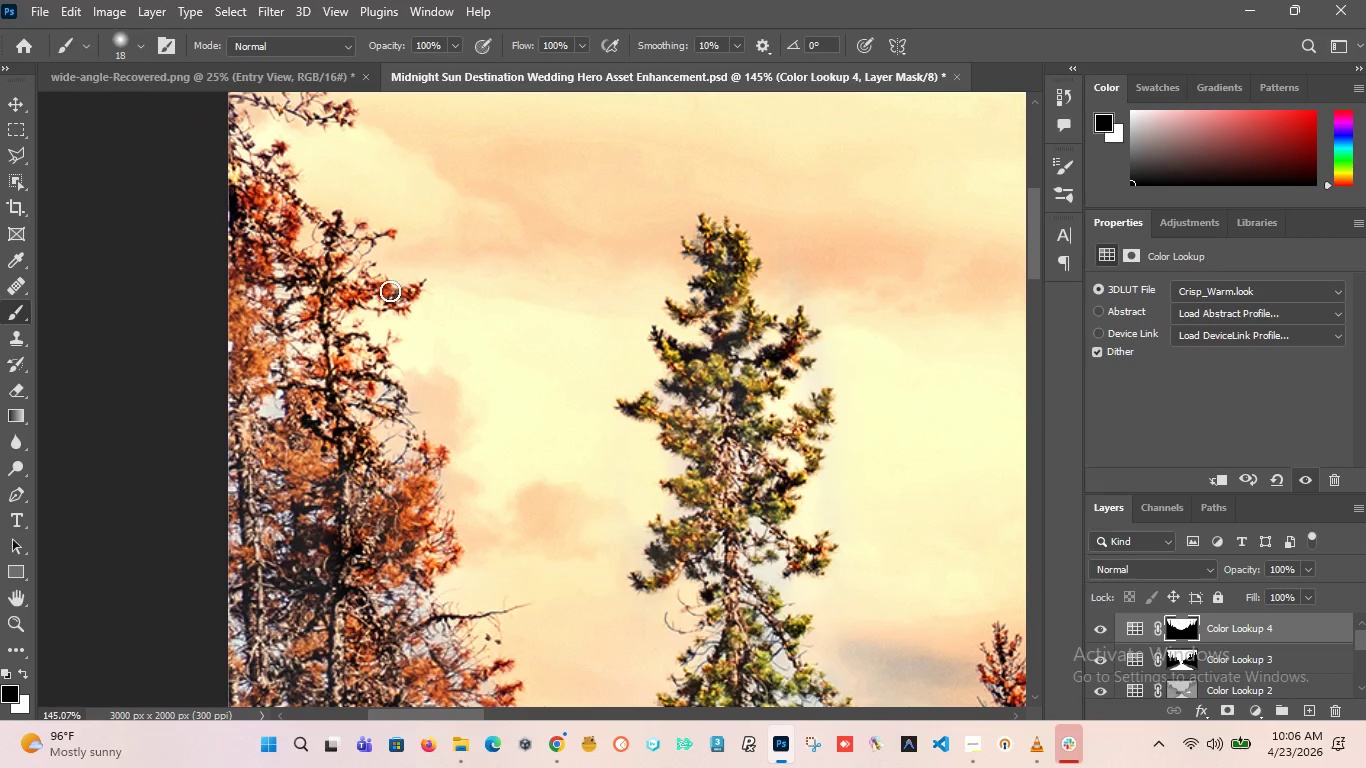 
left_click_drag(start_coordinate=[397, 292], to_coordinate=[353, 385])
 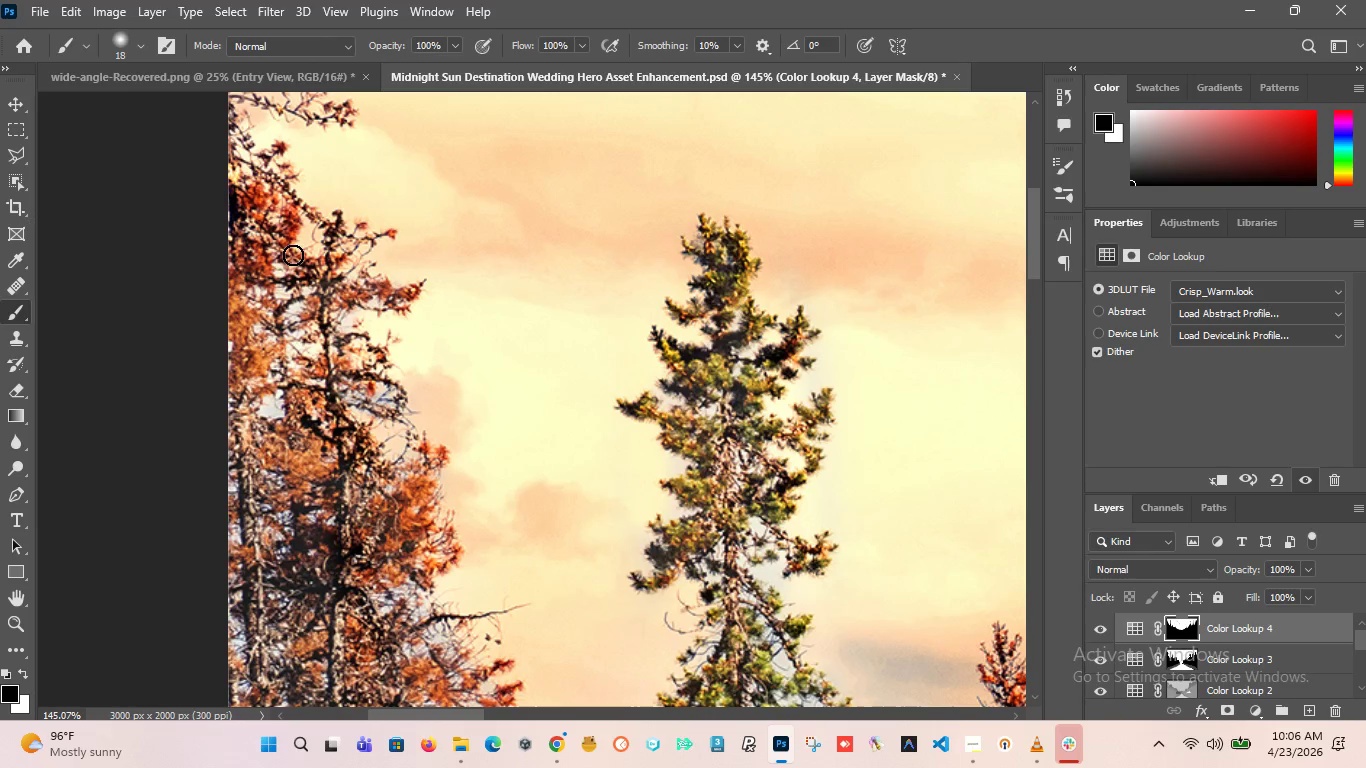 
left_click_drag(start_coordinate=[293, 255], to_coordinate=[279, 261])
 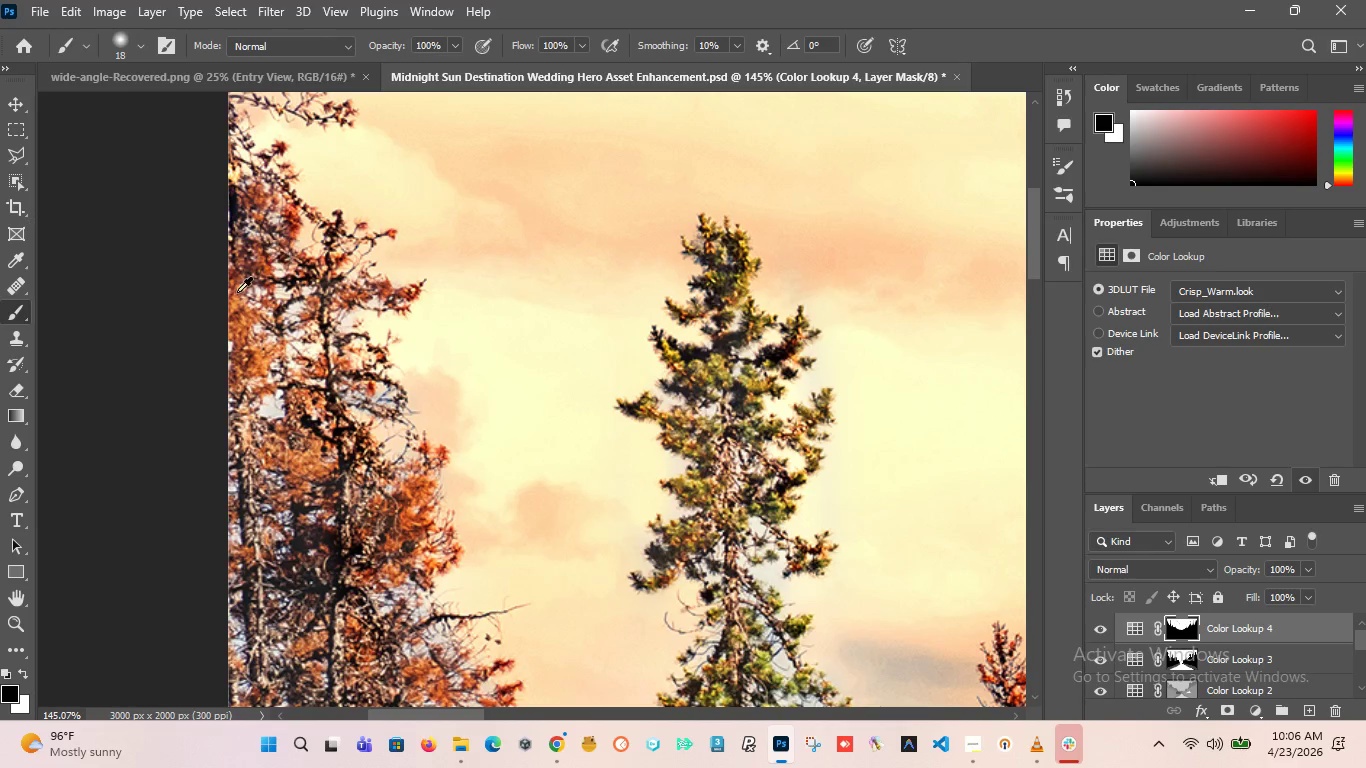 
hold_key(key=AltLeft, duration=2.12)
scroll: coordinate [219, 478], scroll_direction: down, amount: 5.0
 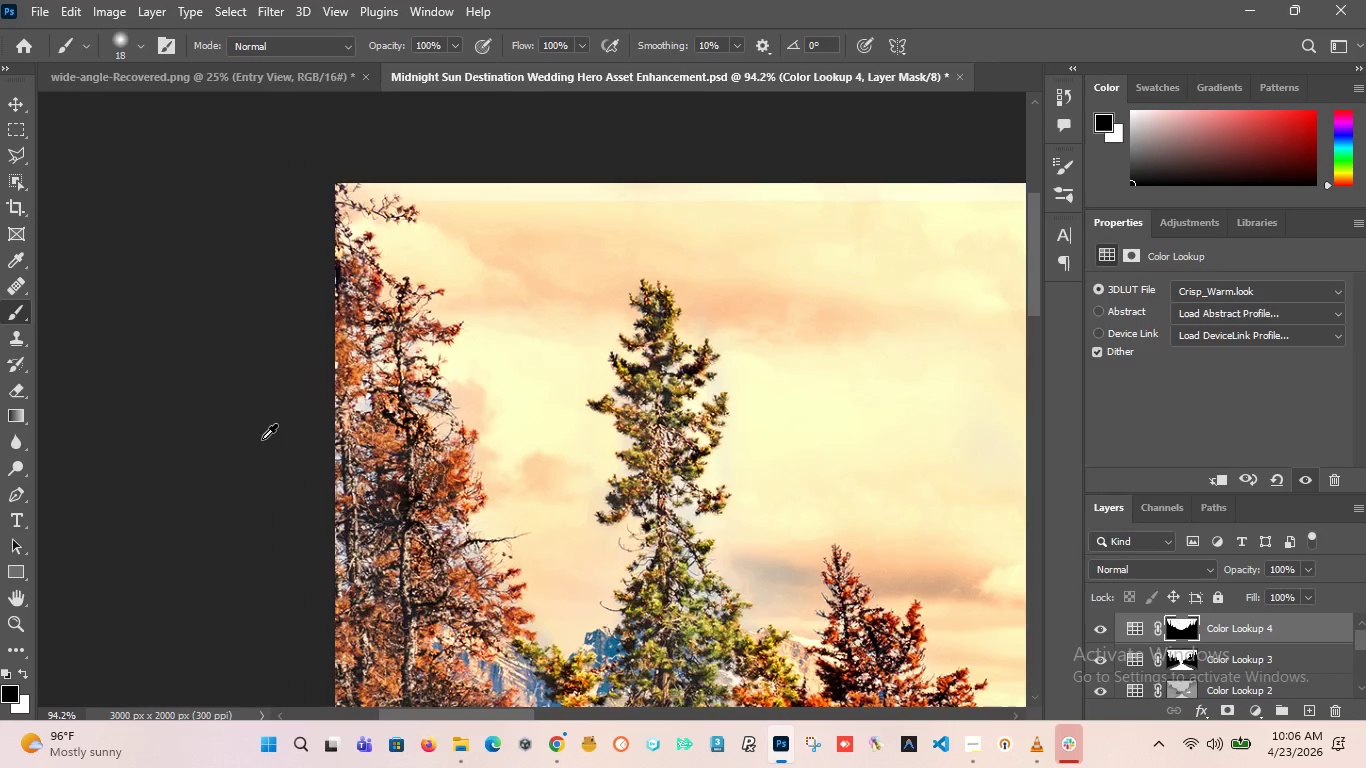 
key(Control+Z)
 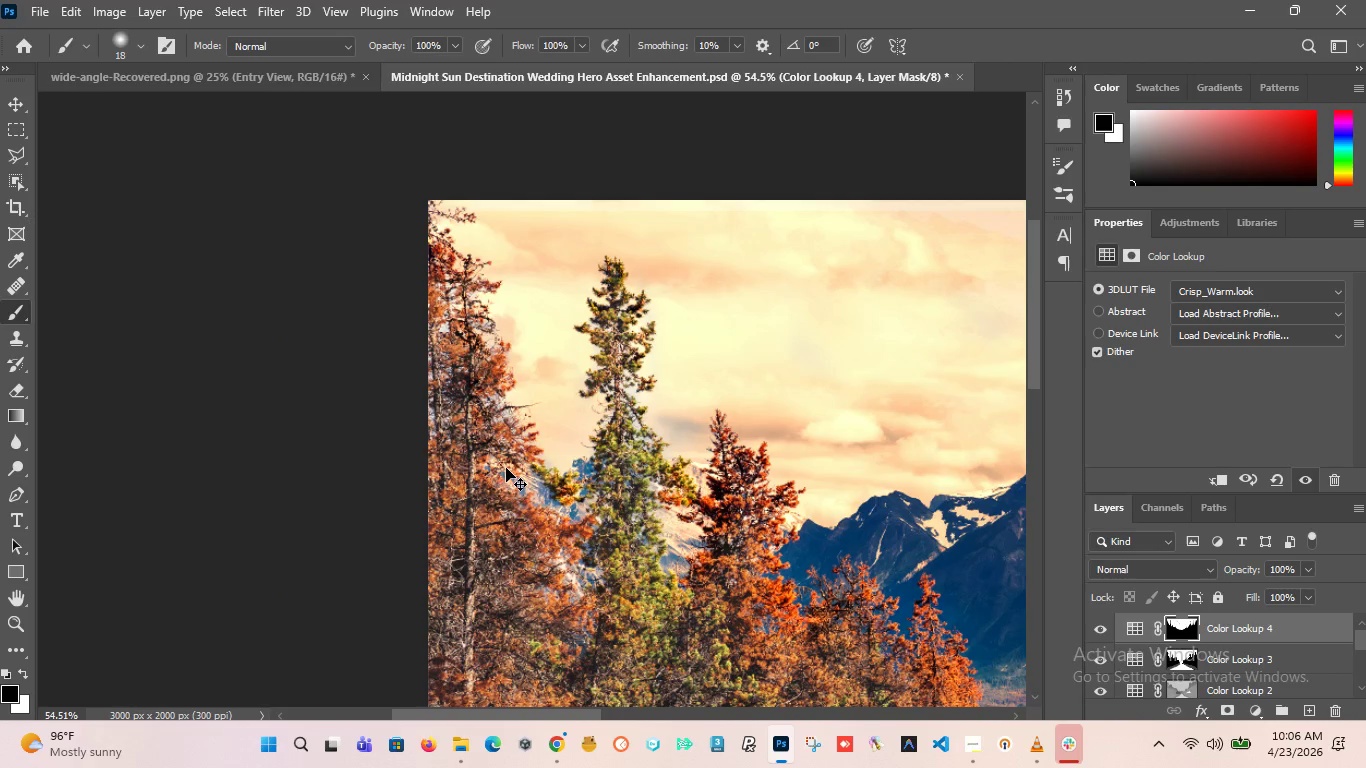 
scroll: coordinate [540, 464], scroll_direction: down, amount: 6.0
 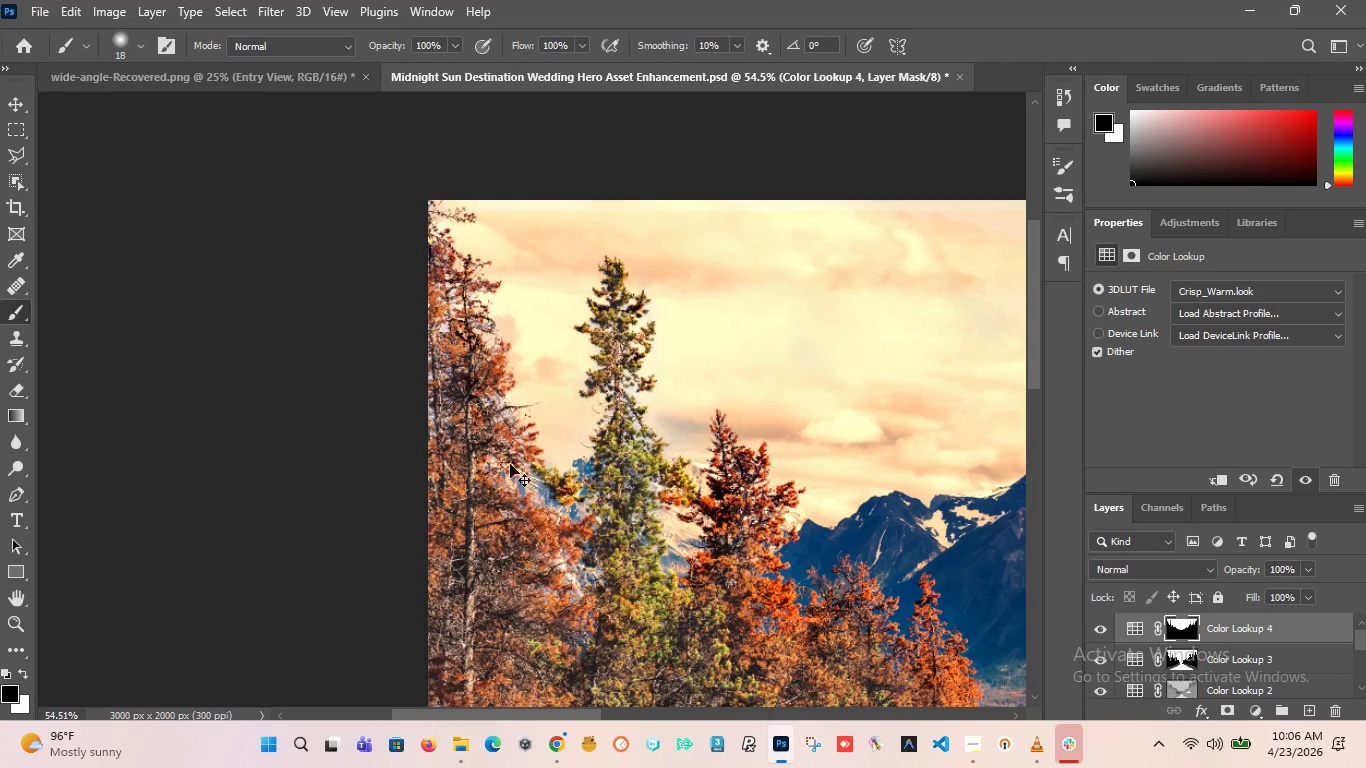 
key(Control+Z)
 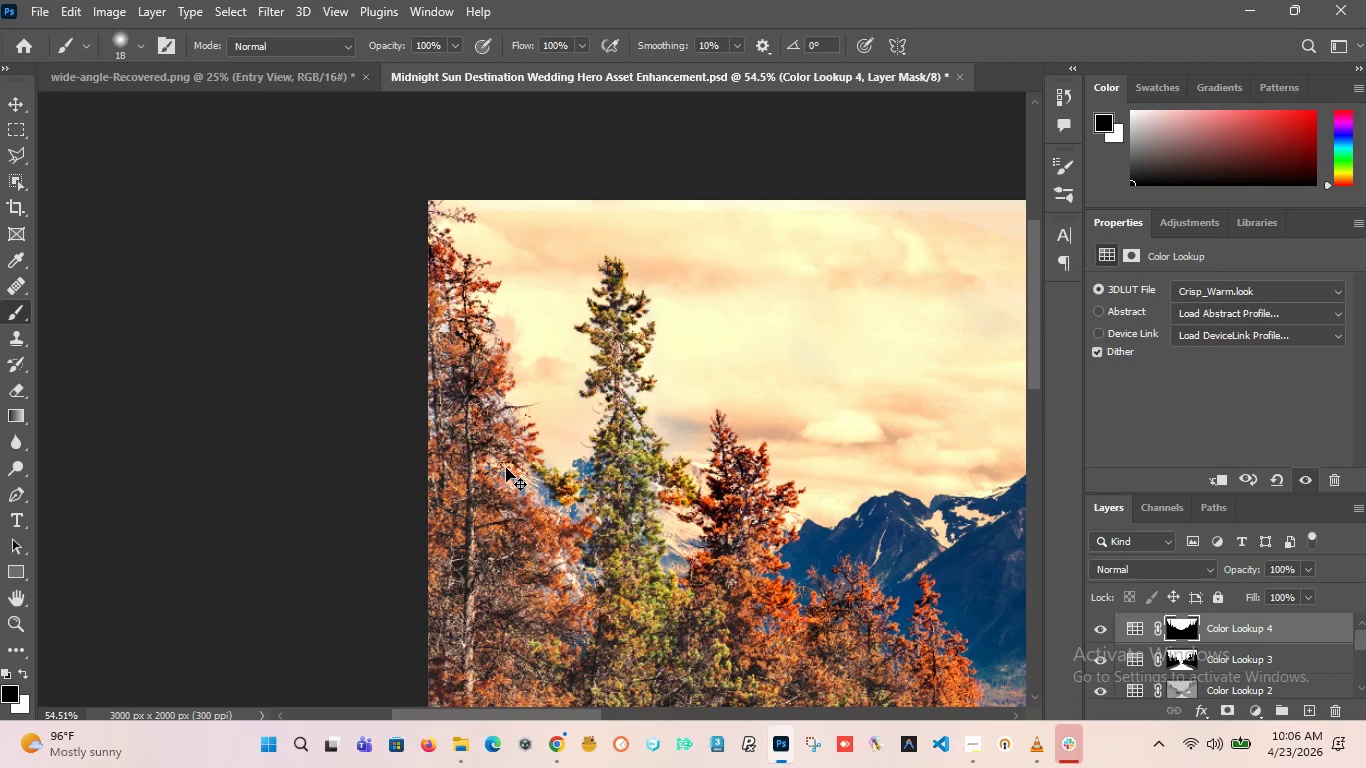 
key(Control+Z)
 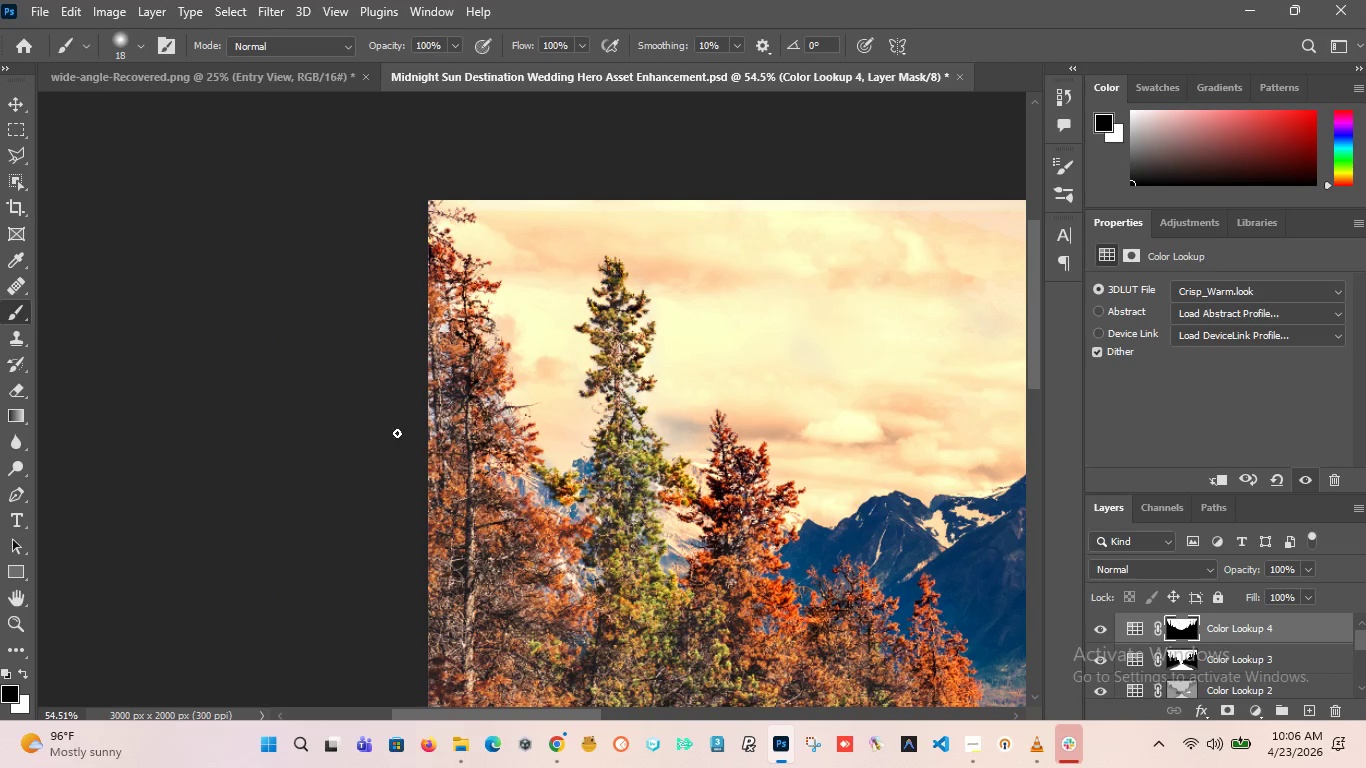 
hold_key(key=AltLeft, duration=4.12)
scroll: coordinate [386, 362], scroll_direction: down, amount: 5.0
 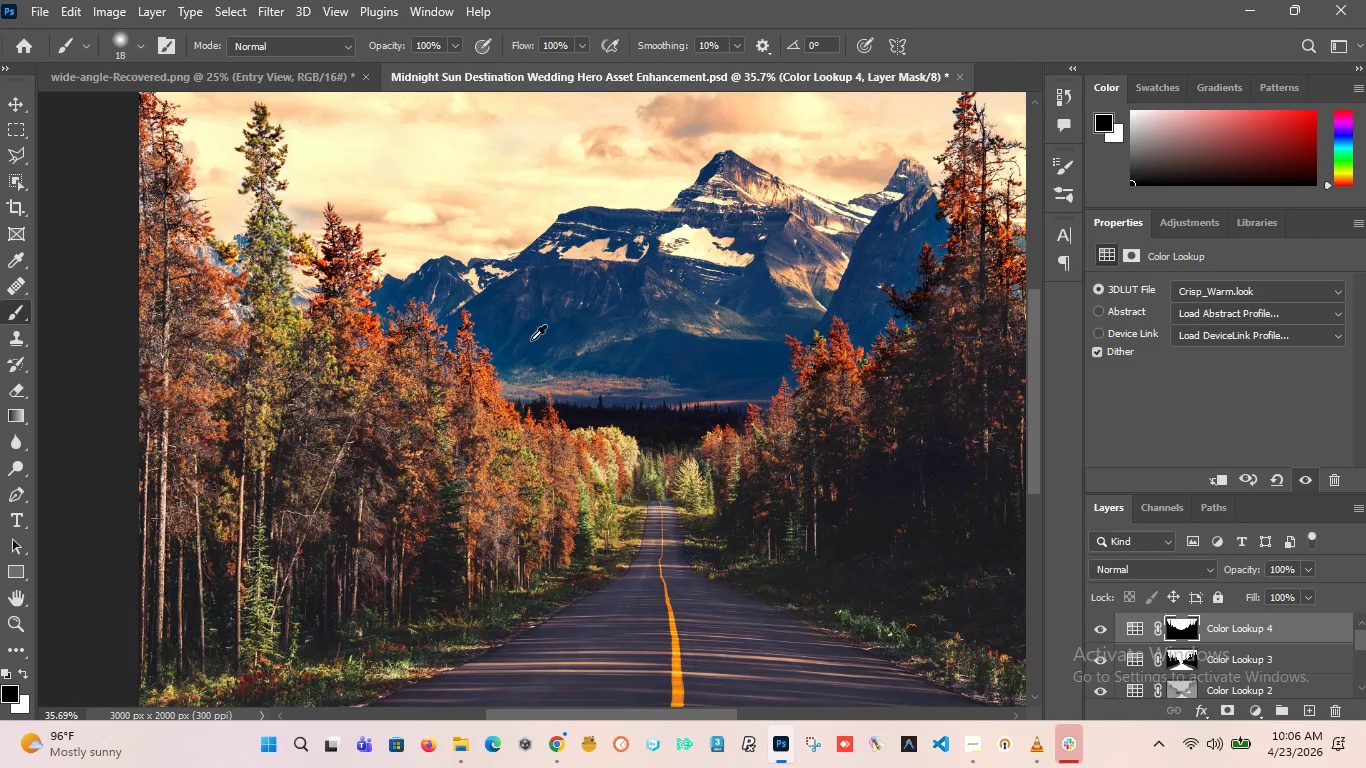 
scroll: coordinate [385, 304], scroll_direction: up, amount: 11.0
 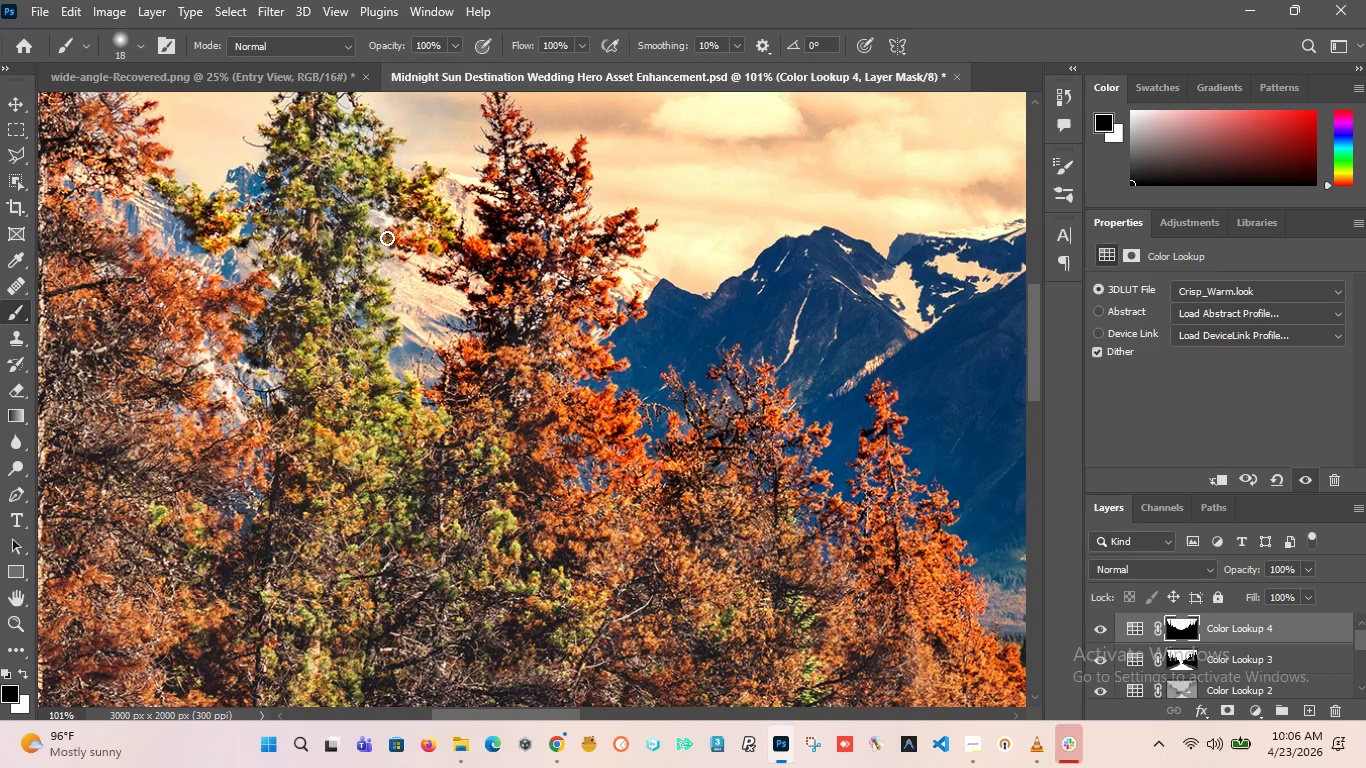 
left_click_drag(start_coordinate=[388, 235], to_coordinate=[476, 247])
 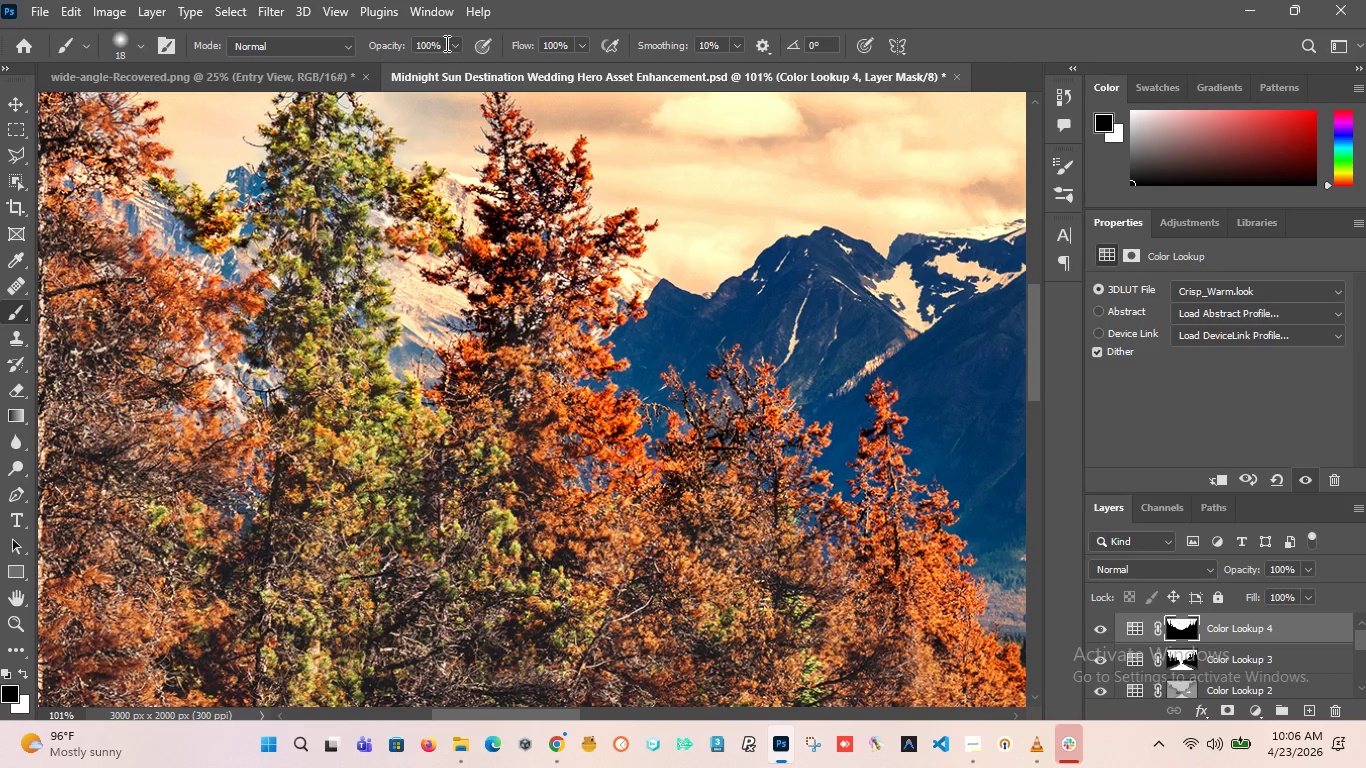 
left_click_drag(start_coordinate=[443, 43], to_coordinate=[338, 45])
 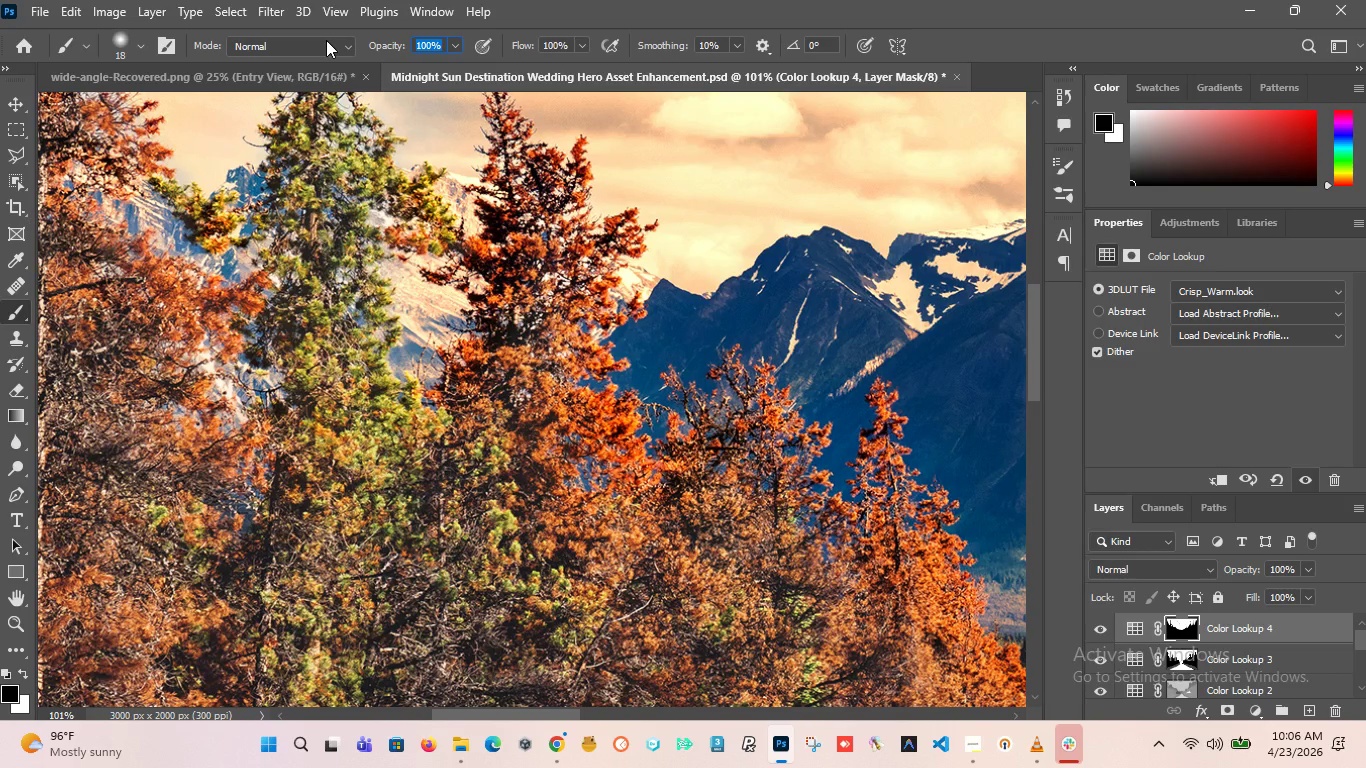 
type(50)
 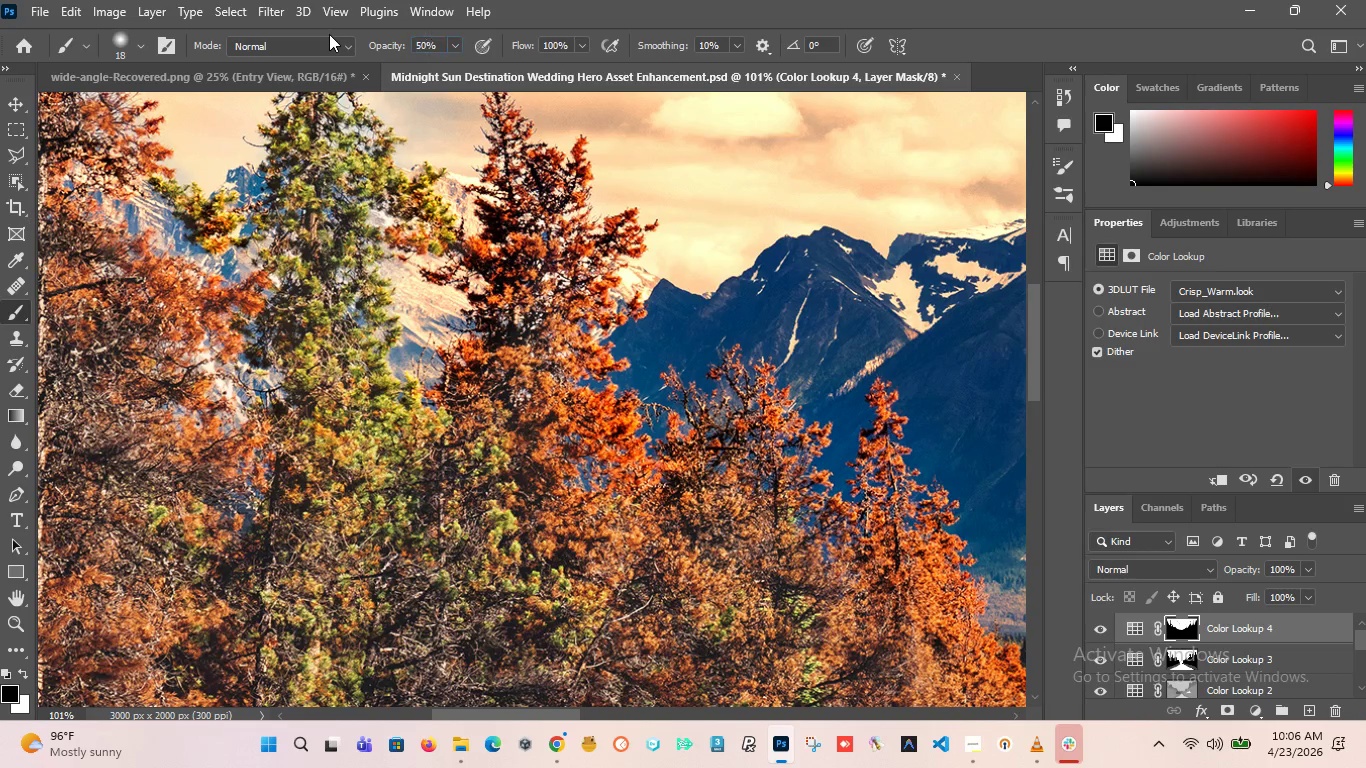 
key(Enter)
 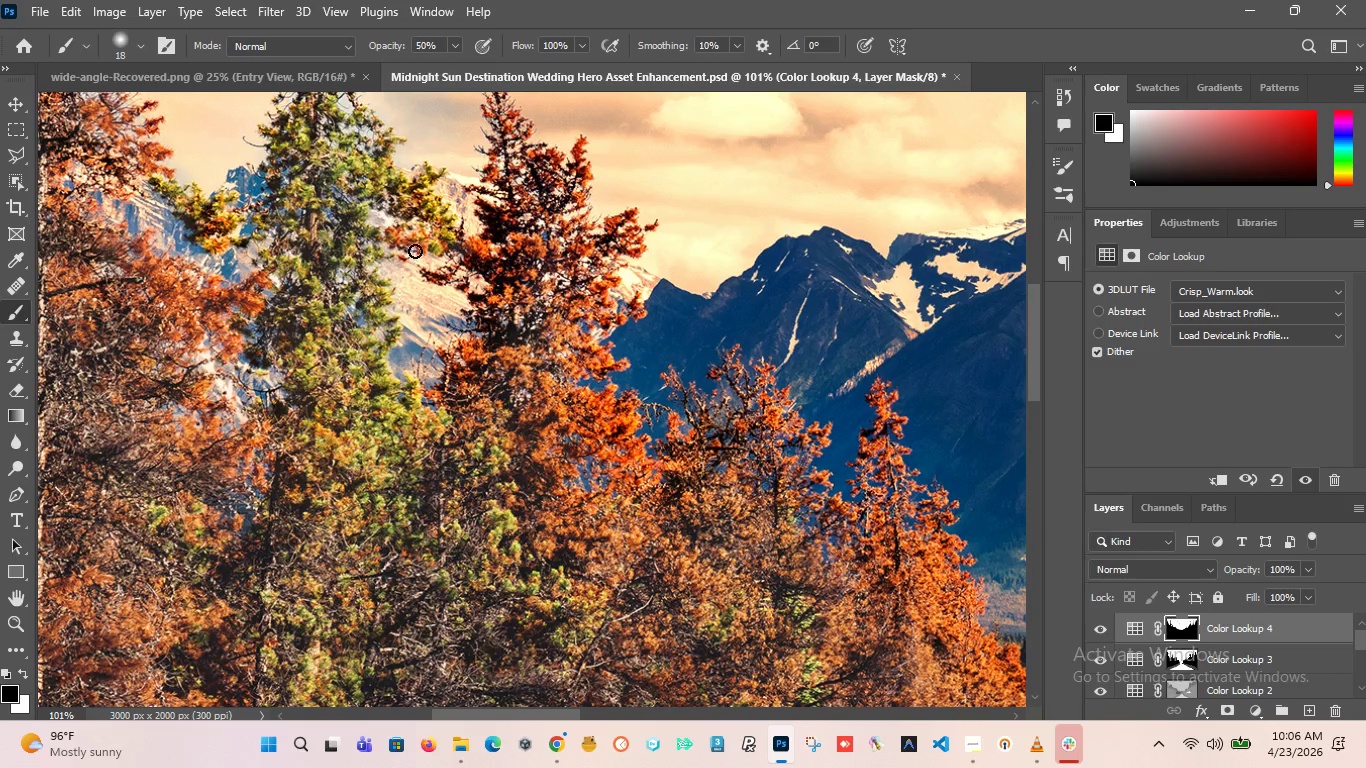 
left_click_drag(start_coordinate=[393, 230], to_coordinate=[453, 247])
 